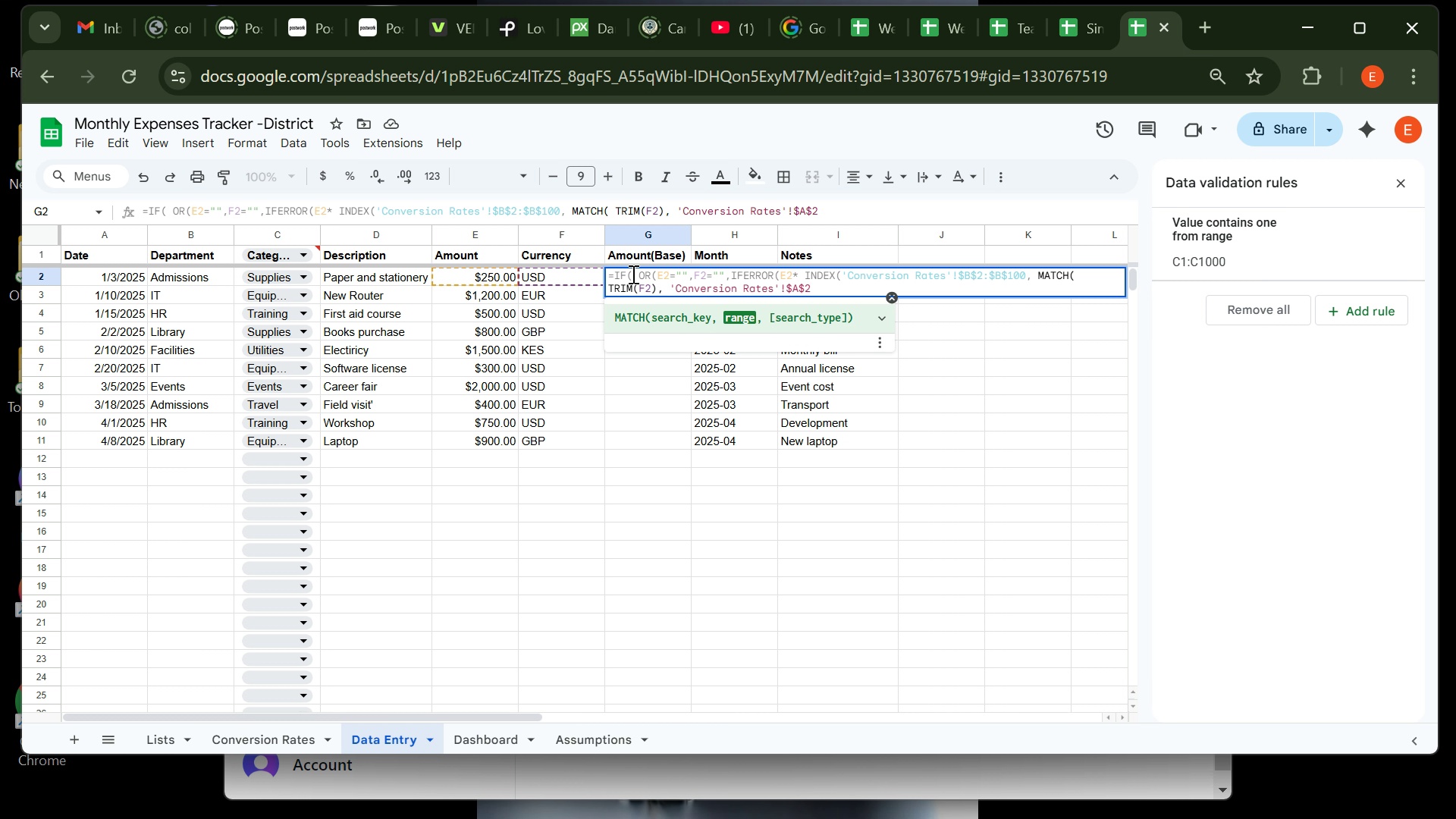 
wait(6.0)
 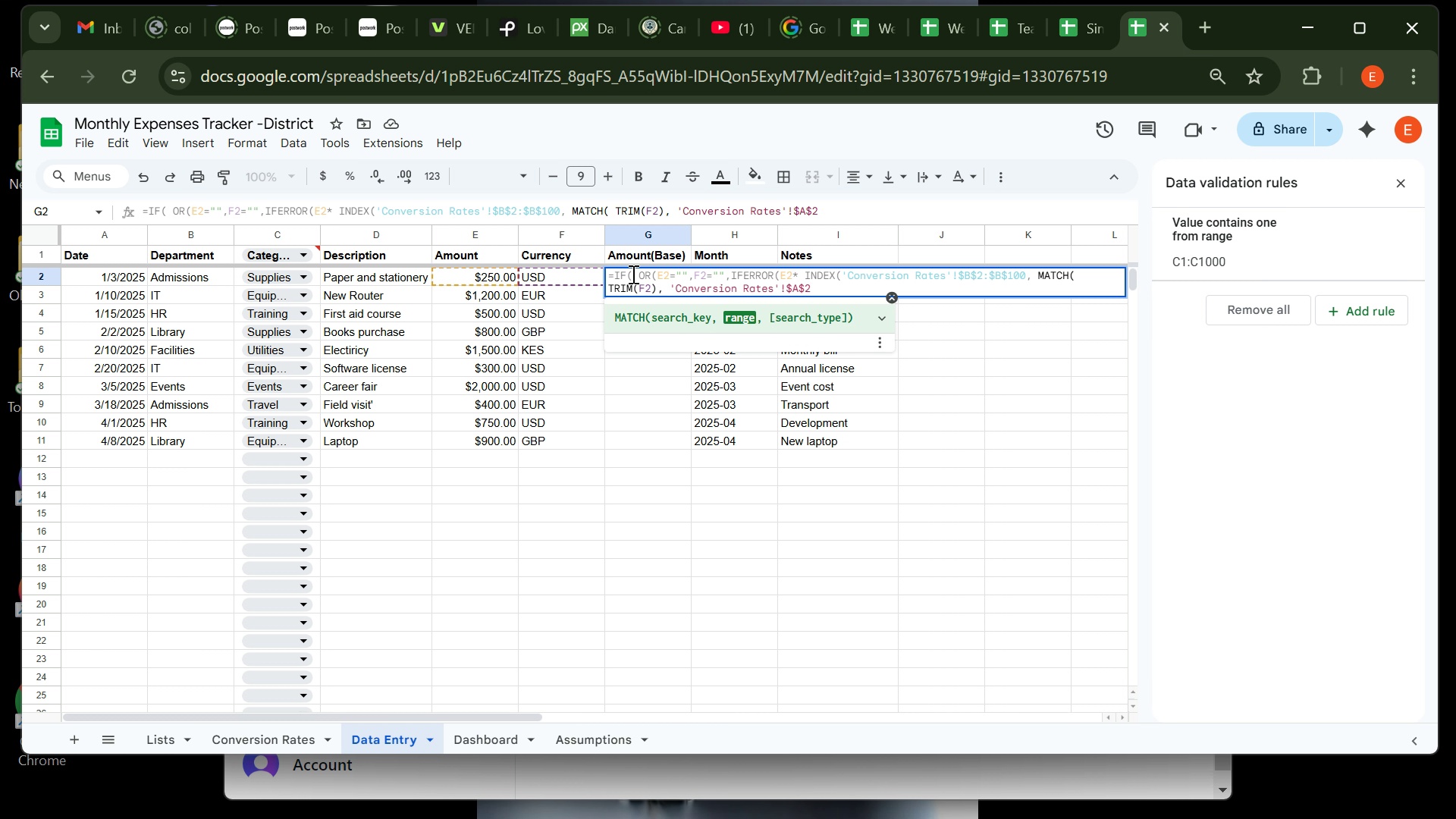 
type(;$A)
 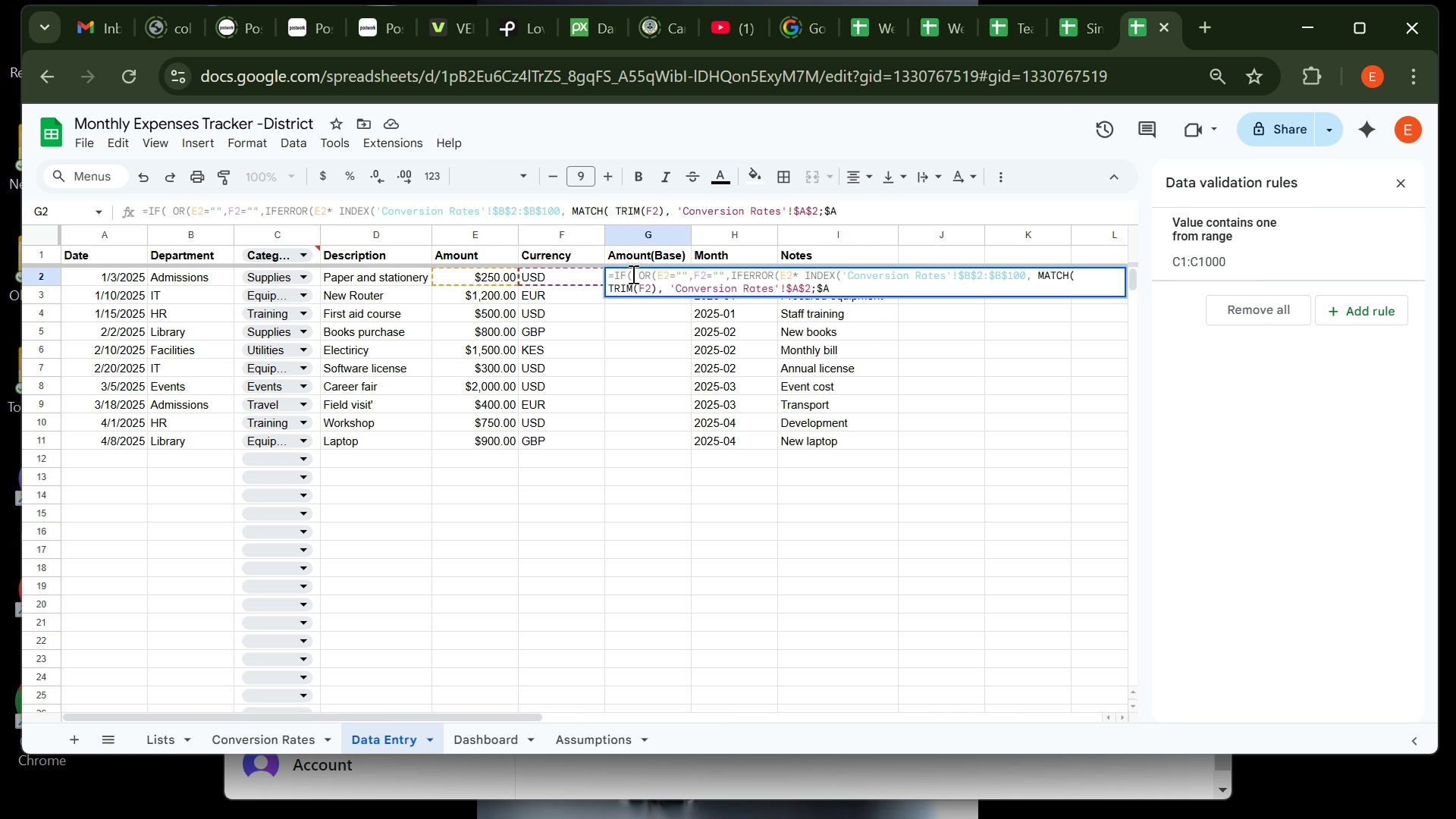 
type($1000)
key(Backspace)
 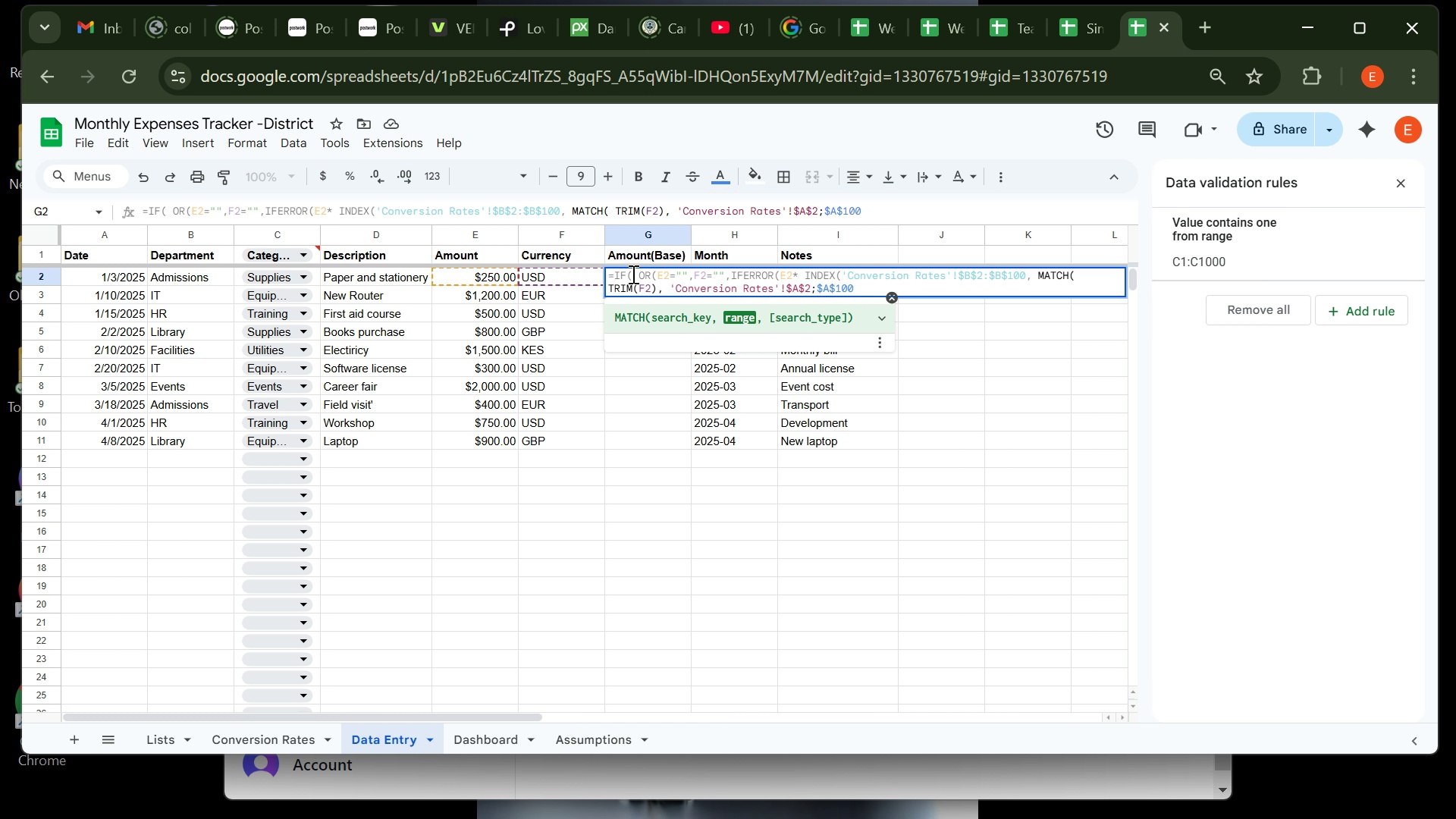 
type(, 0) ))
 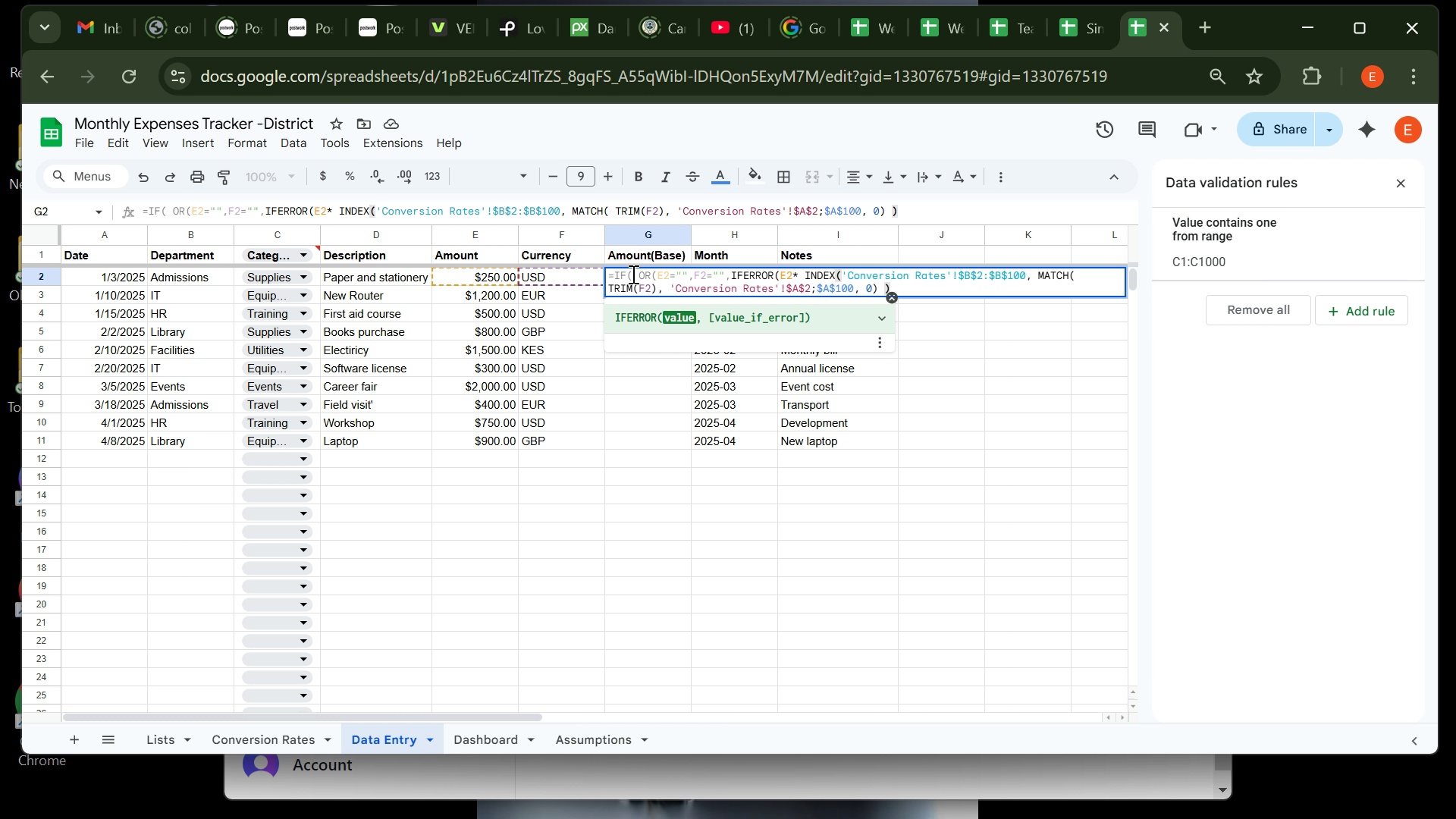 
type(,E2)
 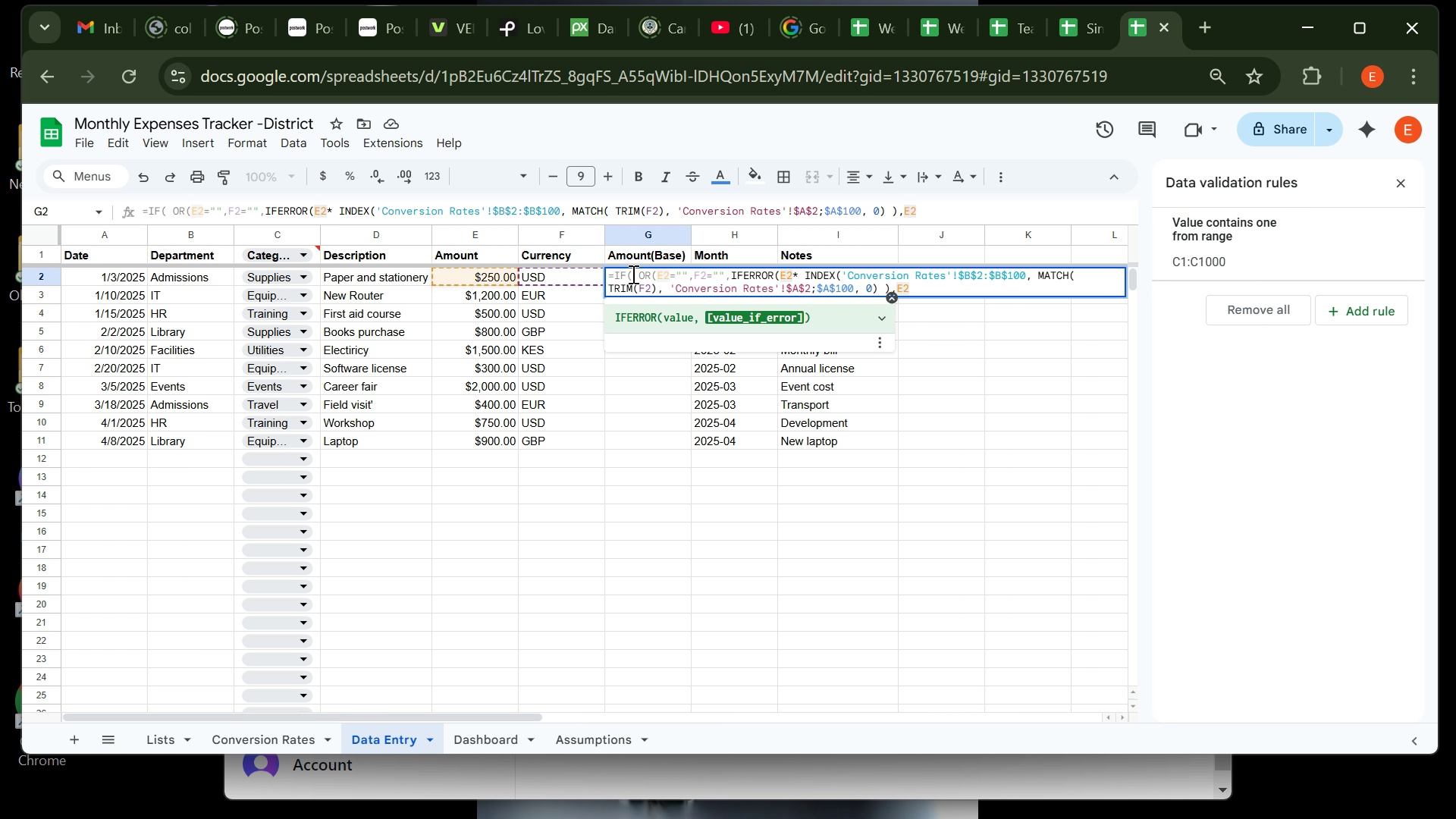 
wait(7.88)
 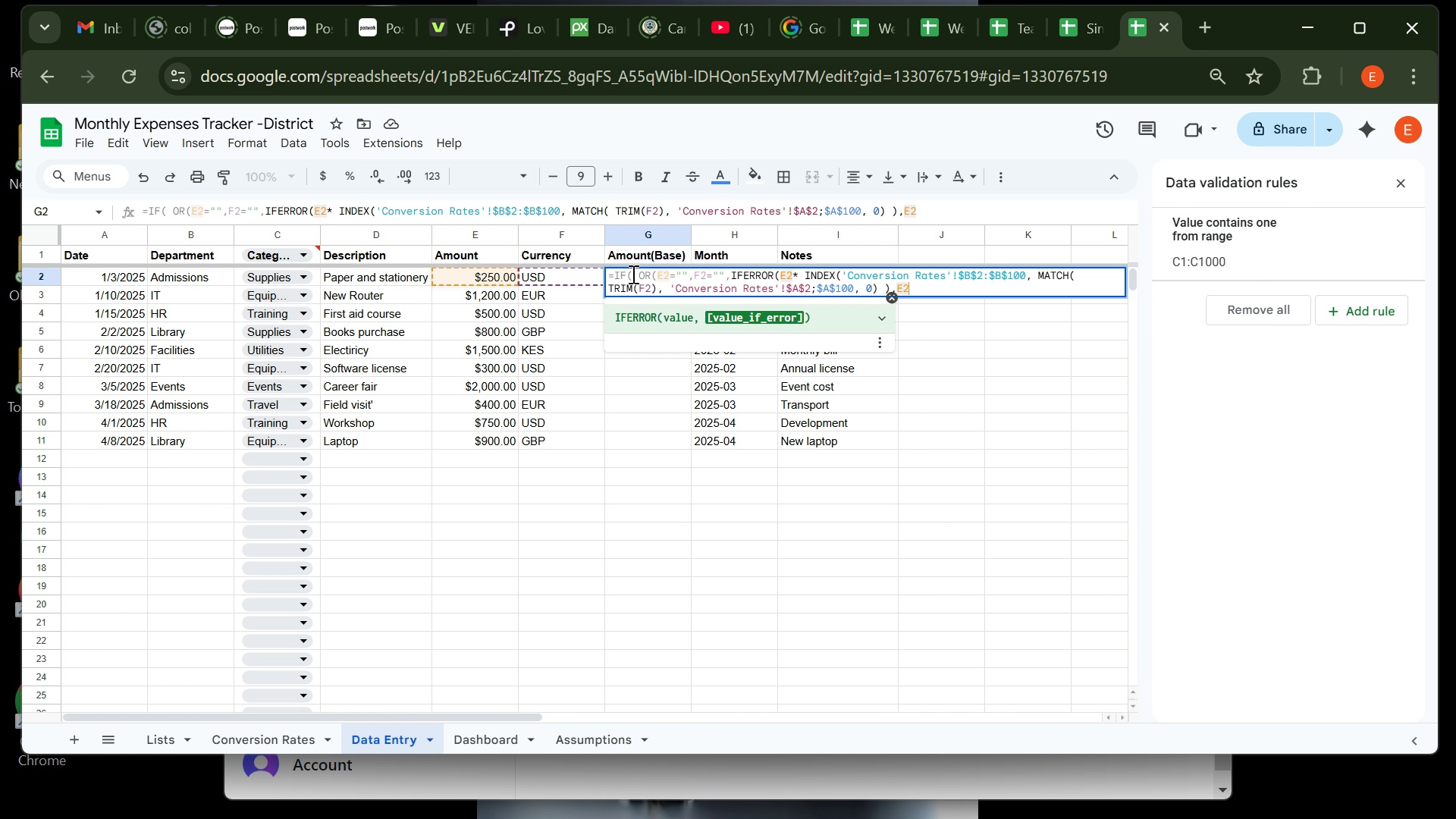 
type()))
 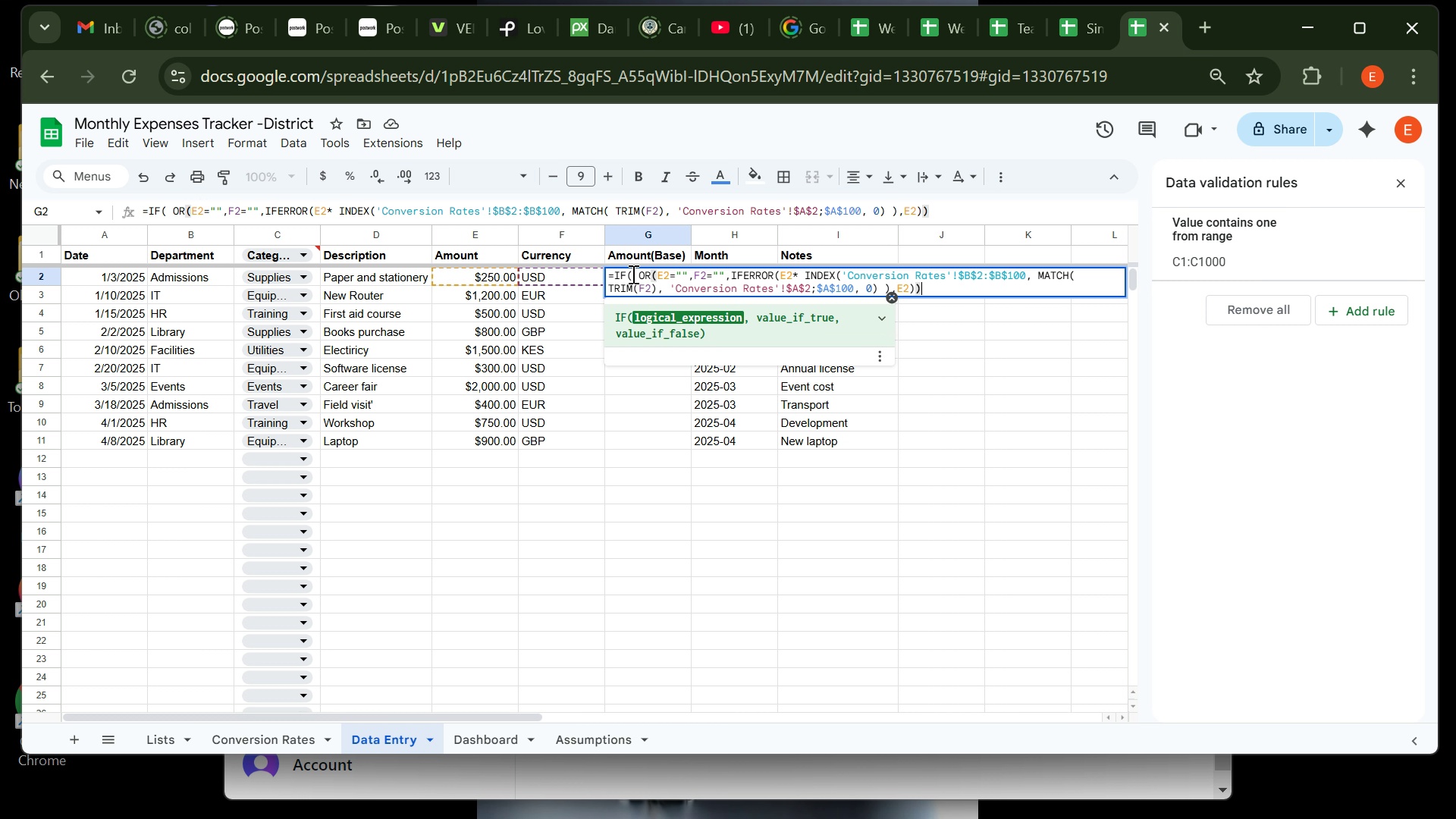 
key(Enter)
 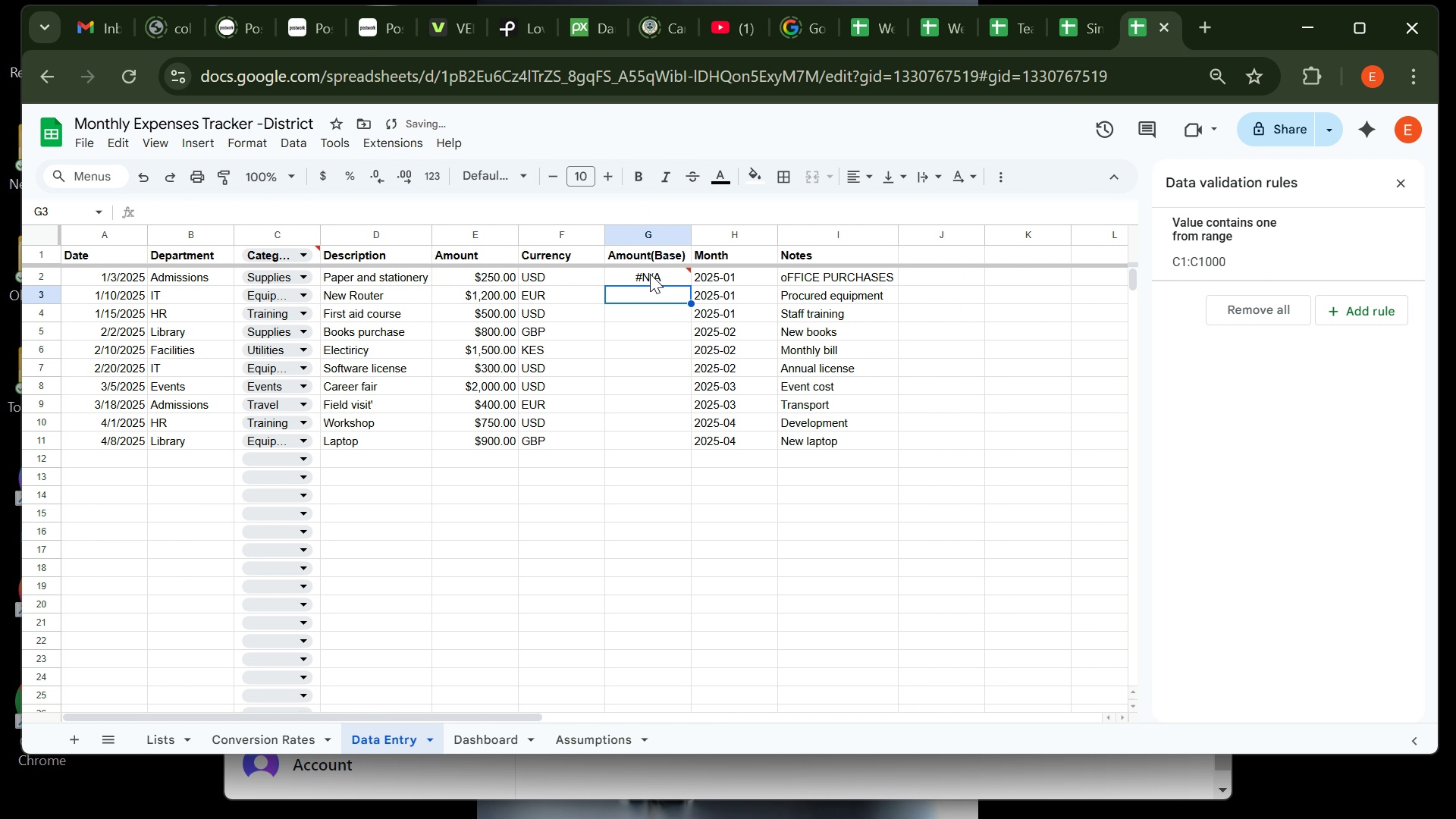 
left_click([651, 274])
 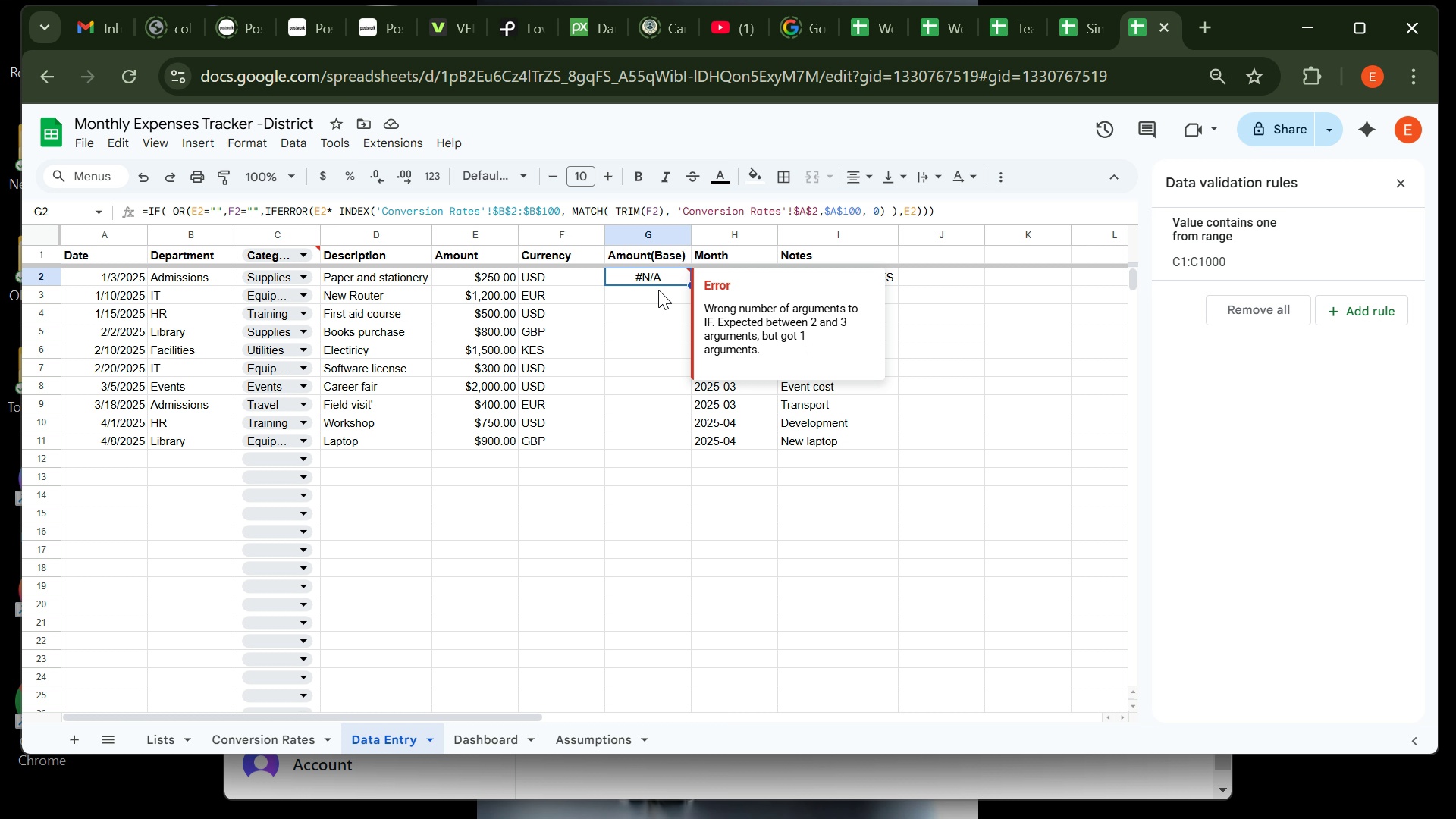 
wait(140.45)
 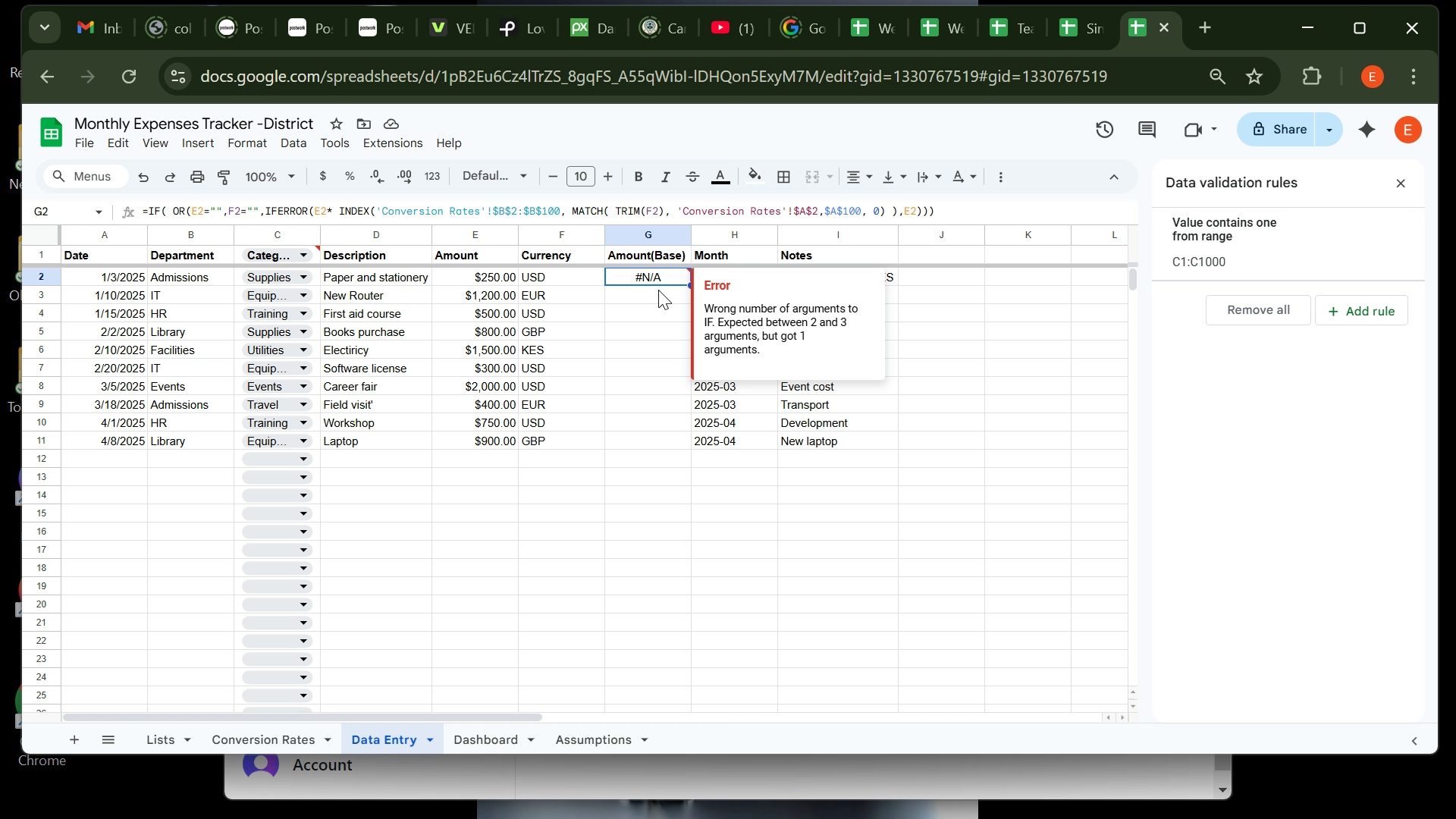 
mouse_move([328, 715])
 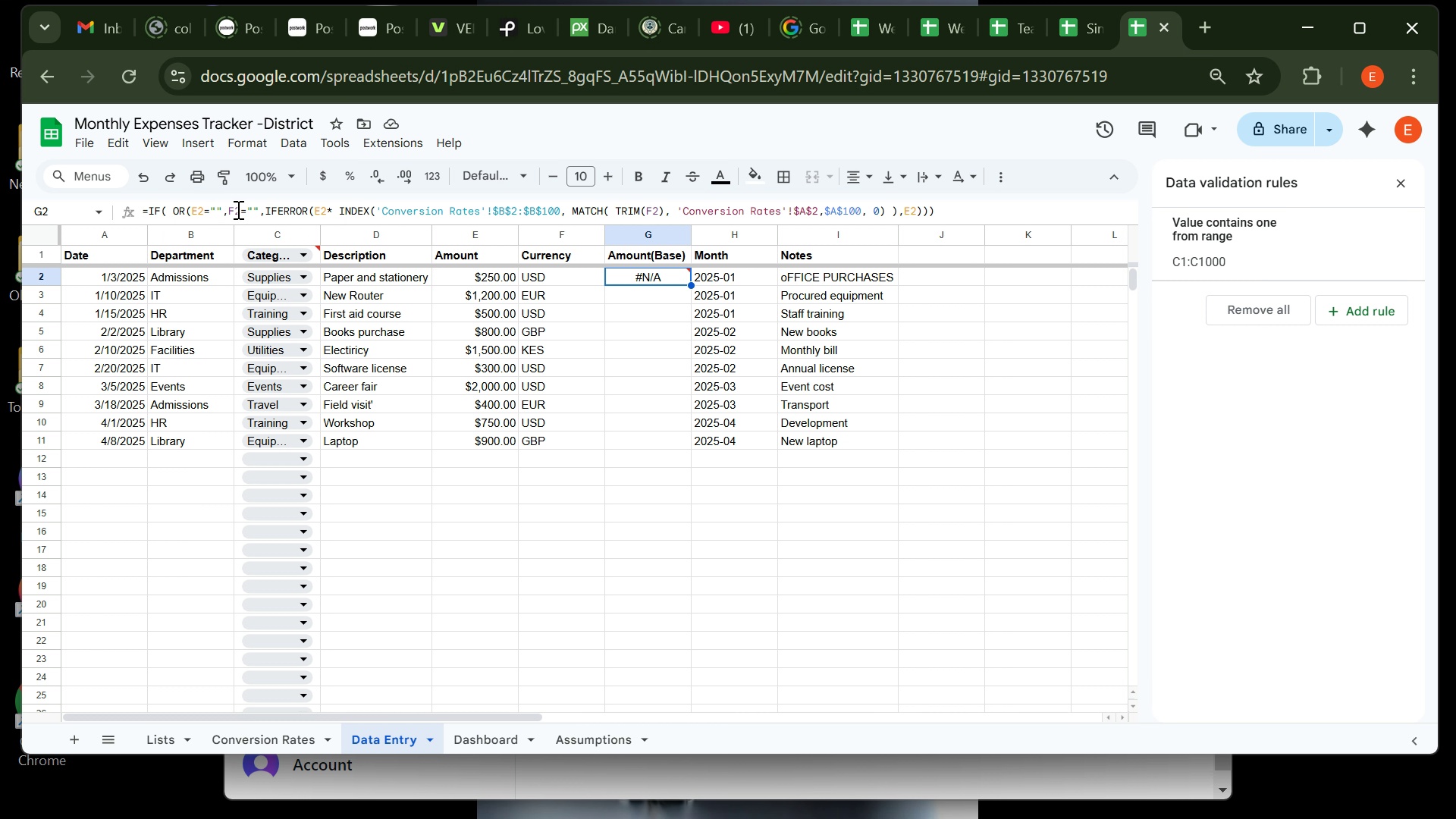 
wait(33.92)
 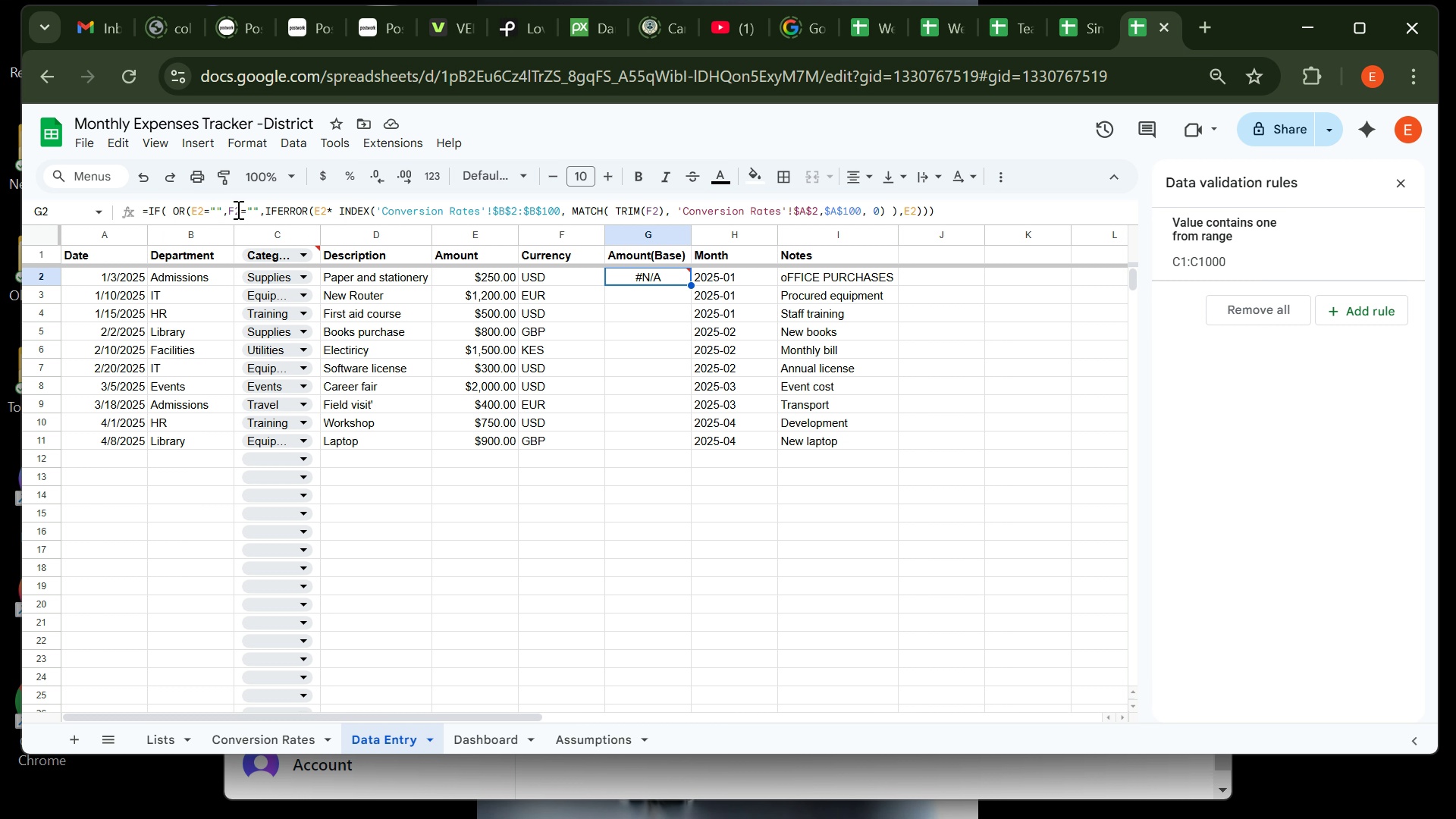 
left_click([227, 212])
 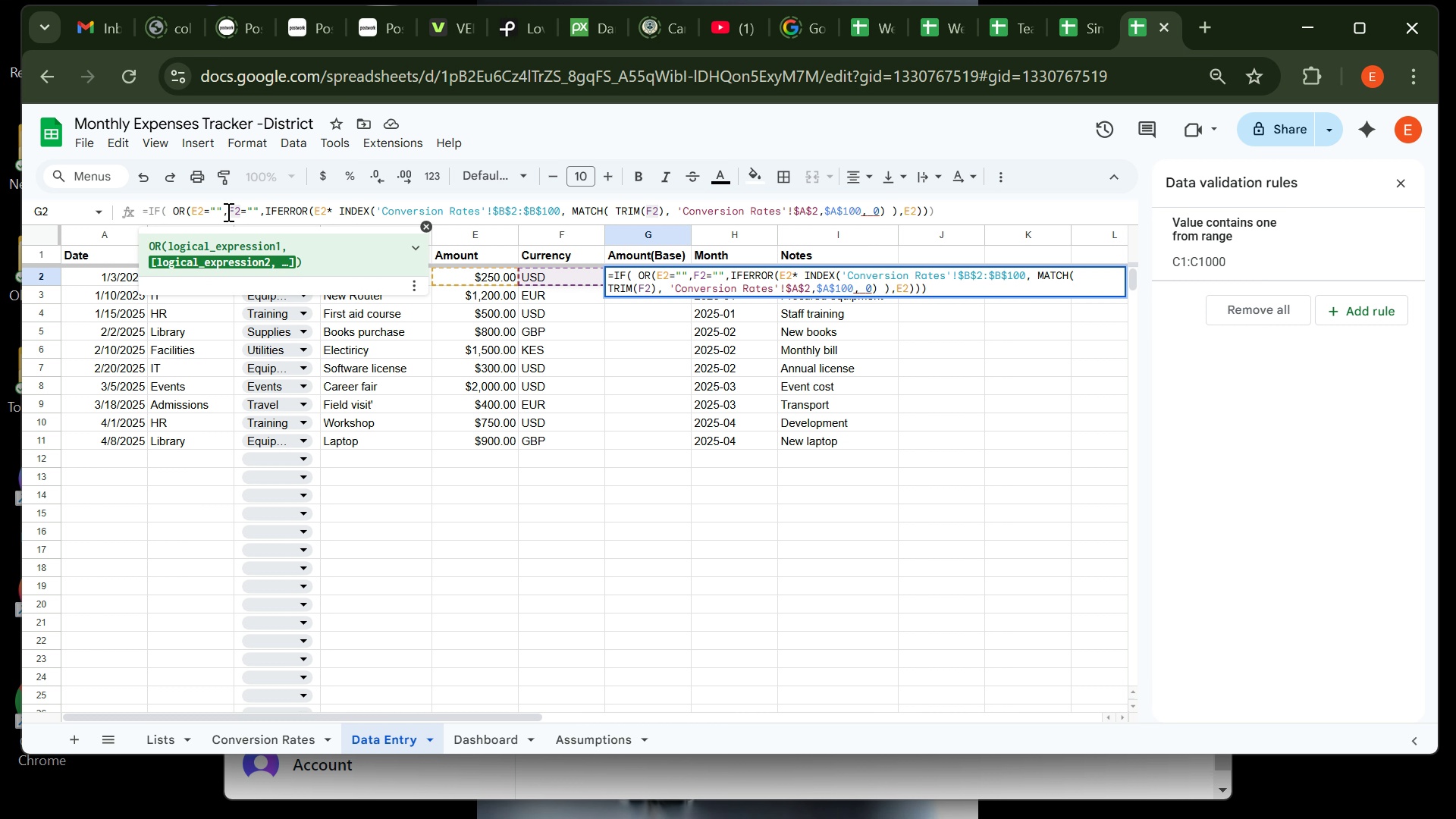 
key(Space)
 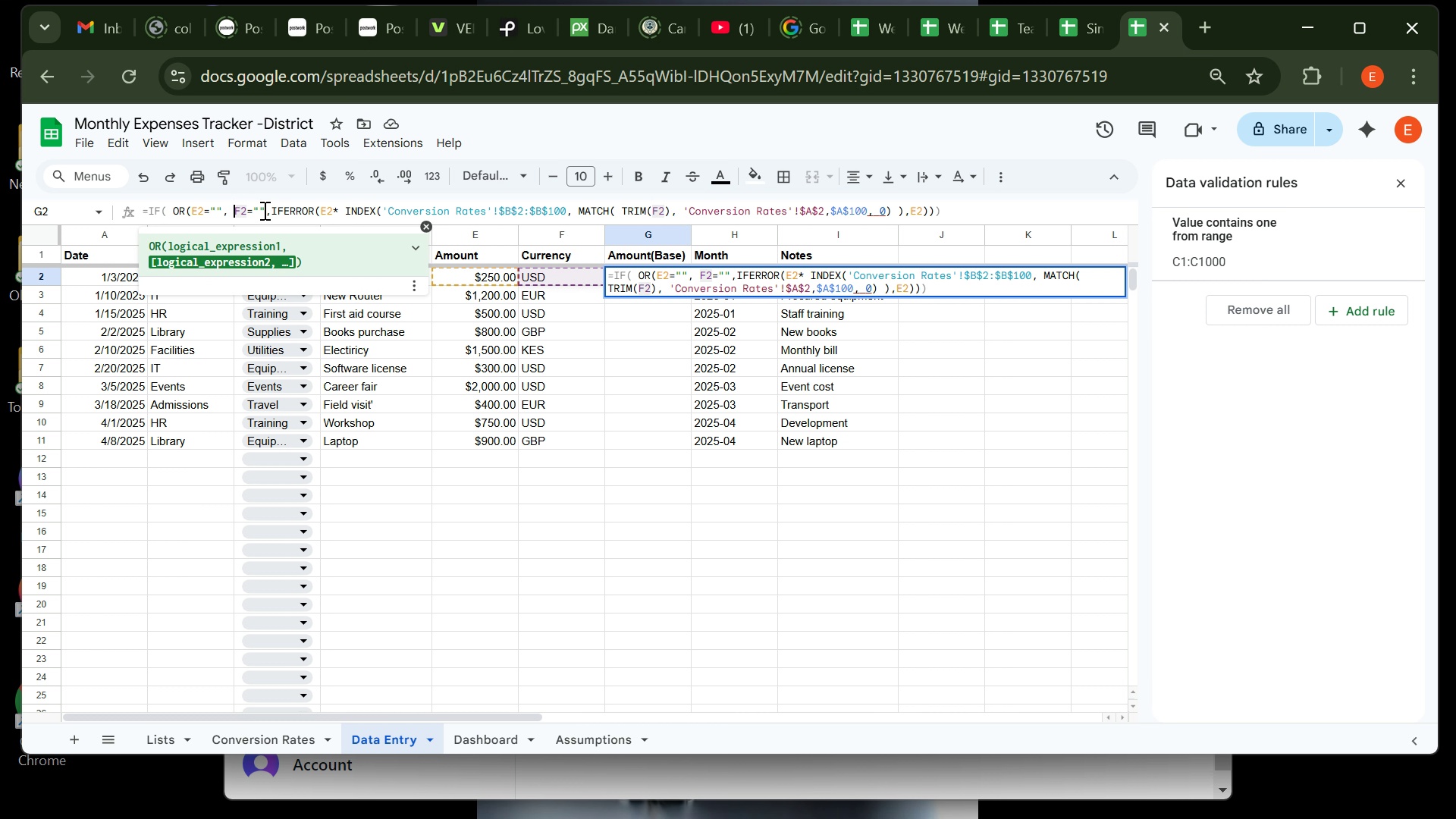 
wait(8.11)
 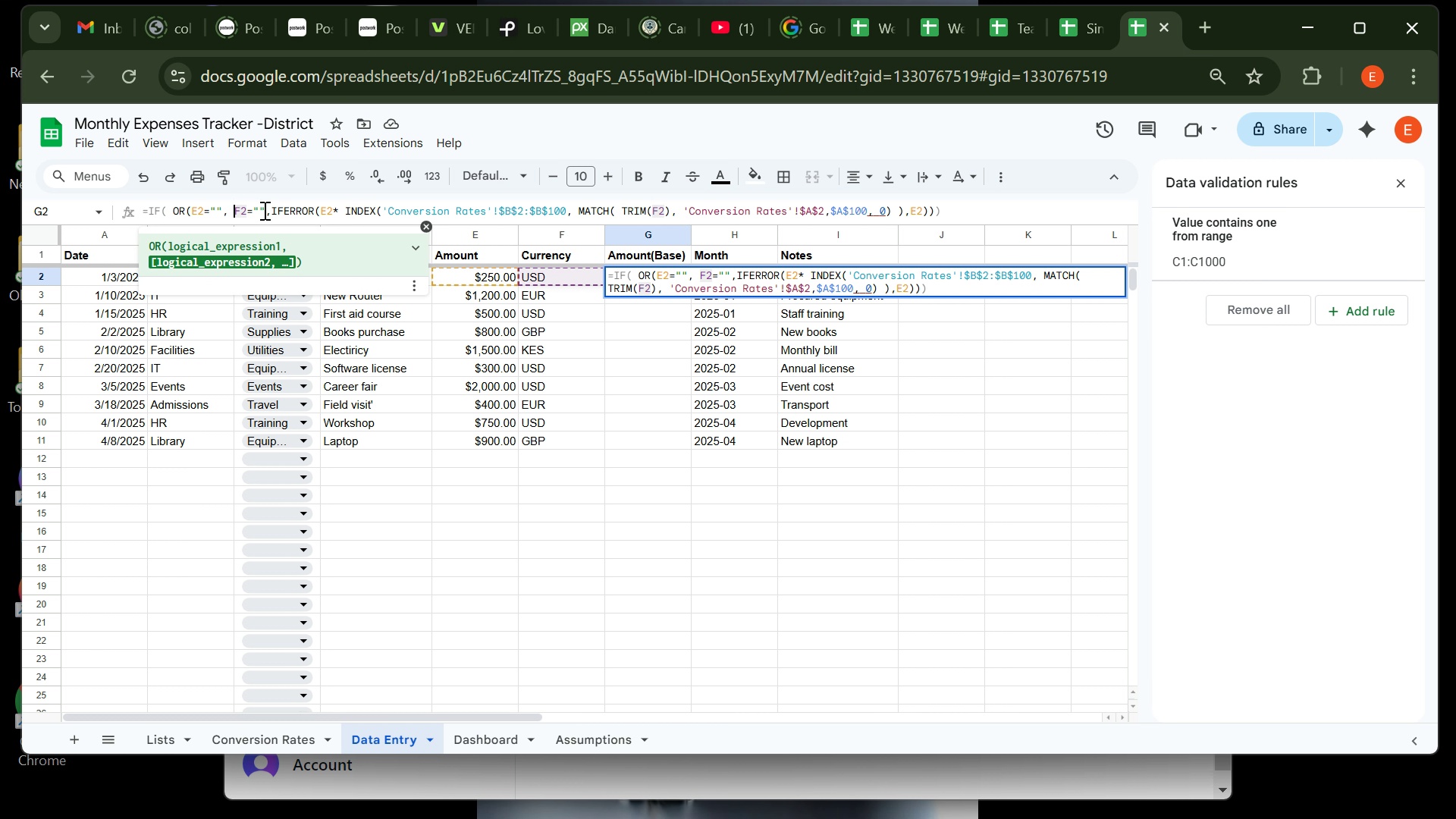 
left_click([265, 210])
 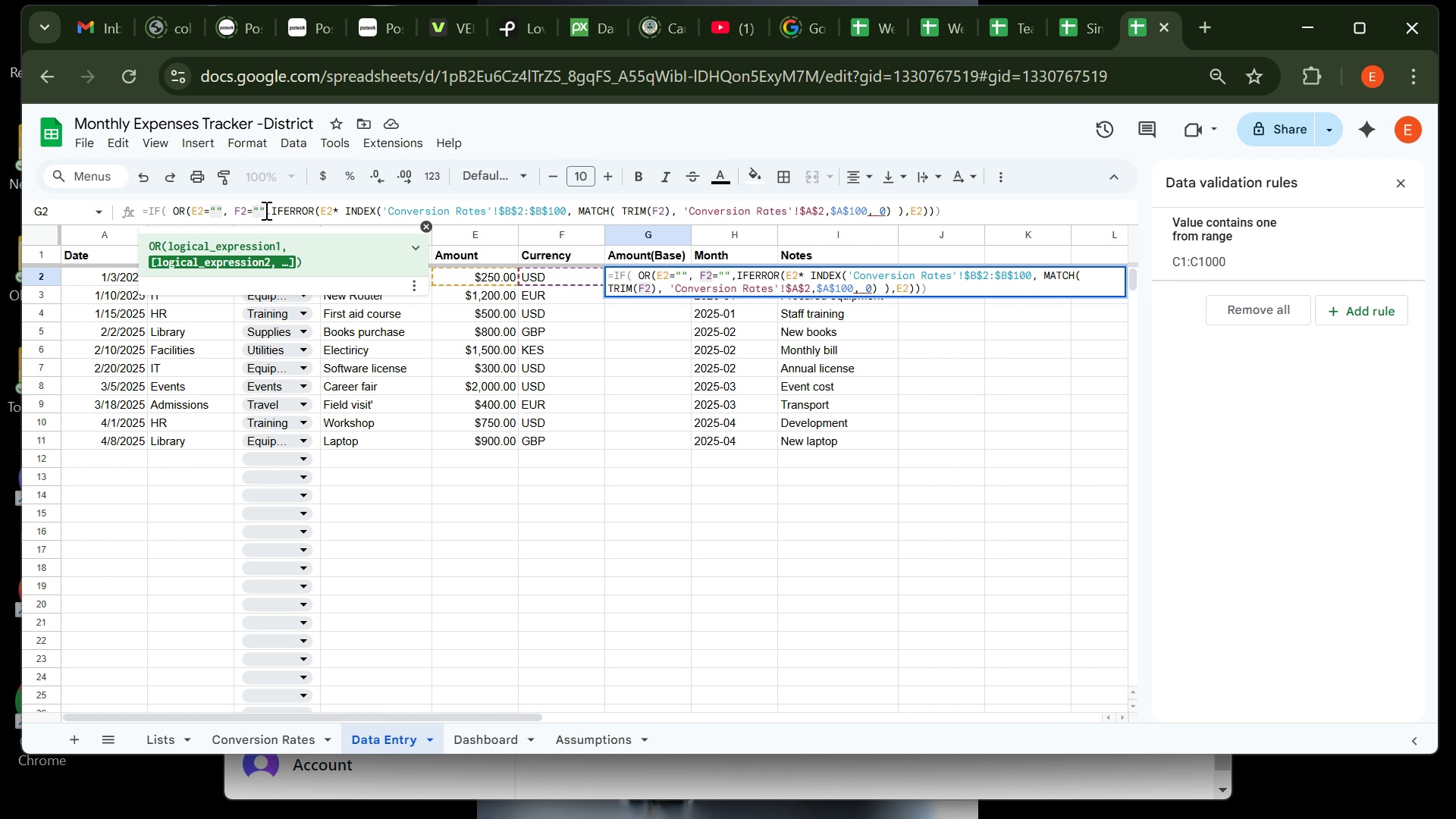 
key(Shift+0)
 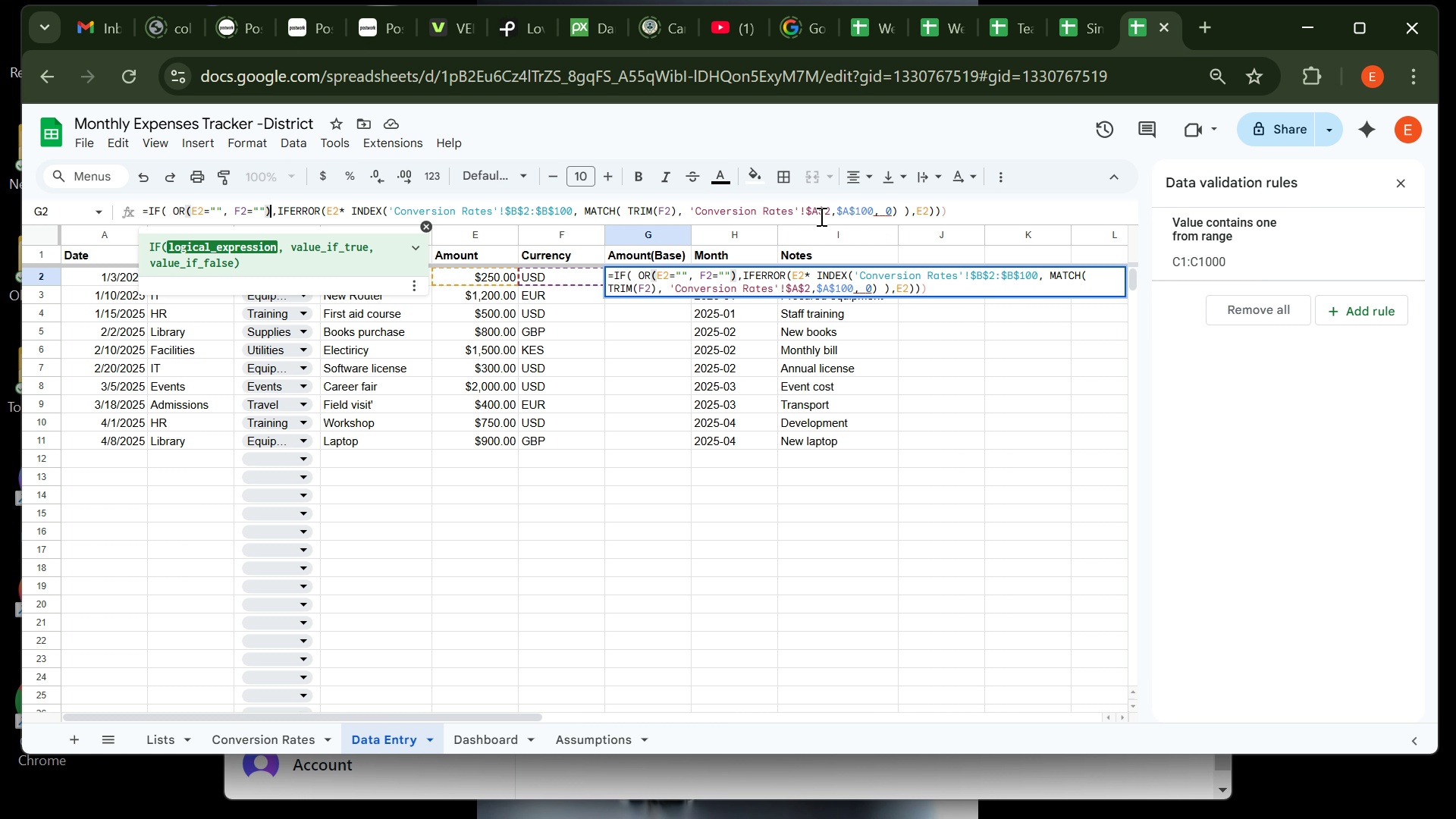 
wait(43.77)
 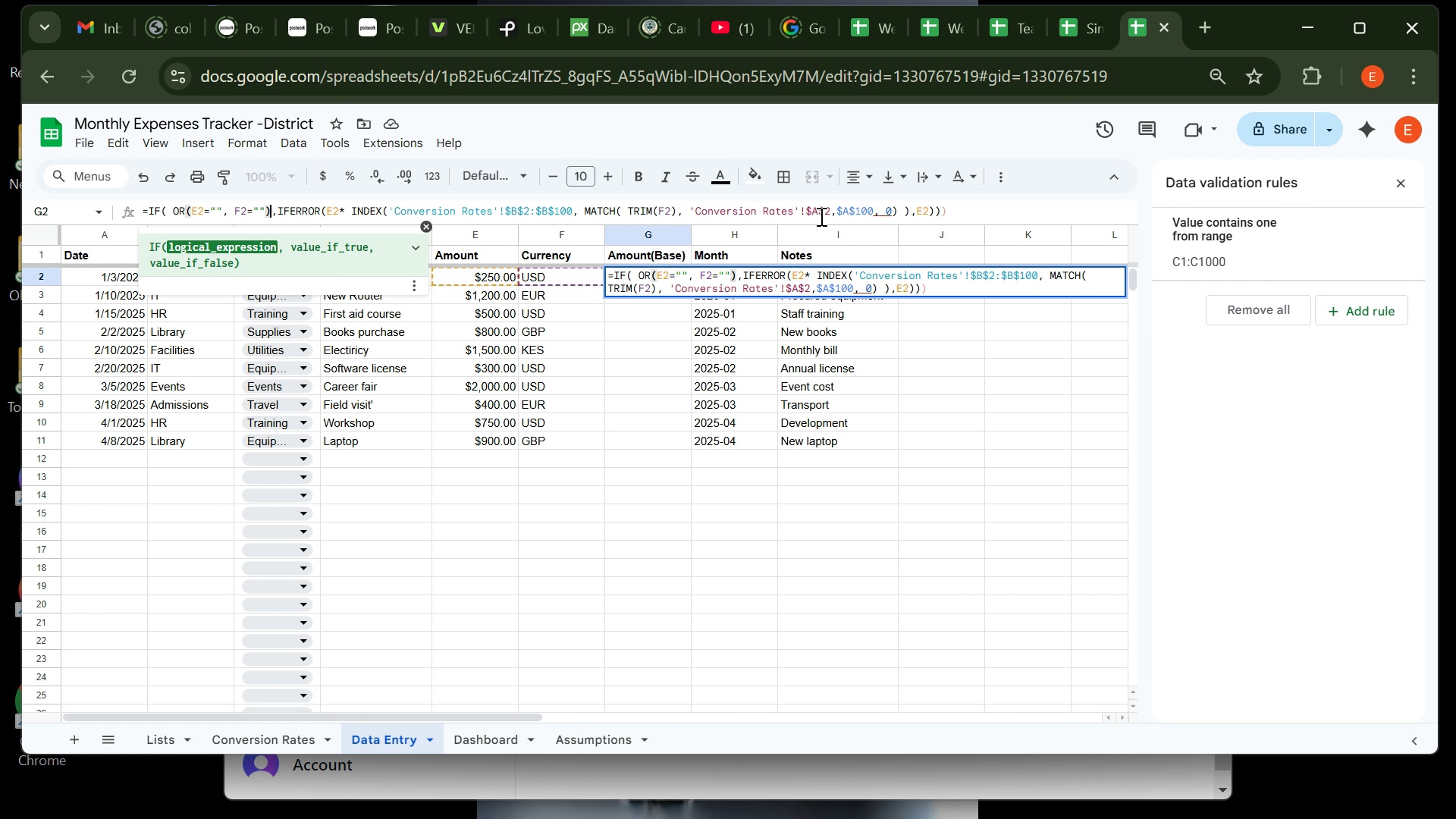 
left_click([834, 212])
 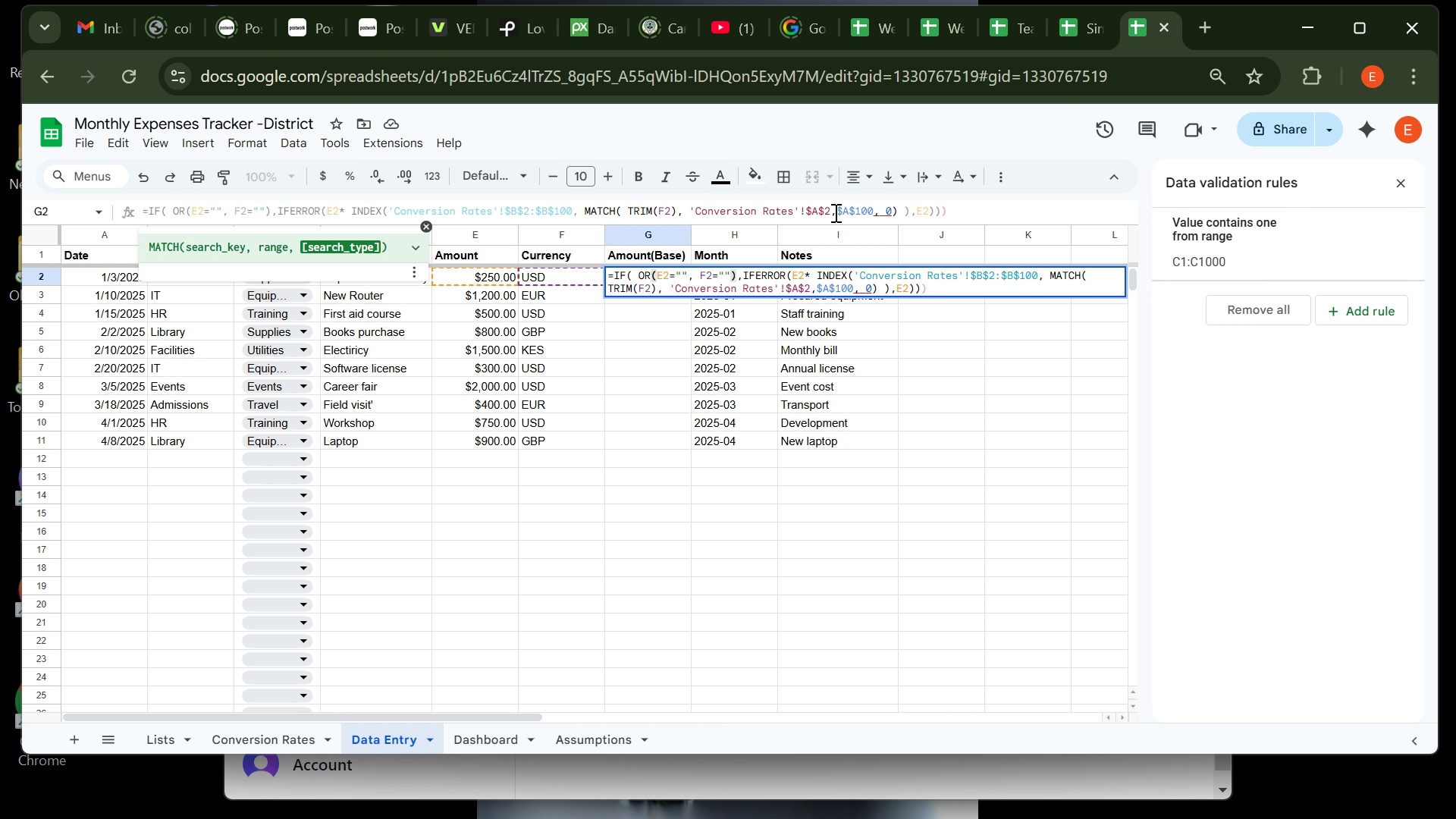 
key(Backspace)
 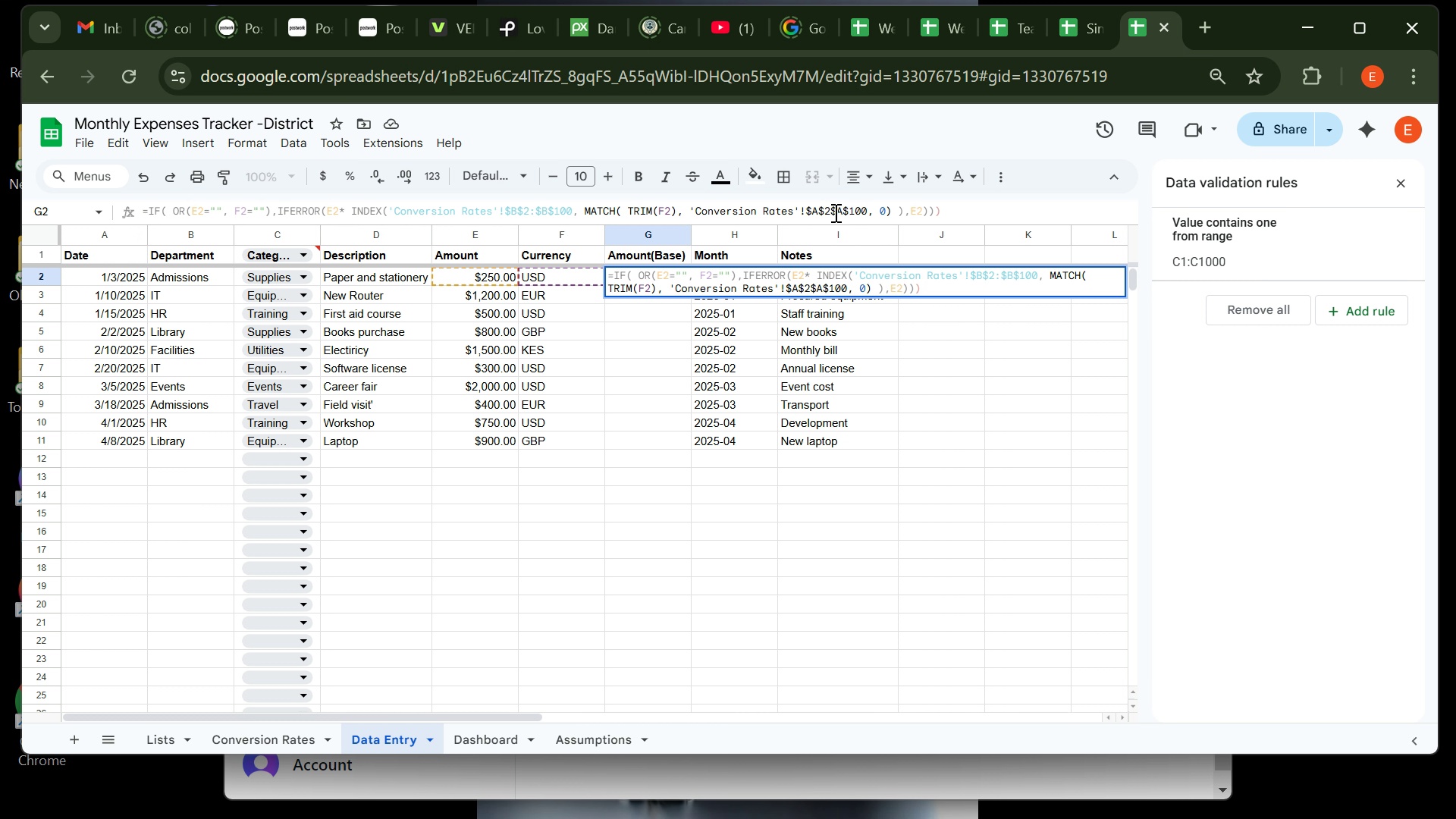 
key(Shift+Semicolon)
 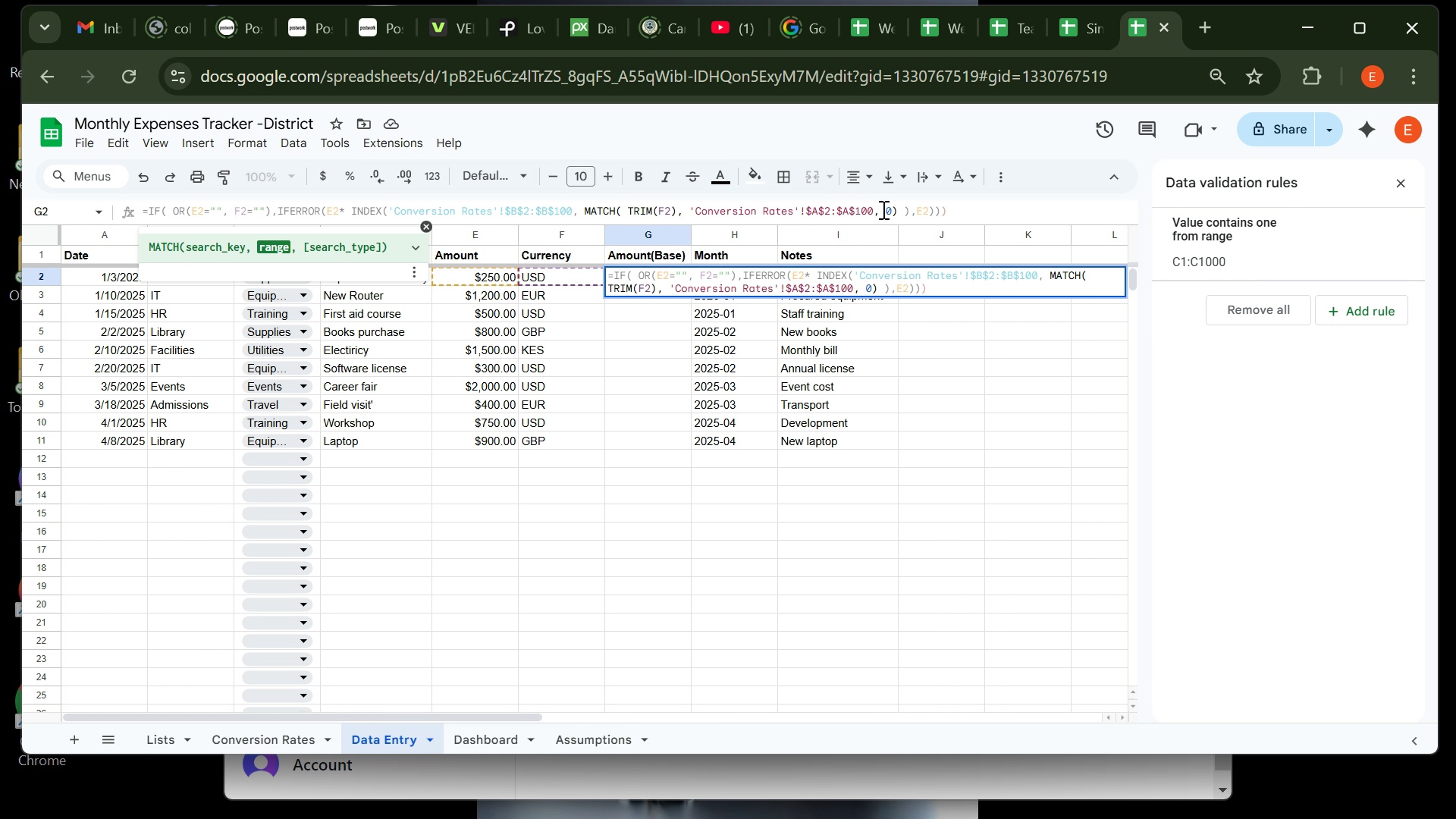 
wait(12.75)
 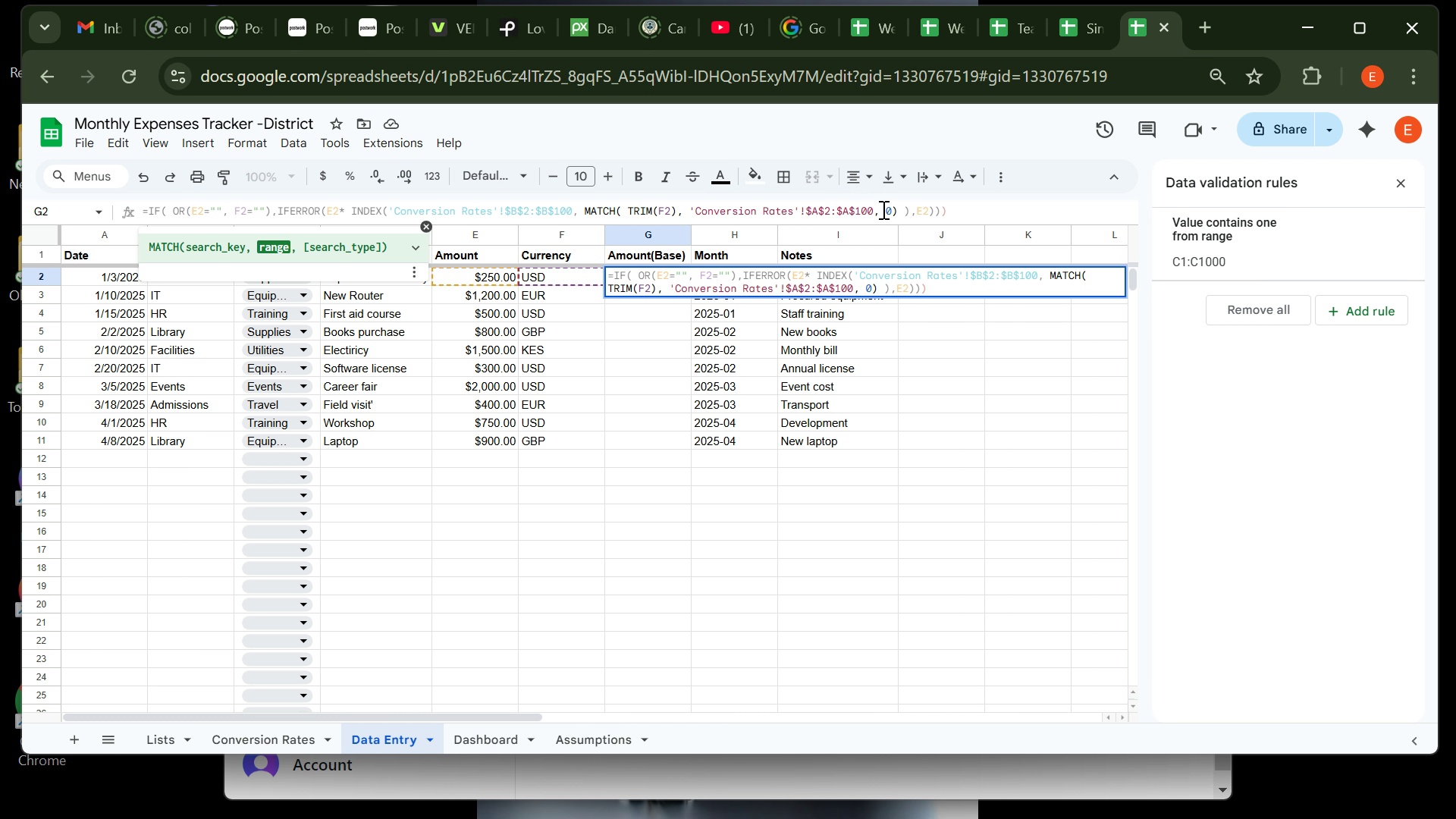 
left_click([959, 210])
 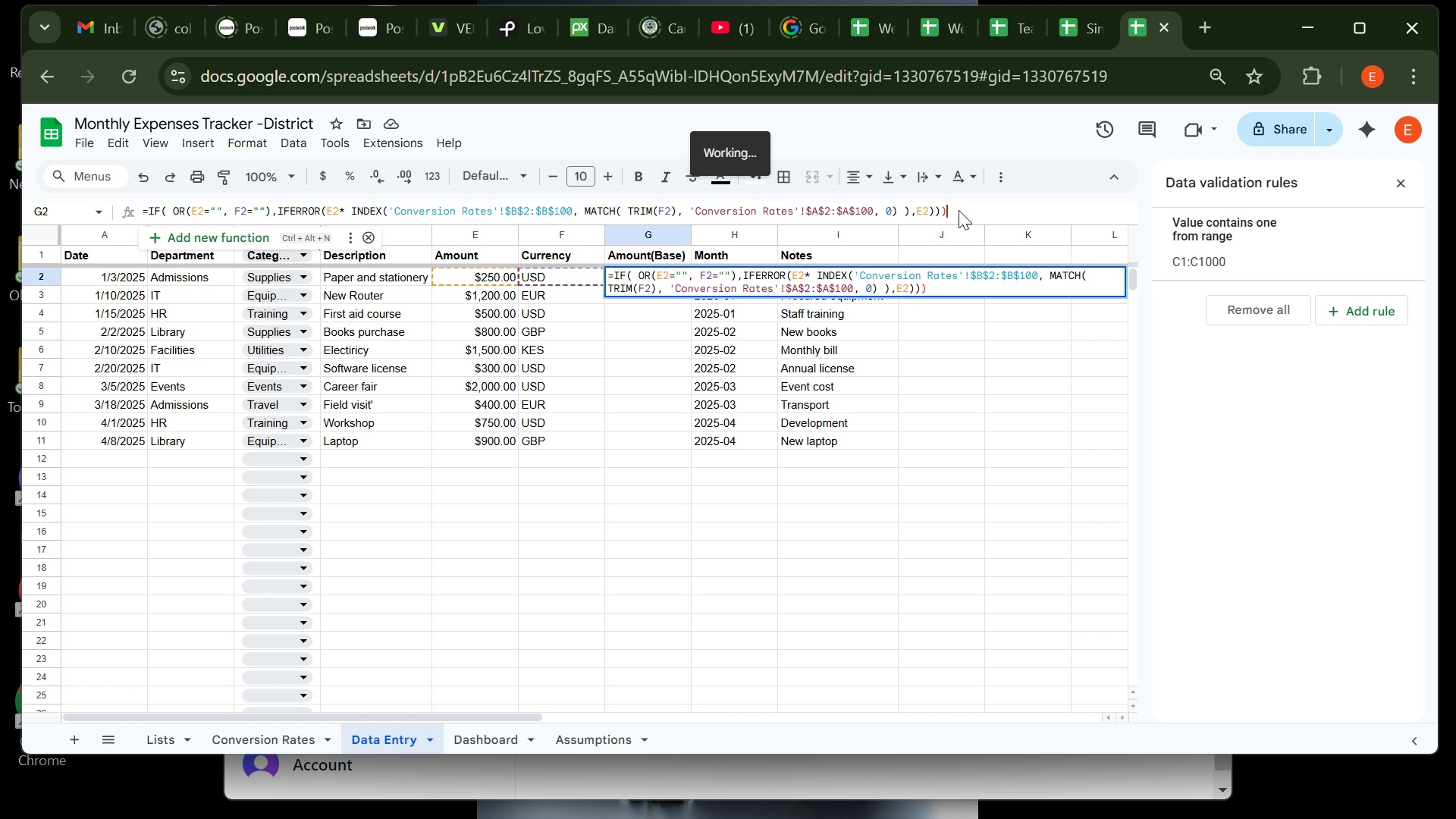 
key(Enter)
 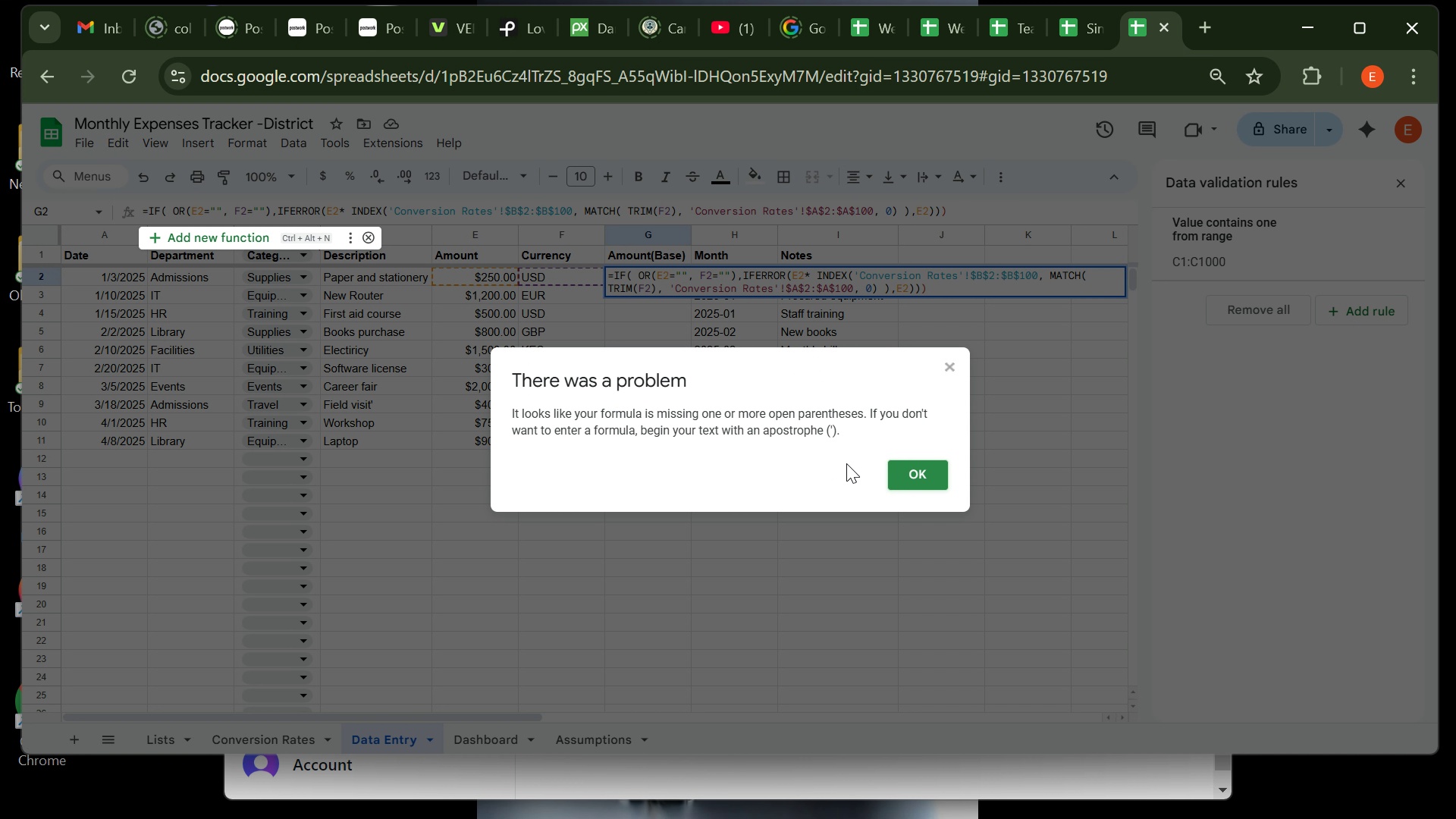 
wait(7.76)
 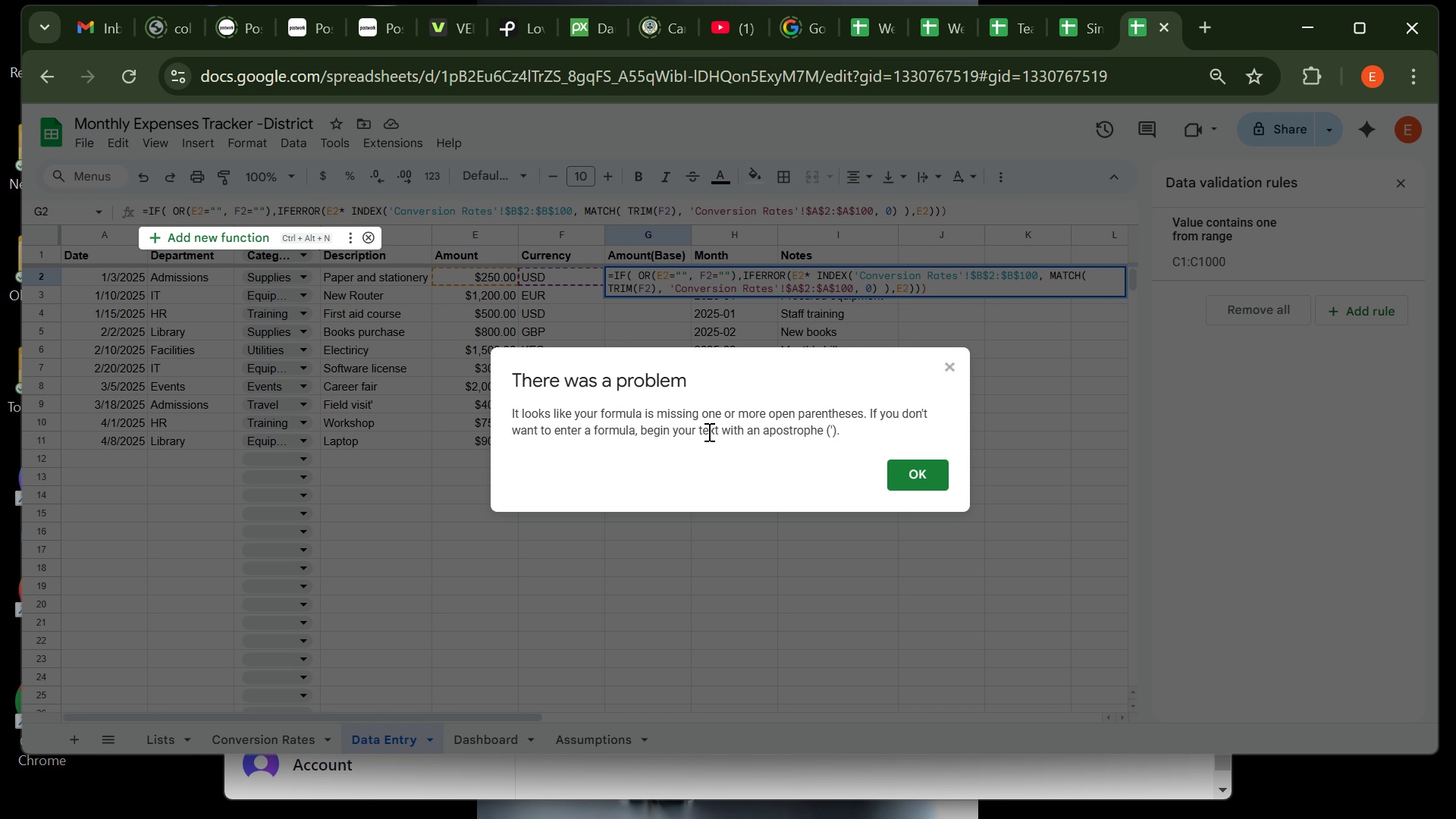 
left_click([916, 471])
 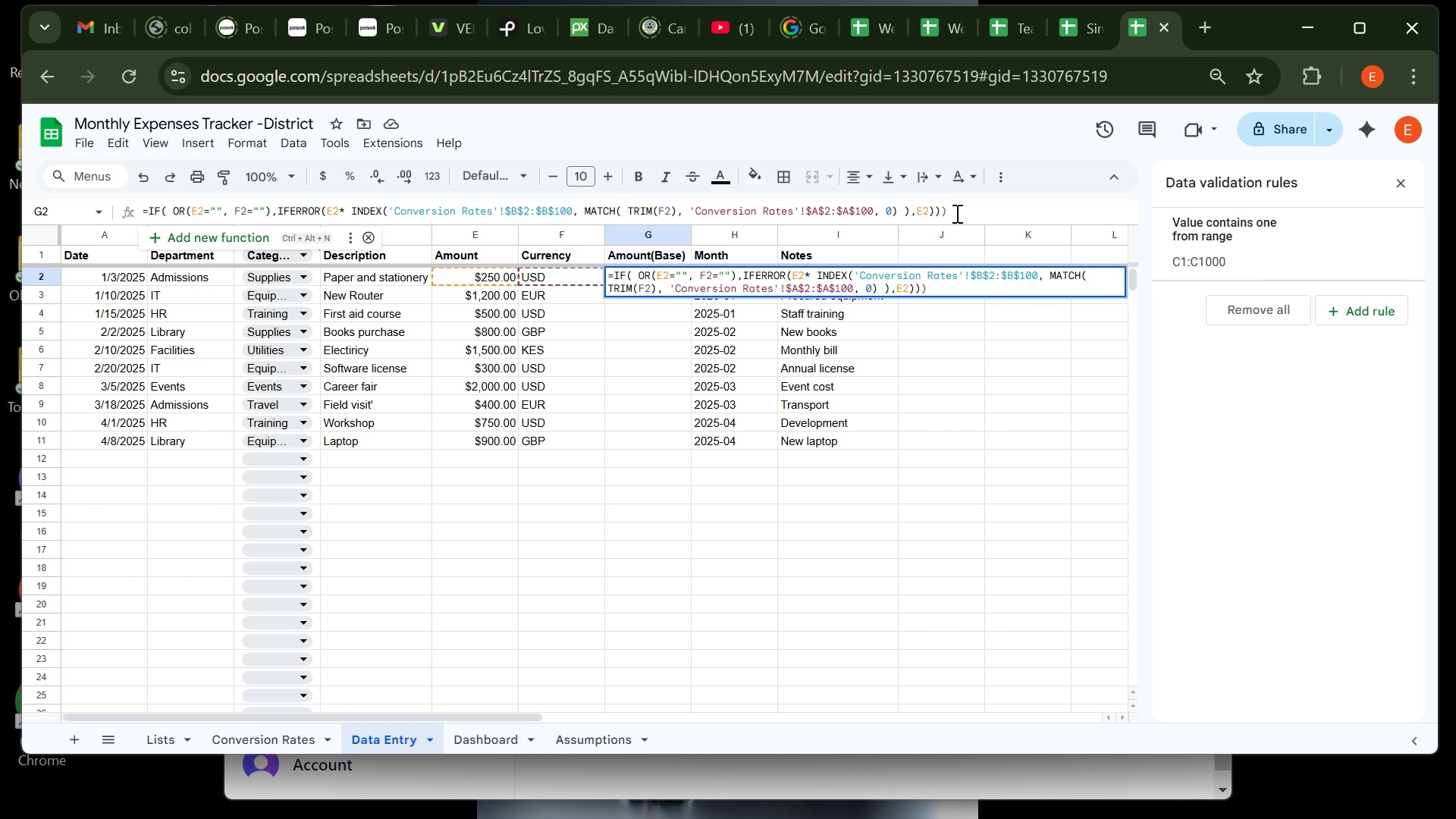 
wait(5.05)
 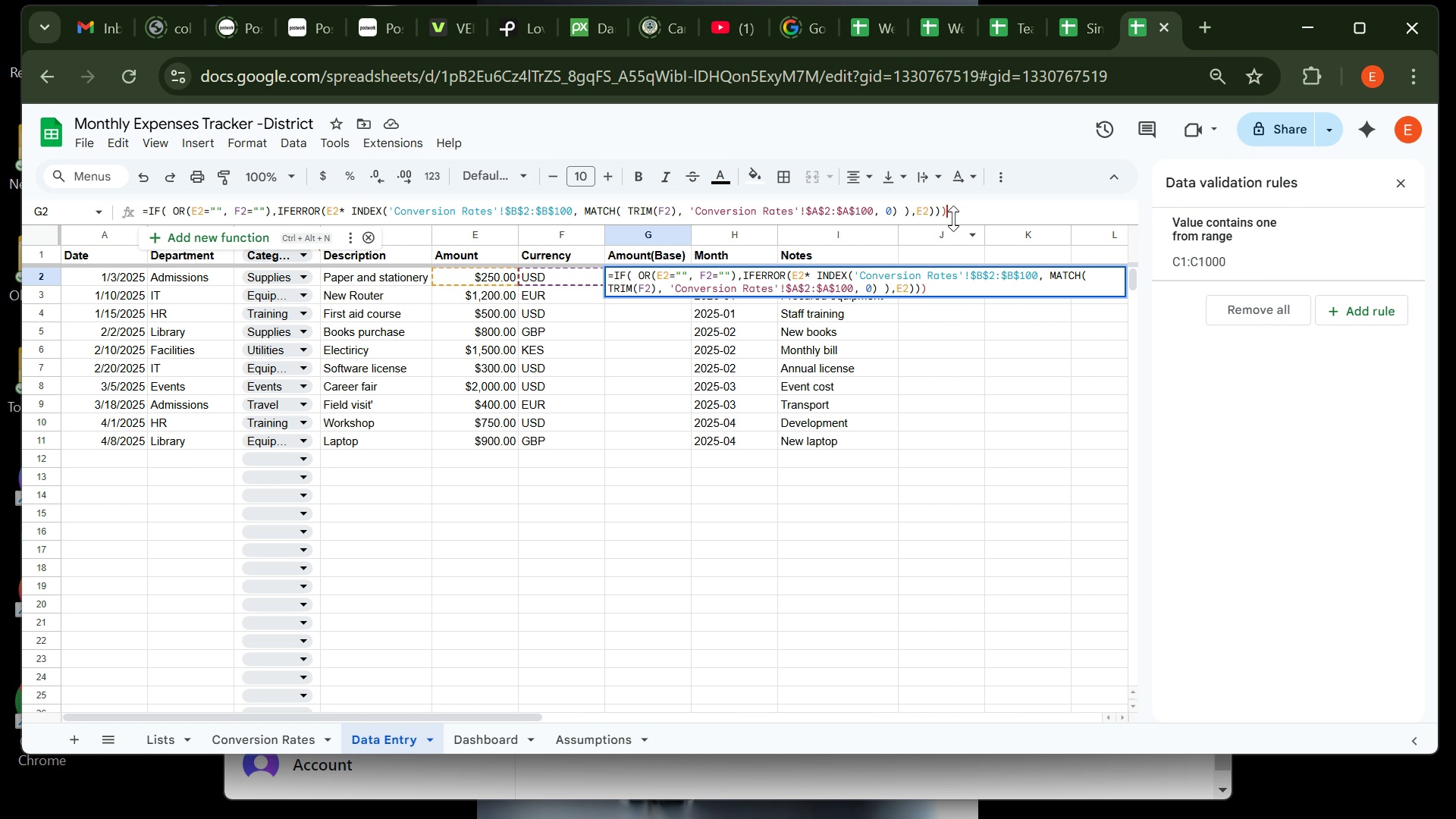 
key(Backspace)
 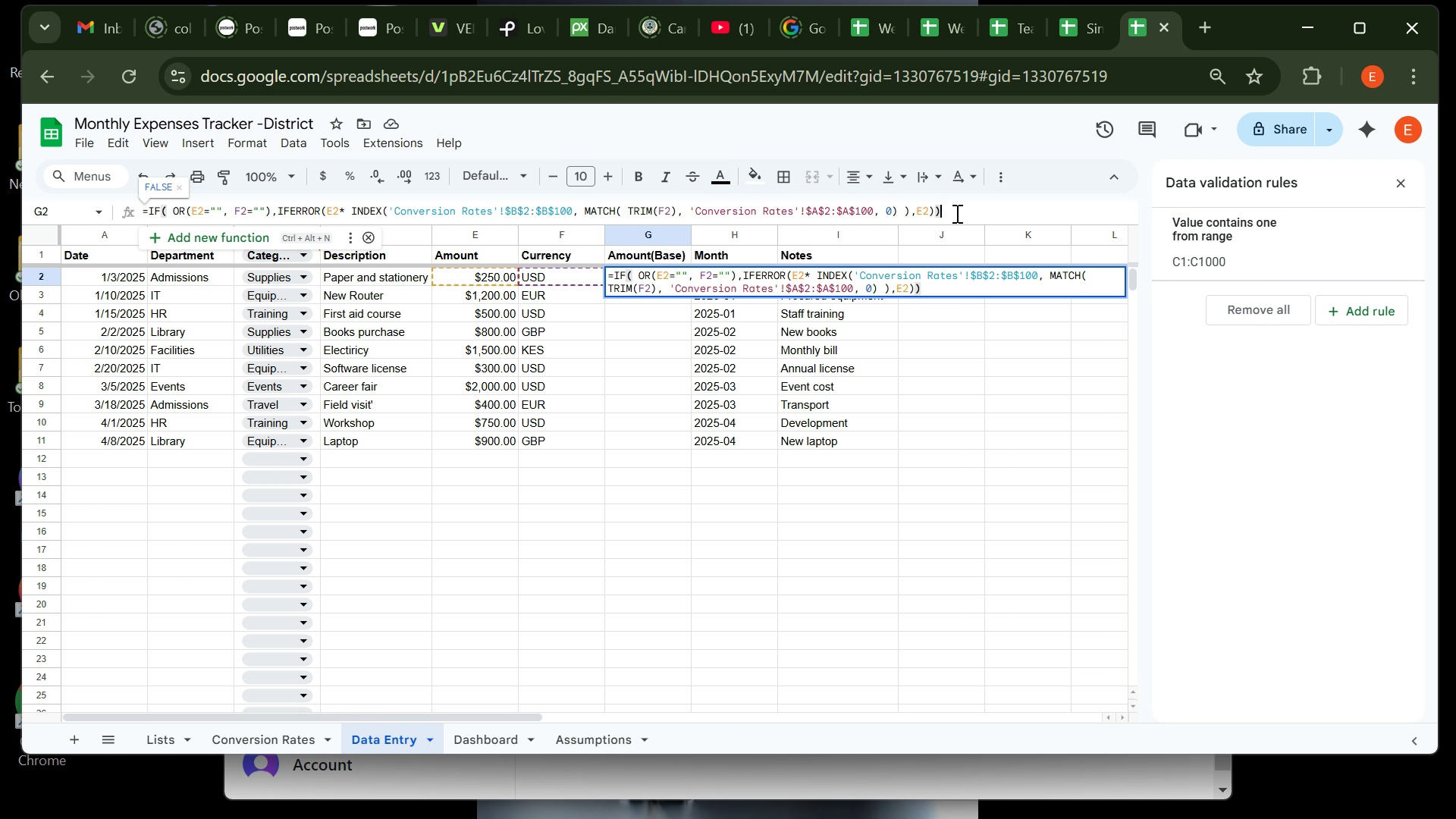 
key(Enter)
 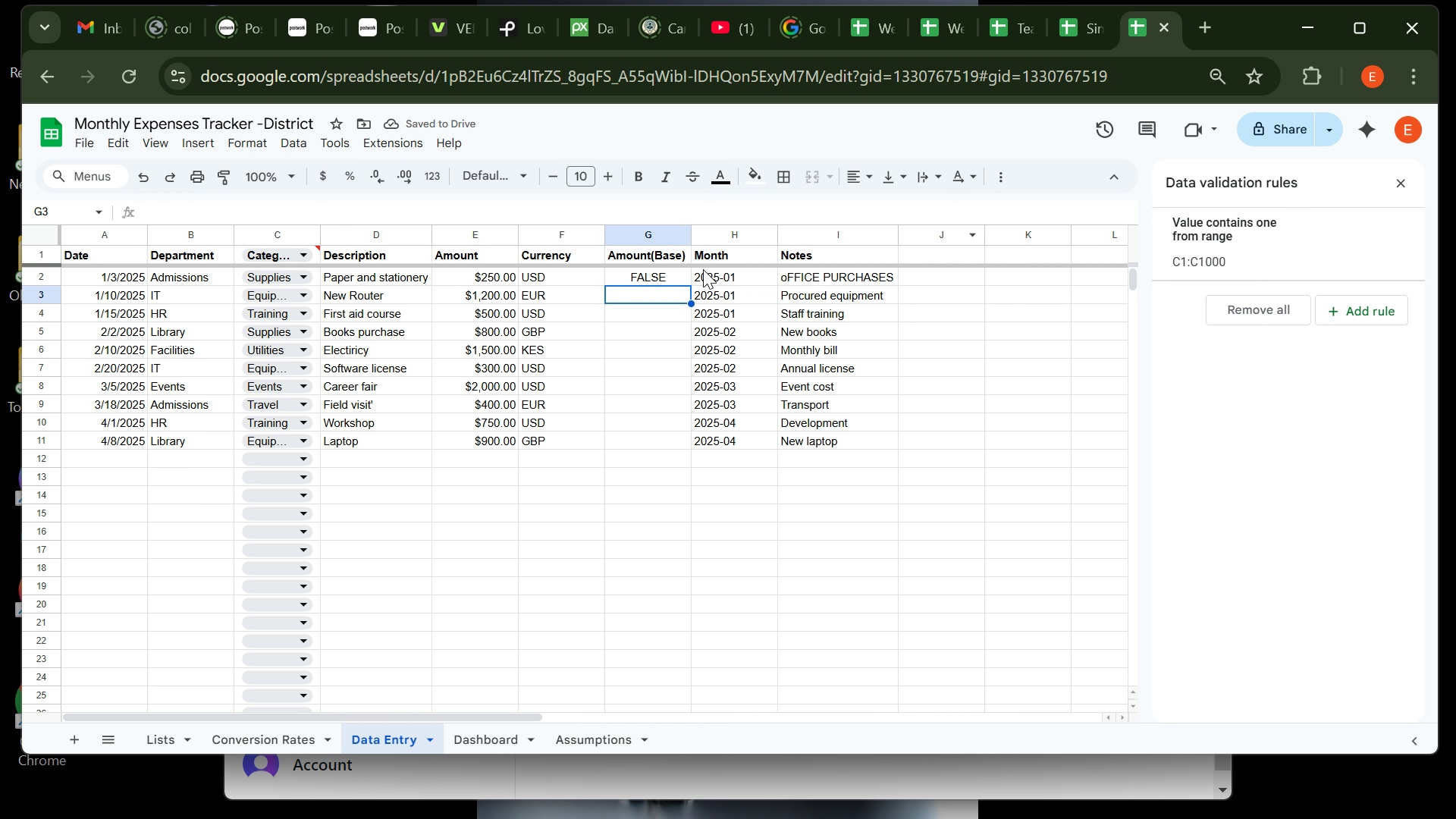 
left_click([664, 275])
 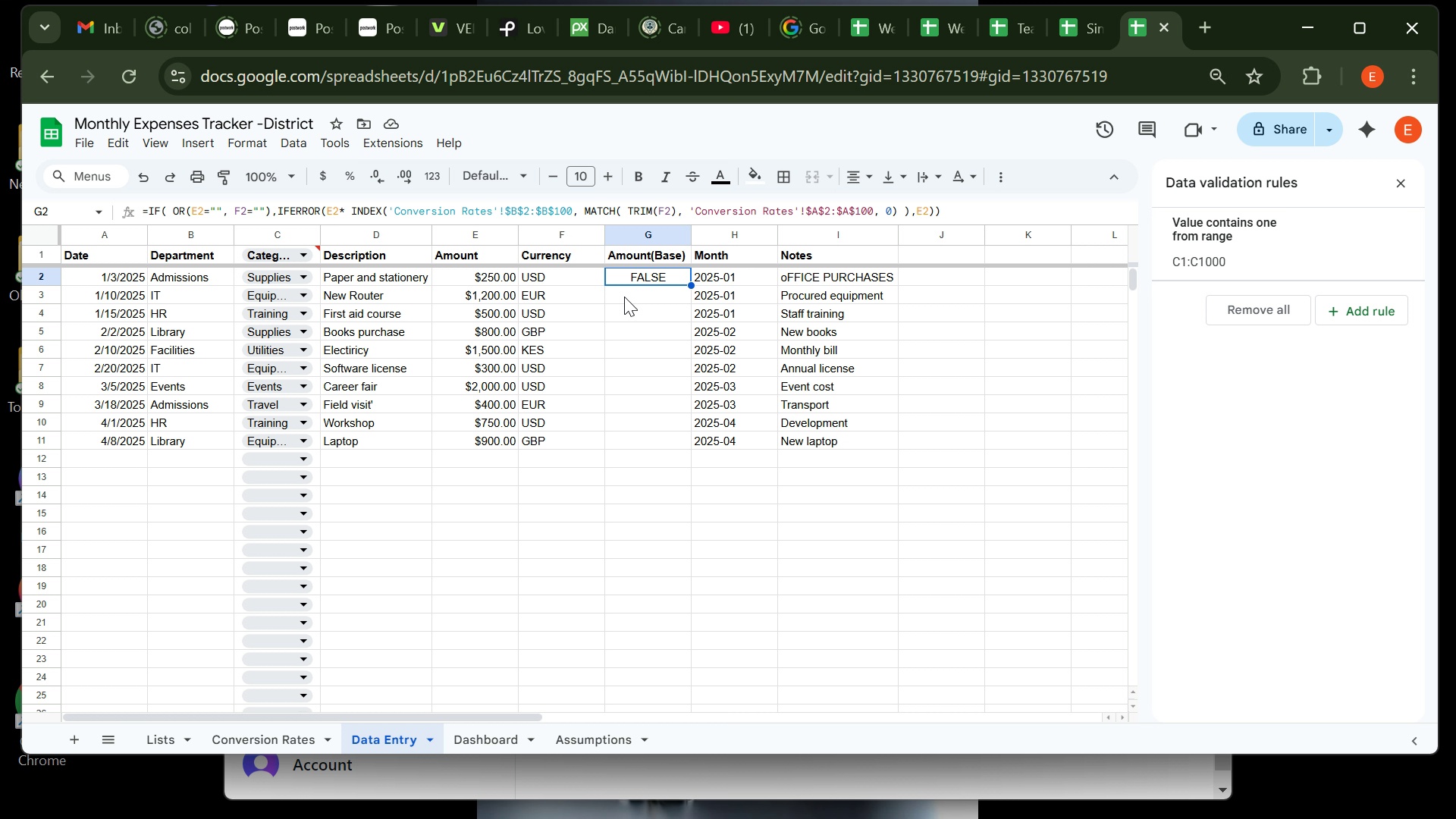 
wait(8.15)
 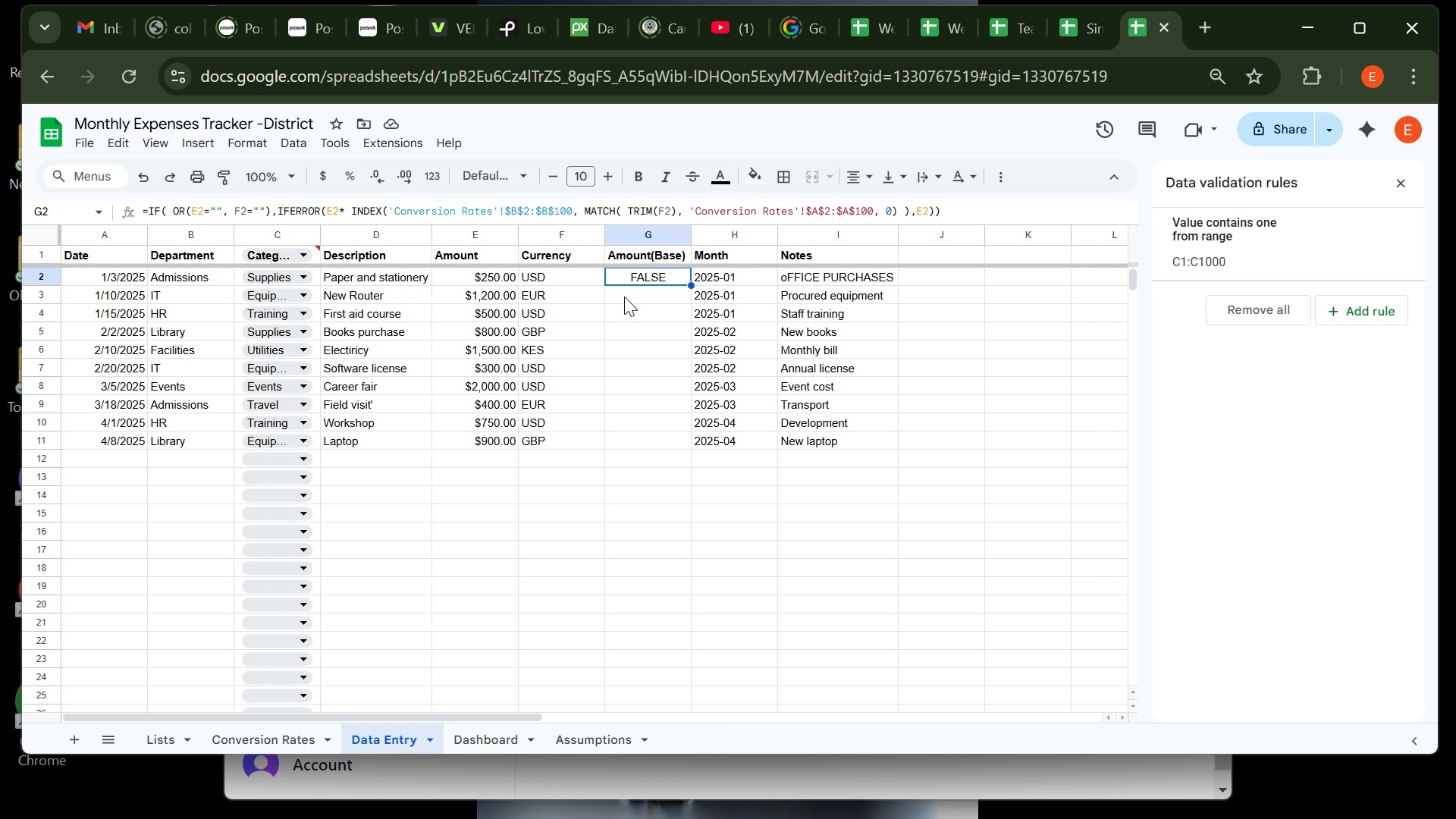 
left_click([487, 276])
 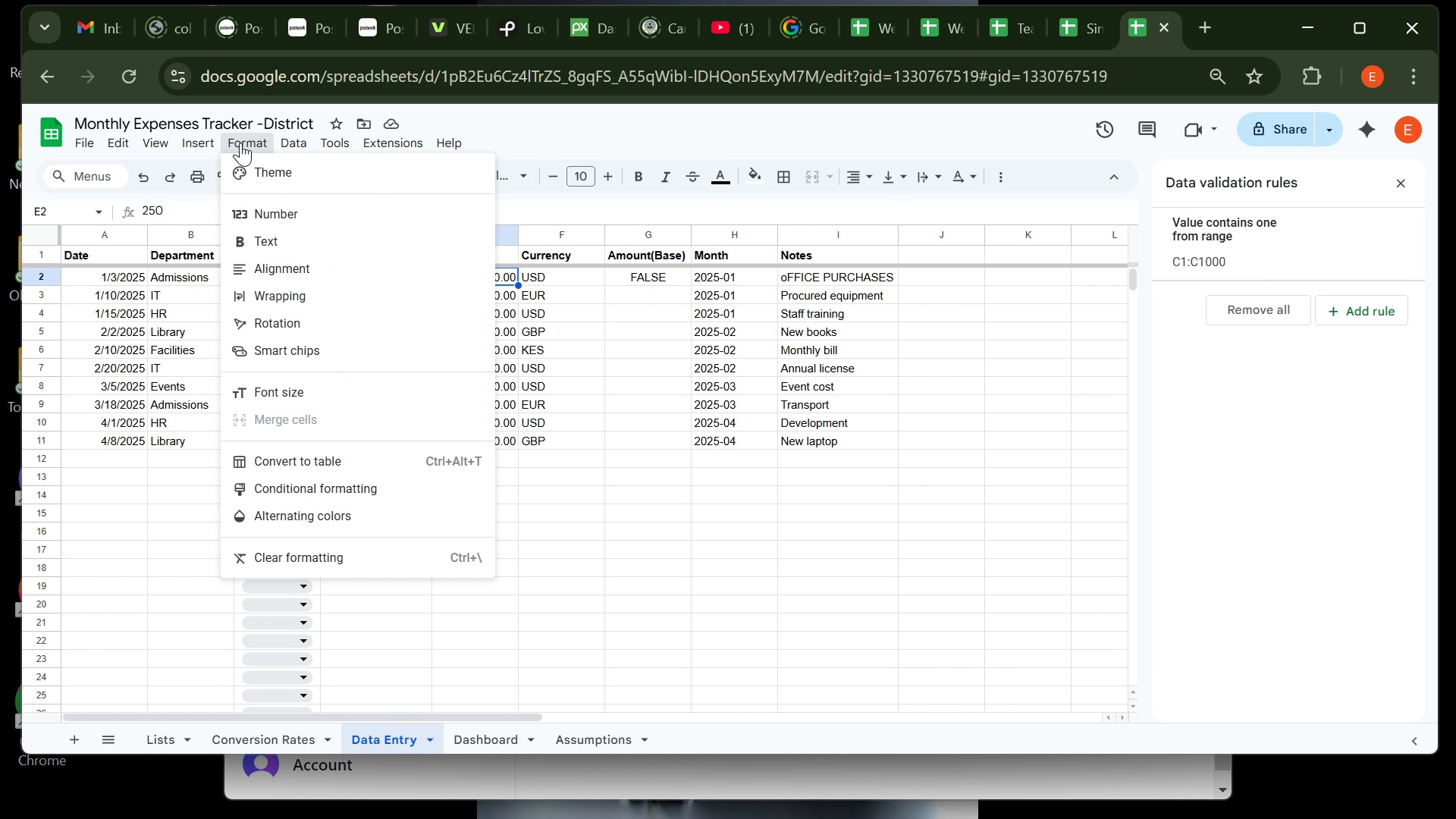 
left_click([240, 143])
 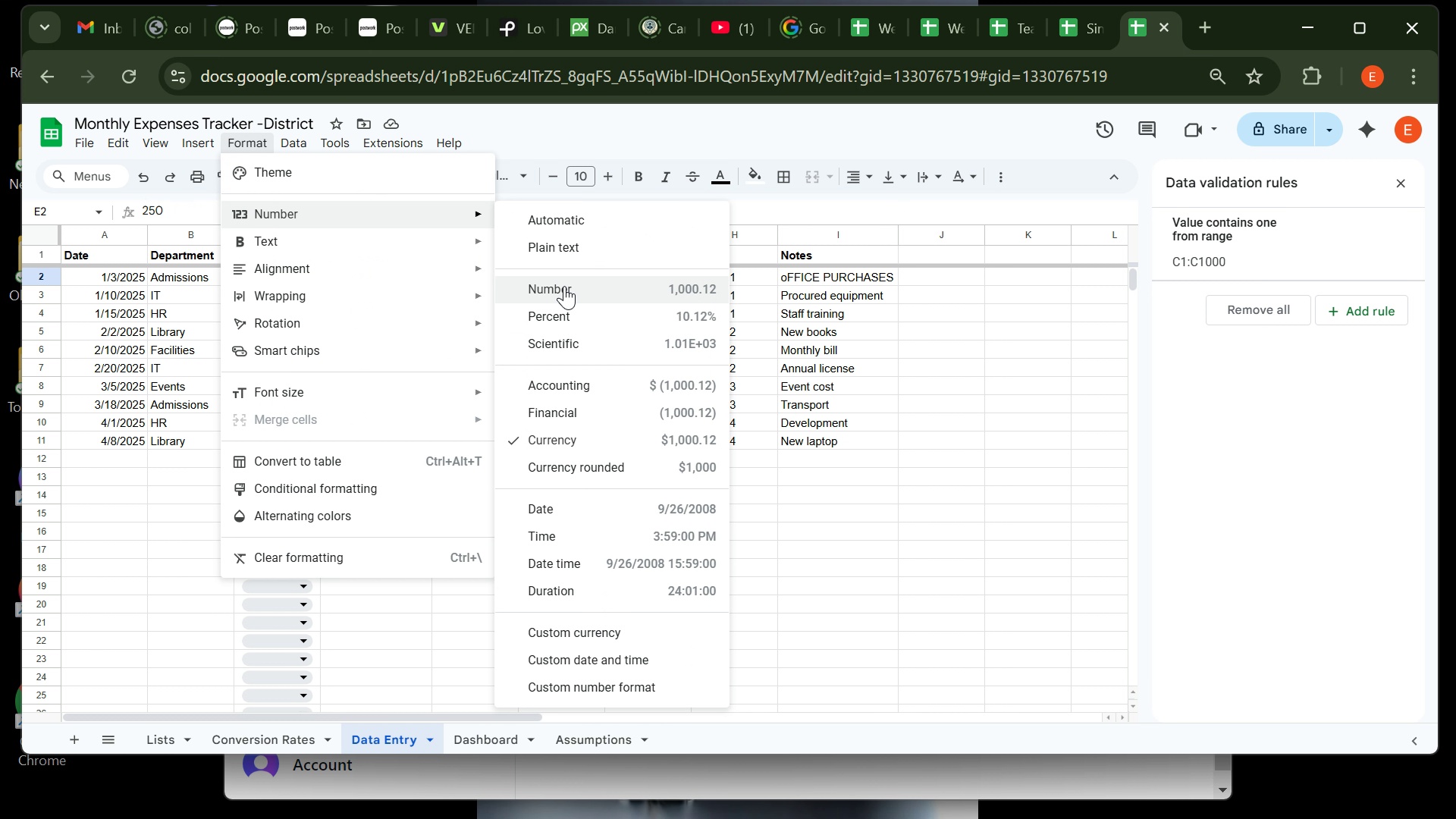 
left_click([566, 293])
 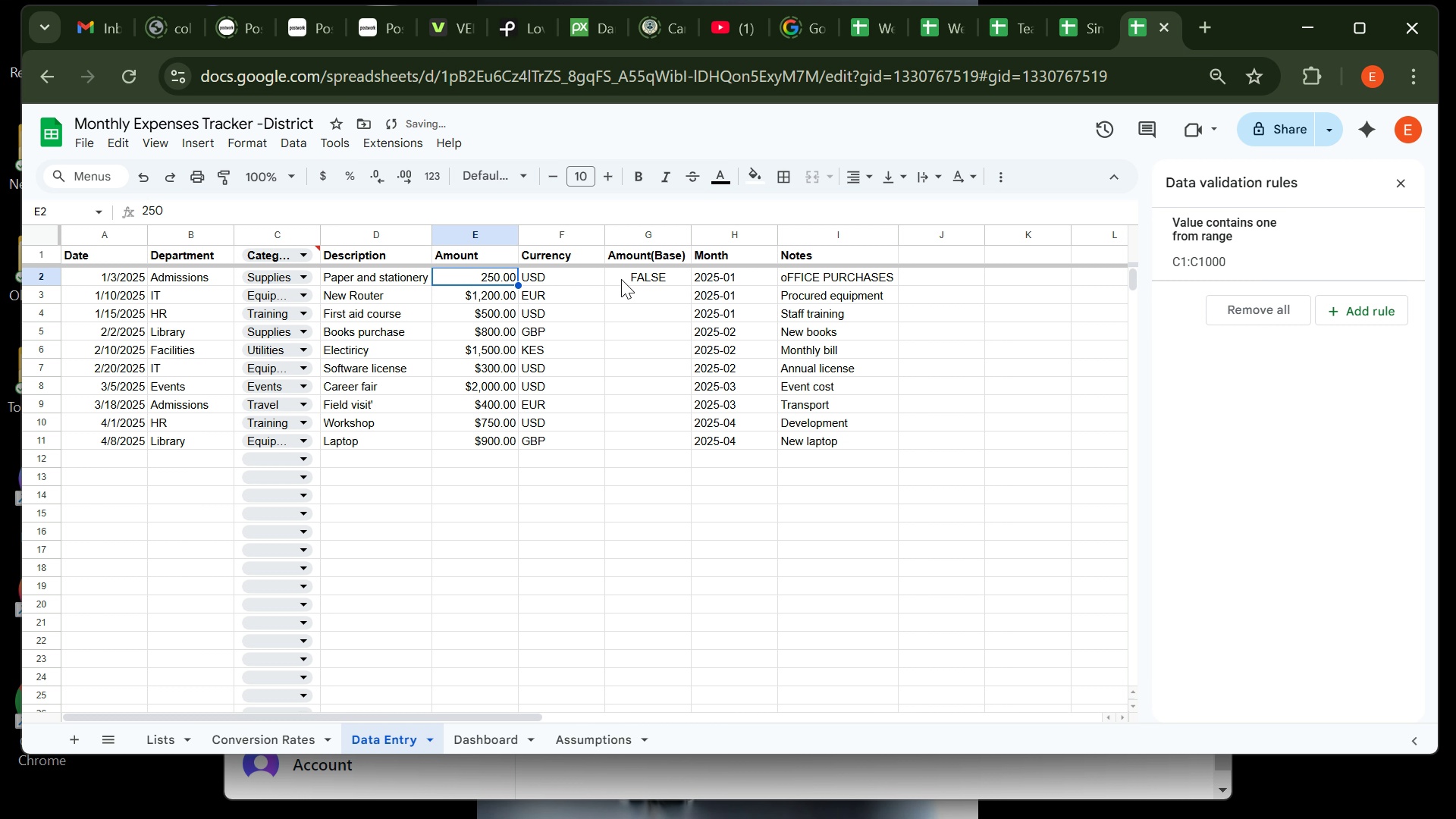 
left_click([627, 278])
 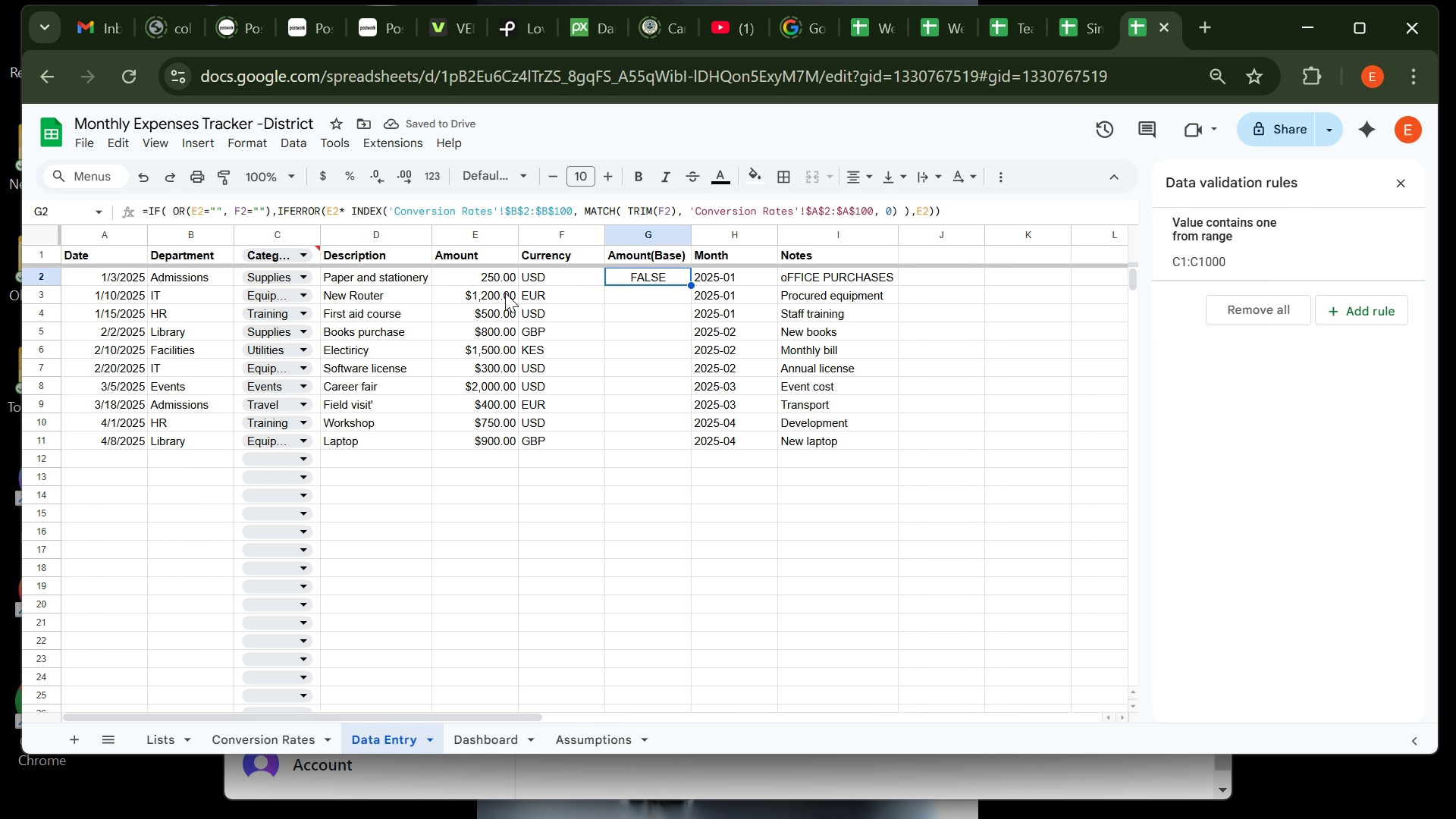 
left_click([497, 291])
 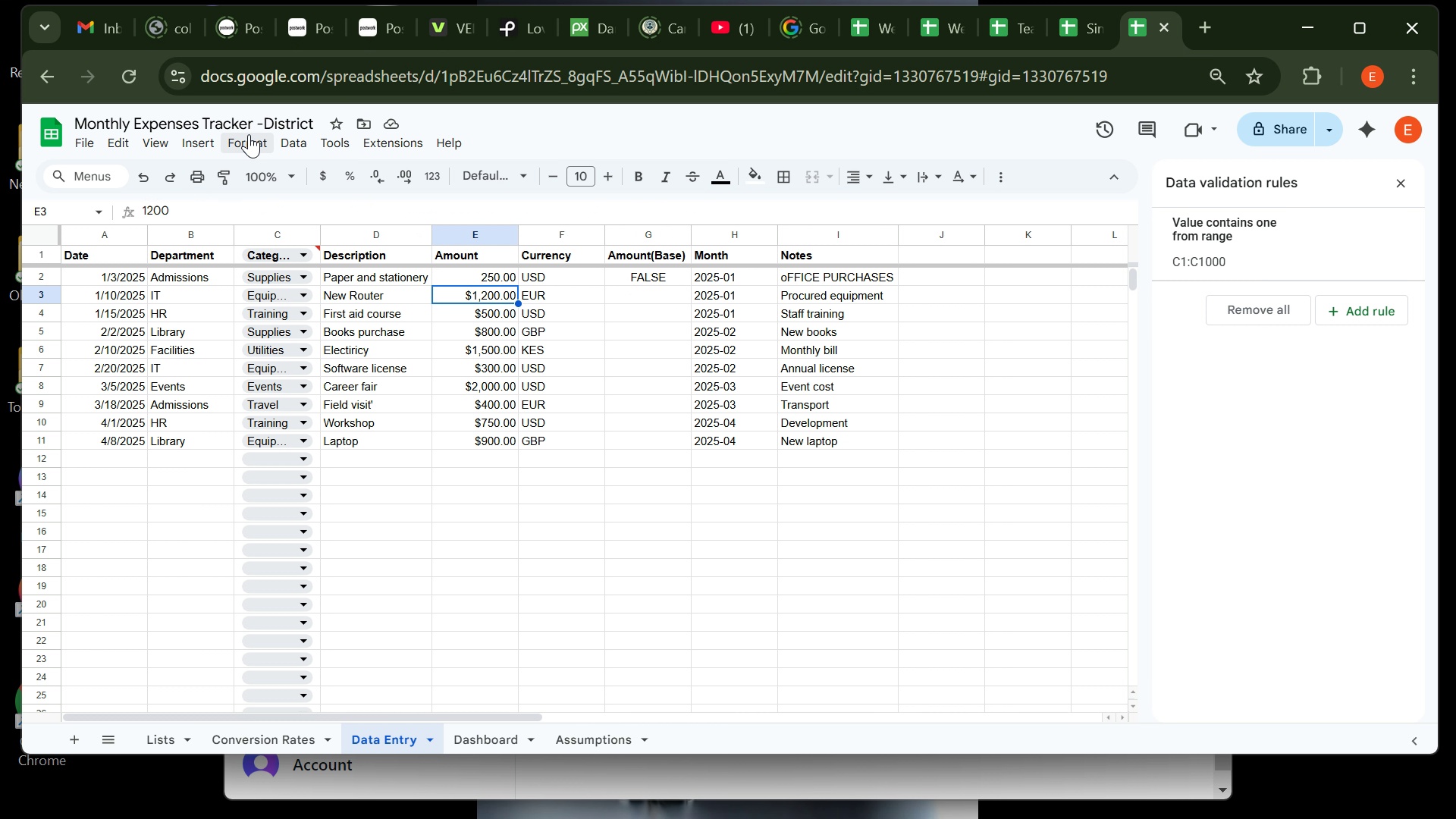 
left_click([249, 134])
 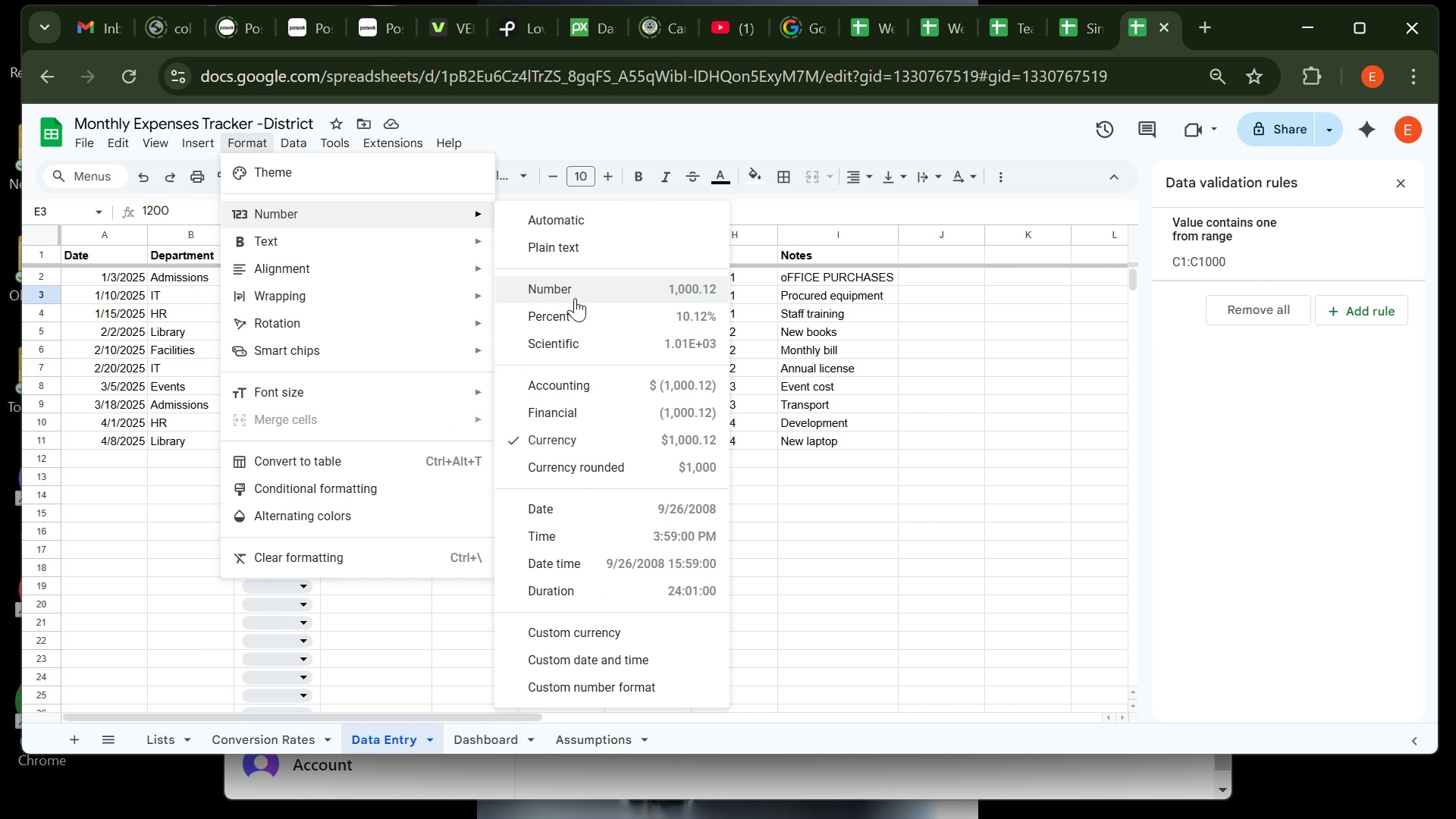 
left_click([576, 295])
 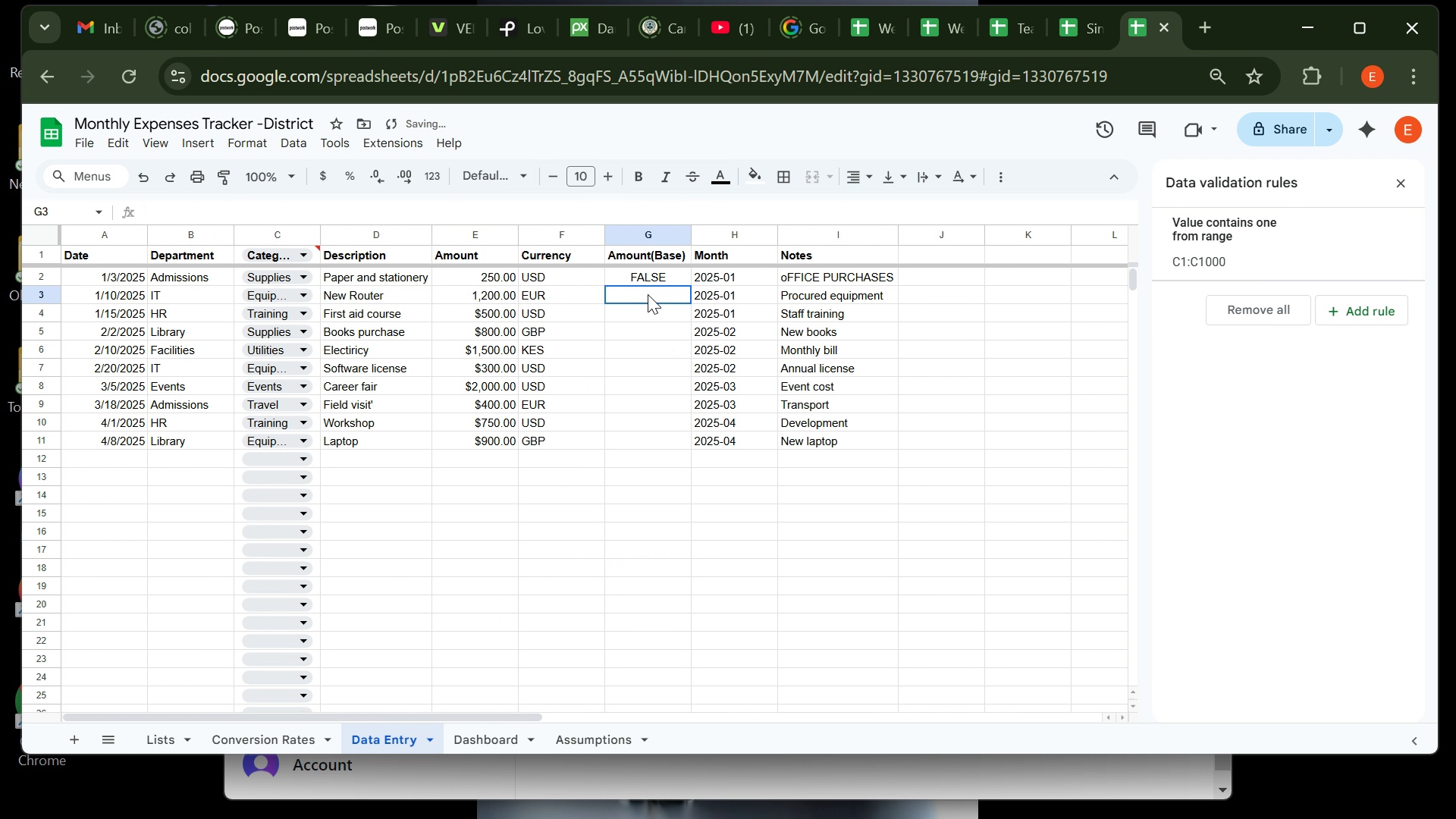 
left_click([648, 294])
 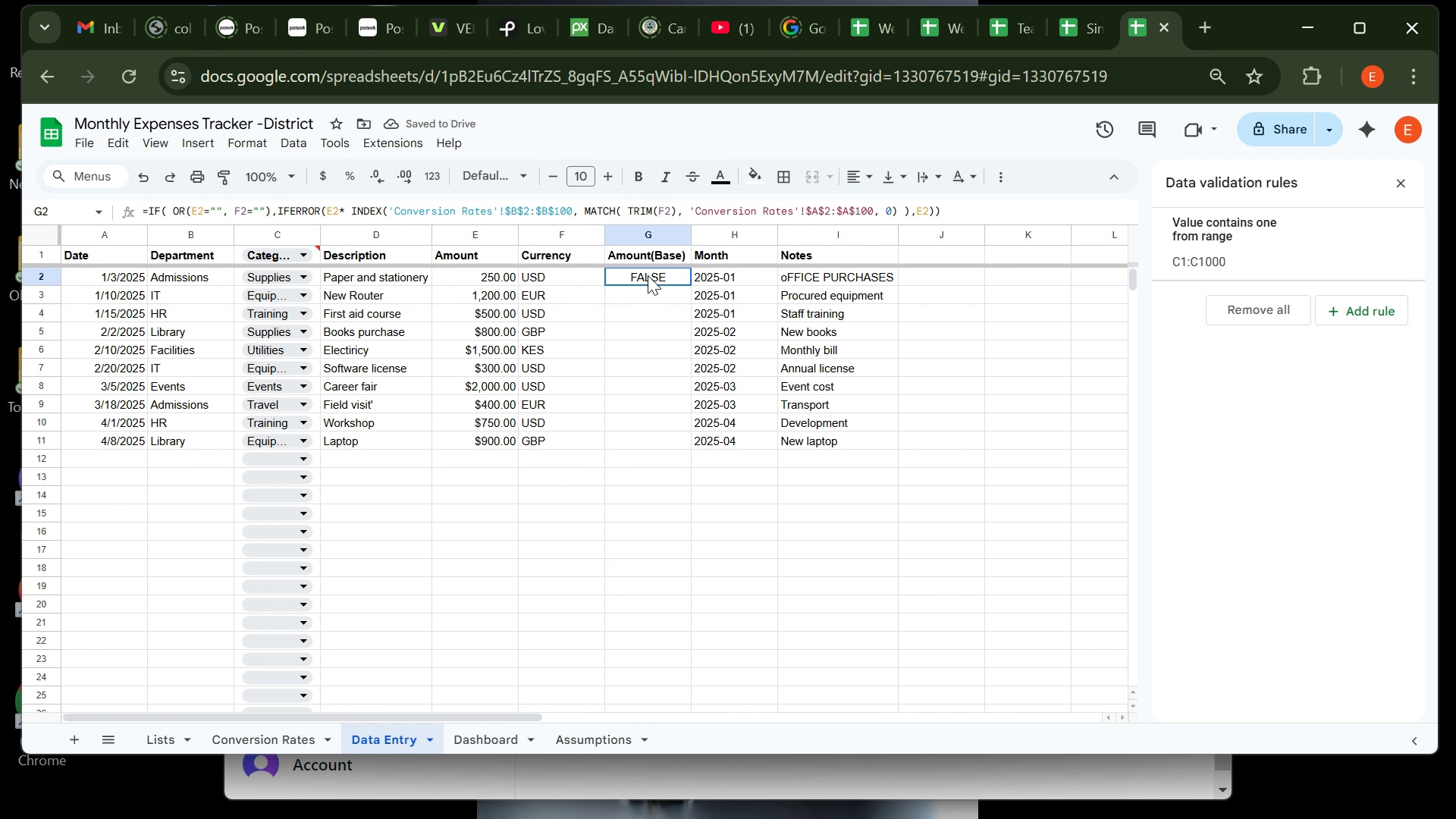 
left_click([648, 275])
 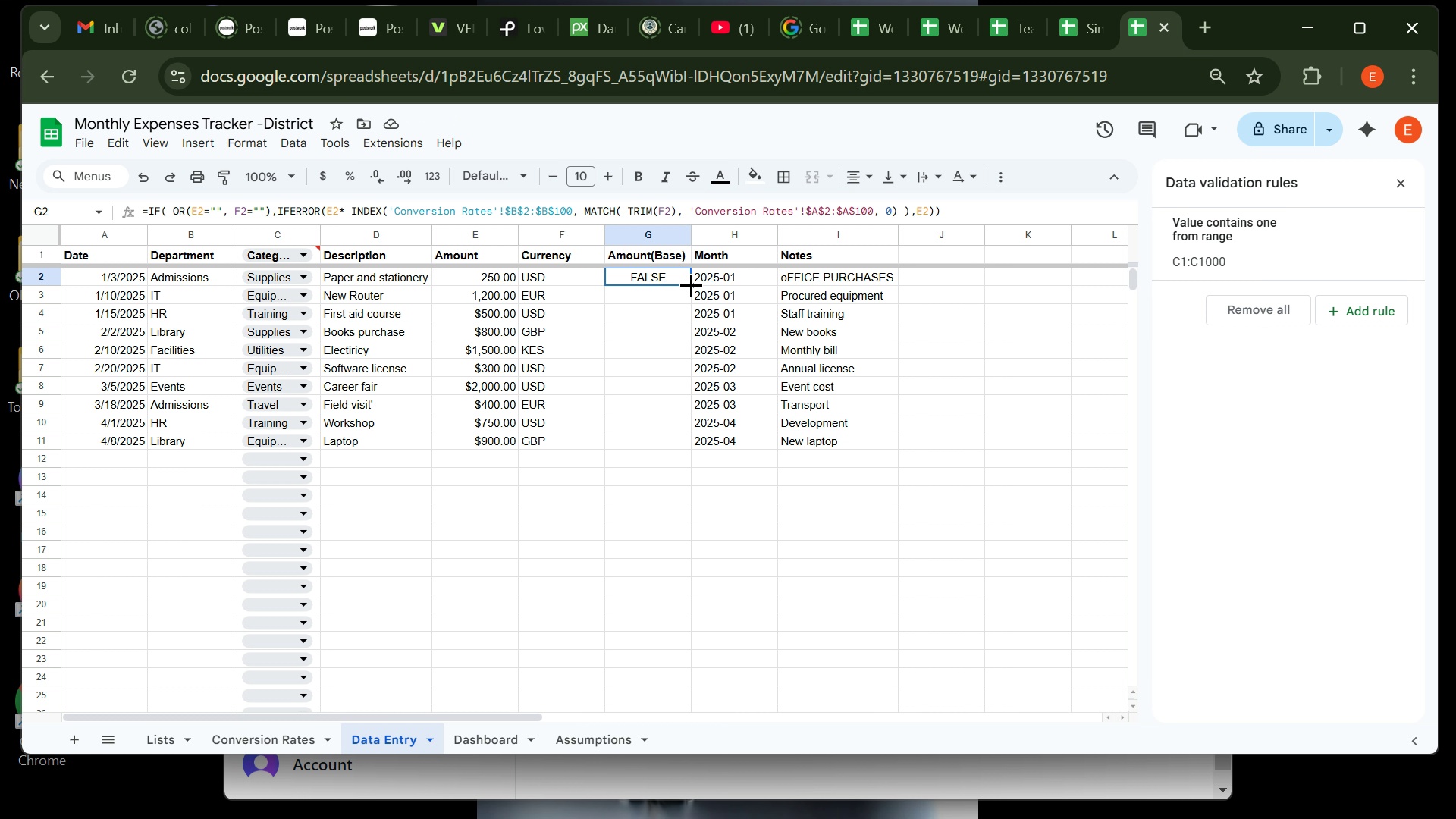 
left_click_drag(start_coordinate=[691, 284], to_coordinate=[692, 293])
 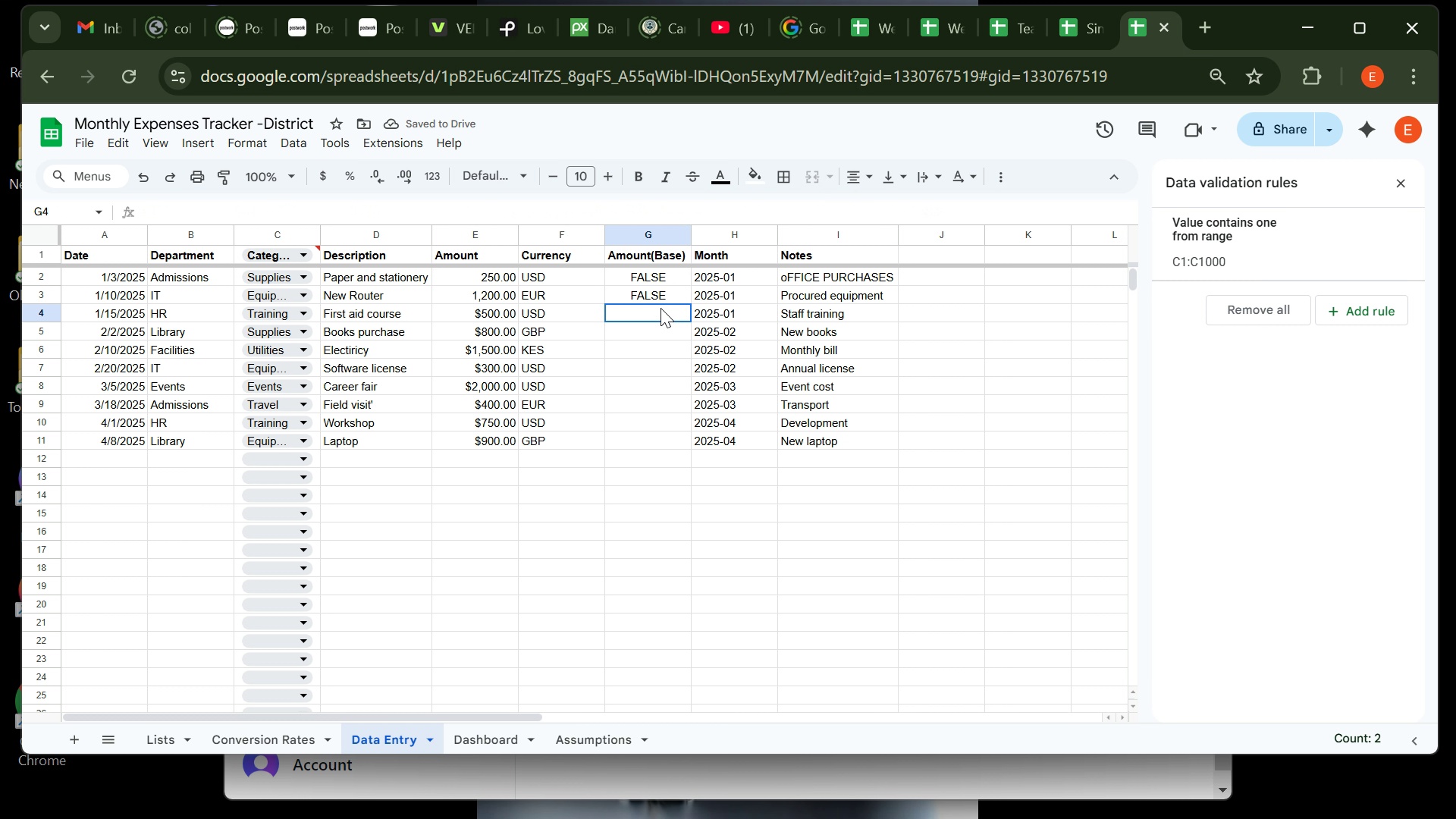 
left_click([661, 308])
 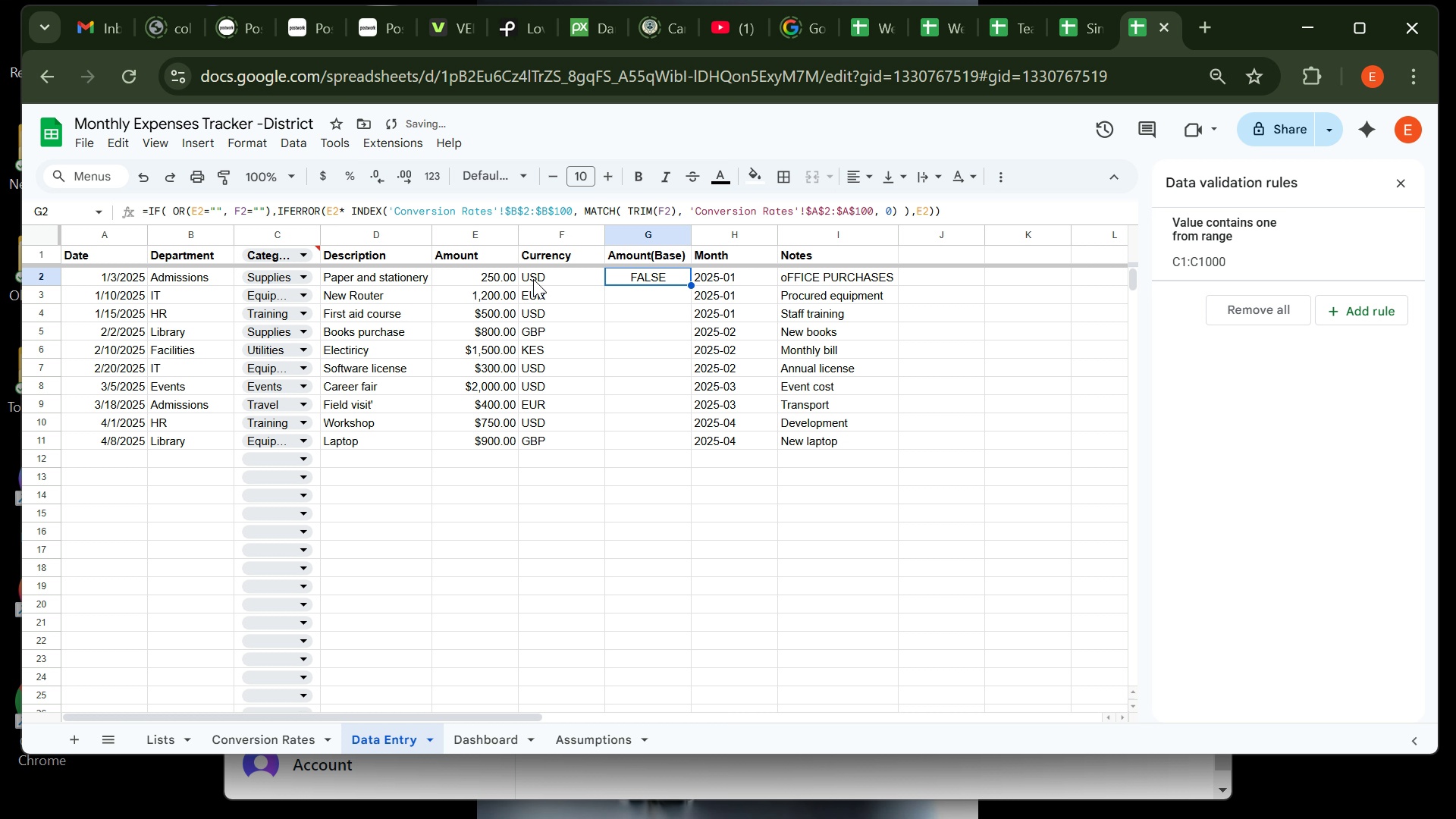 
wait(48.98)
 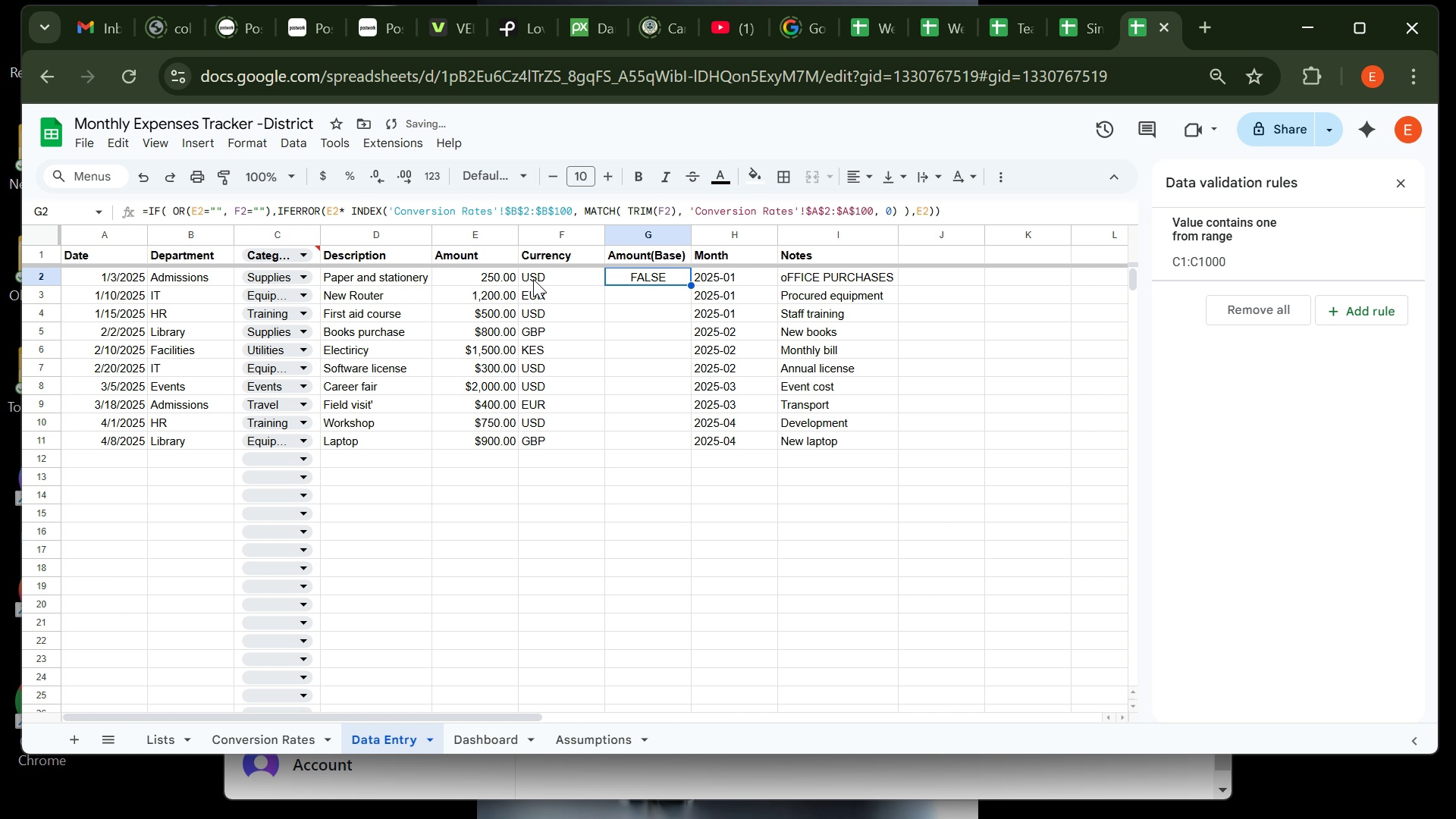 
key(Control+Z)
 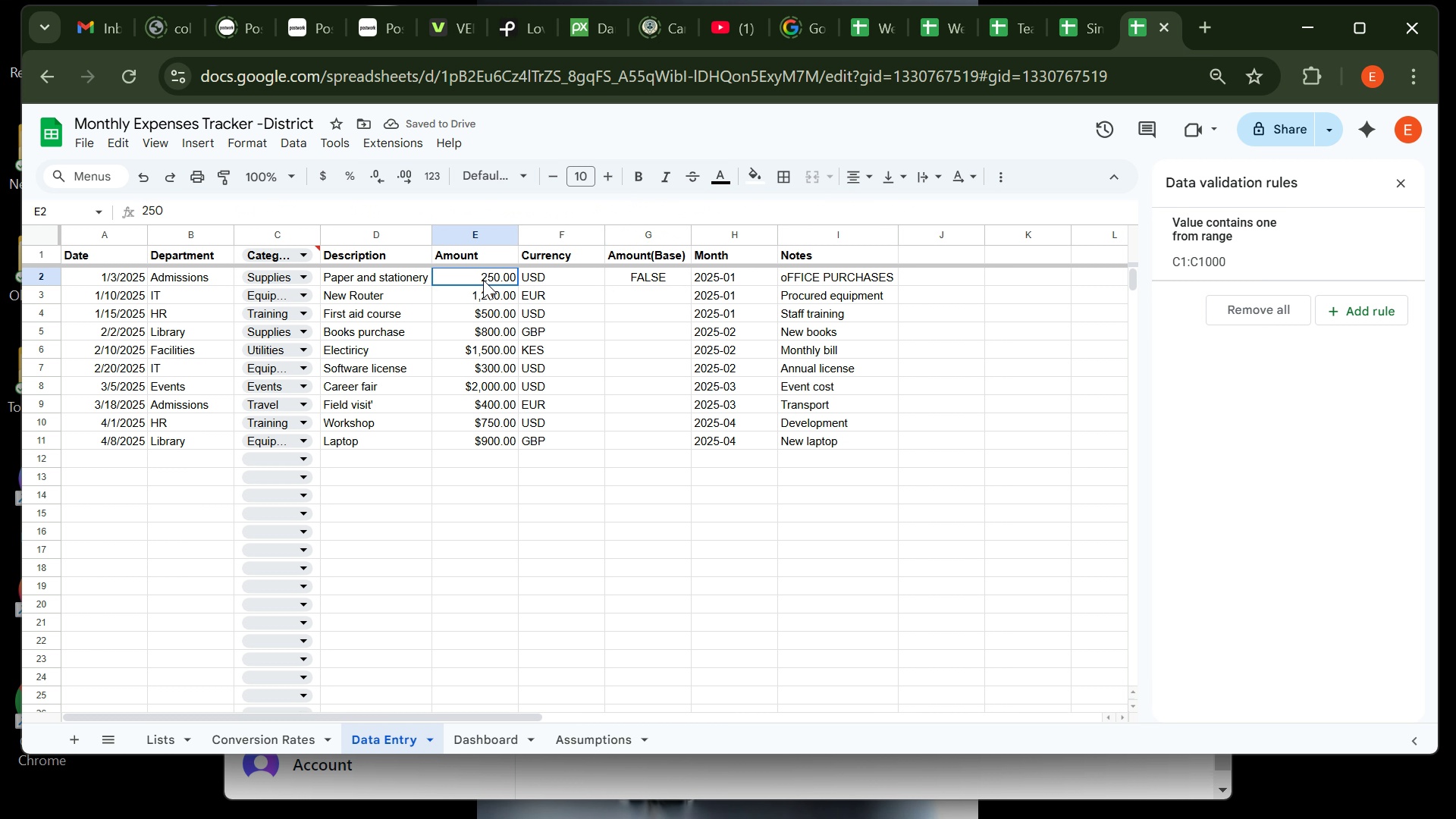 
left_click([483, 280])
 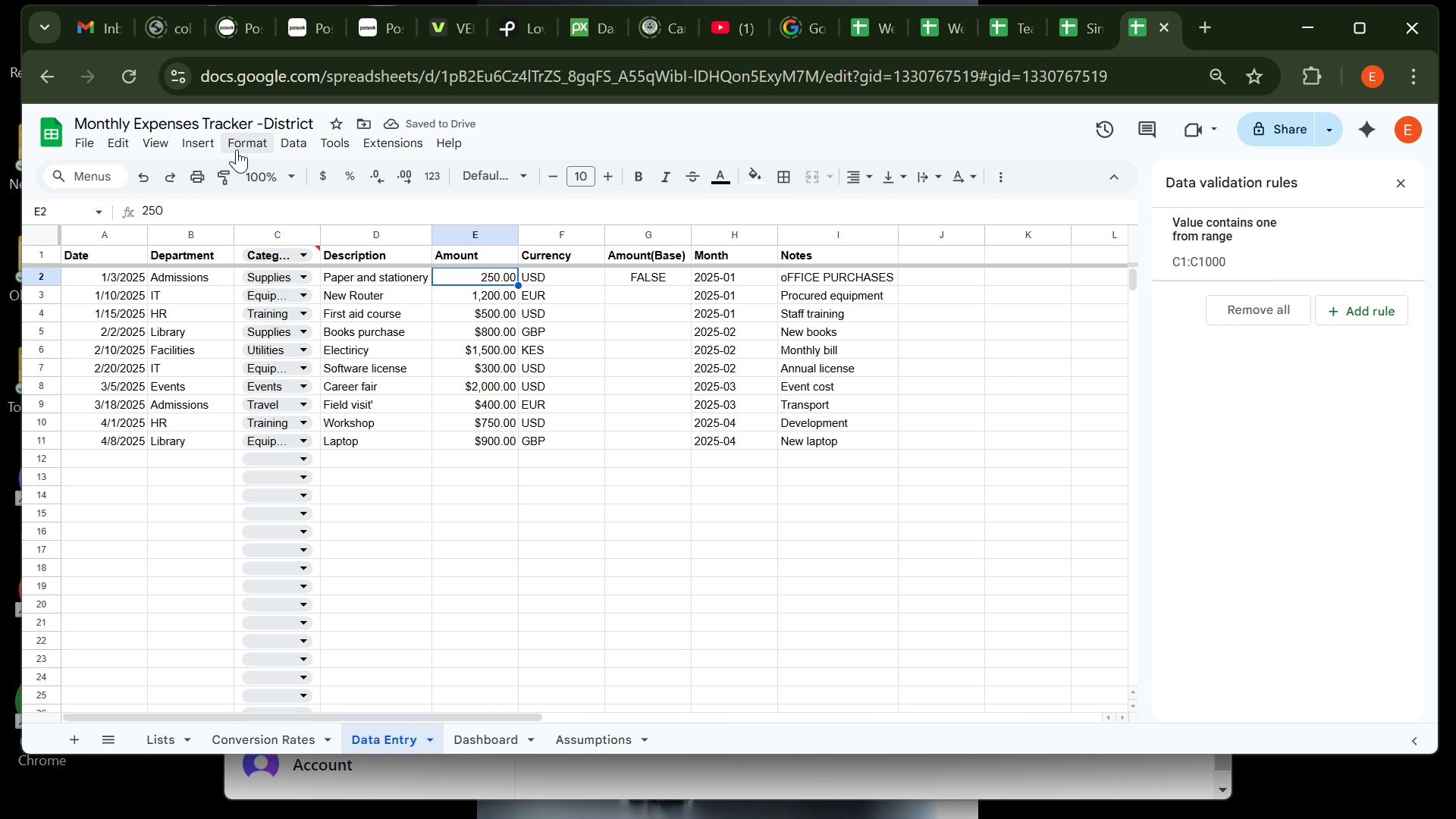 
left_click([237, 149])
 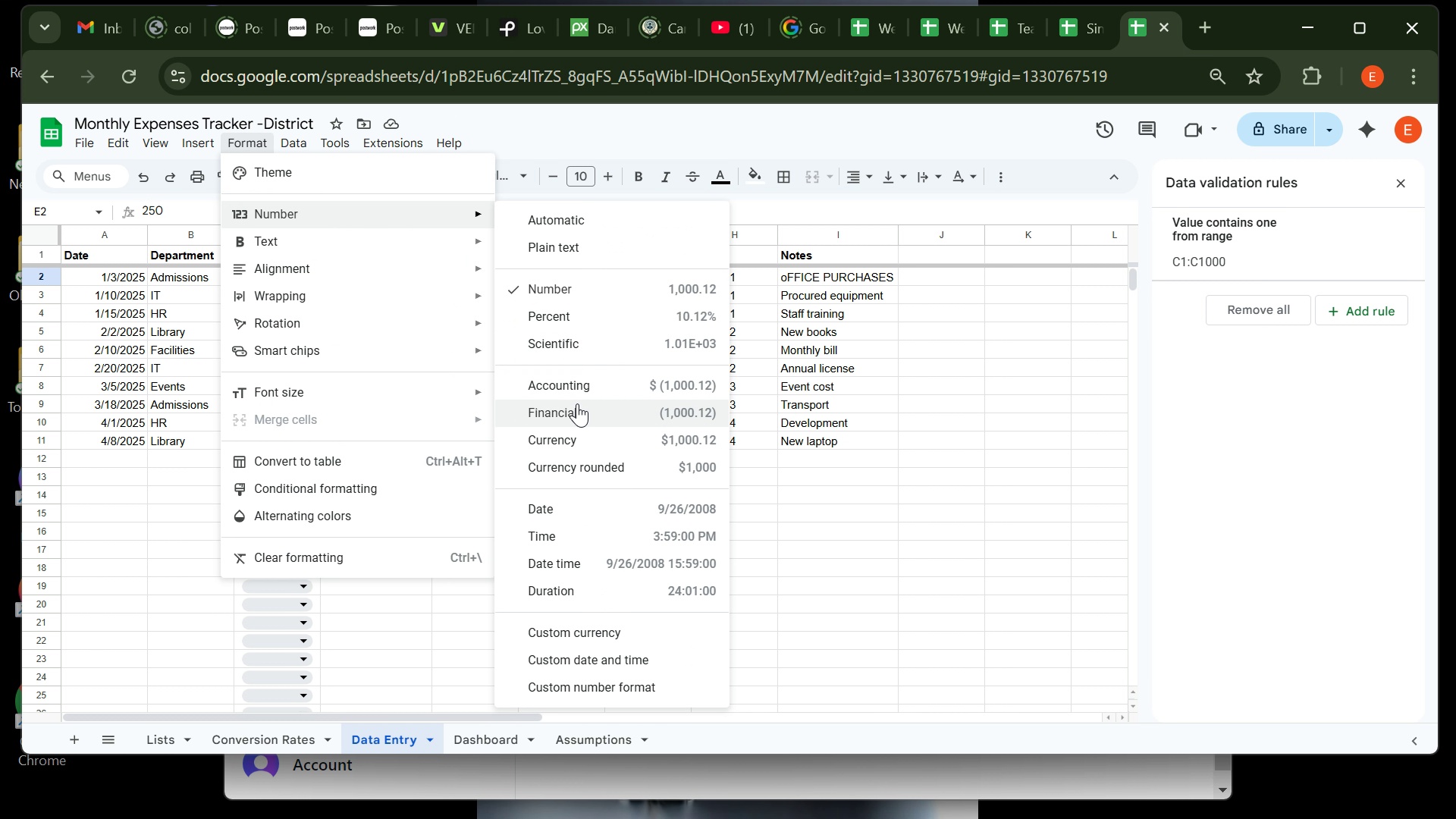 
left_click([582, 435])
 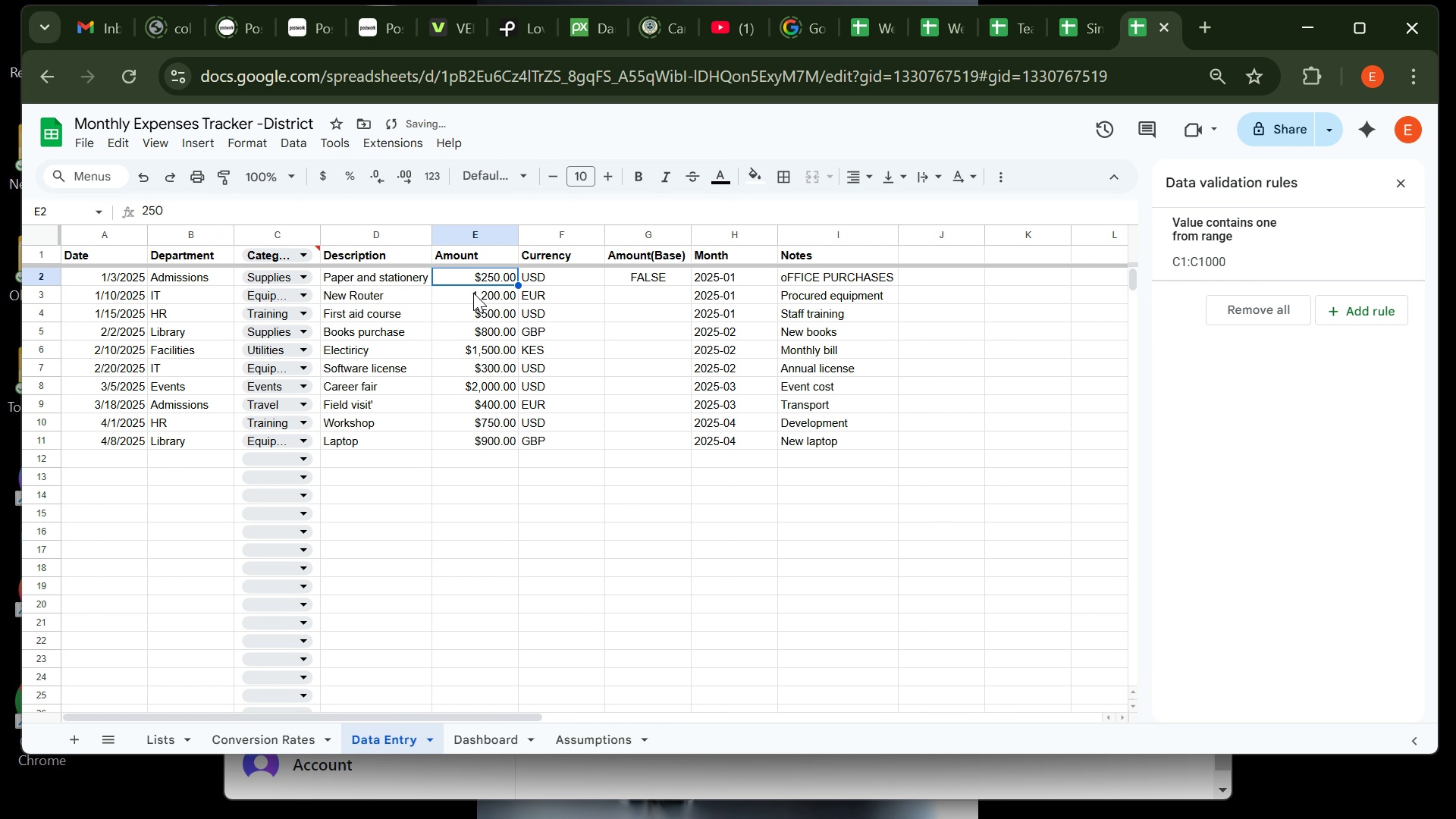 
left_click([474, 293])
 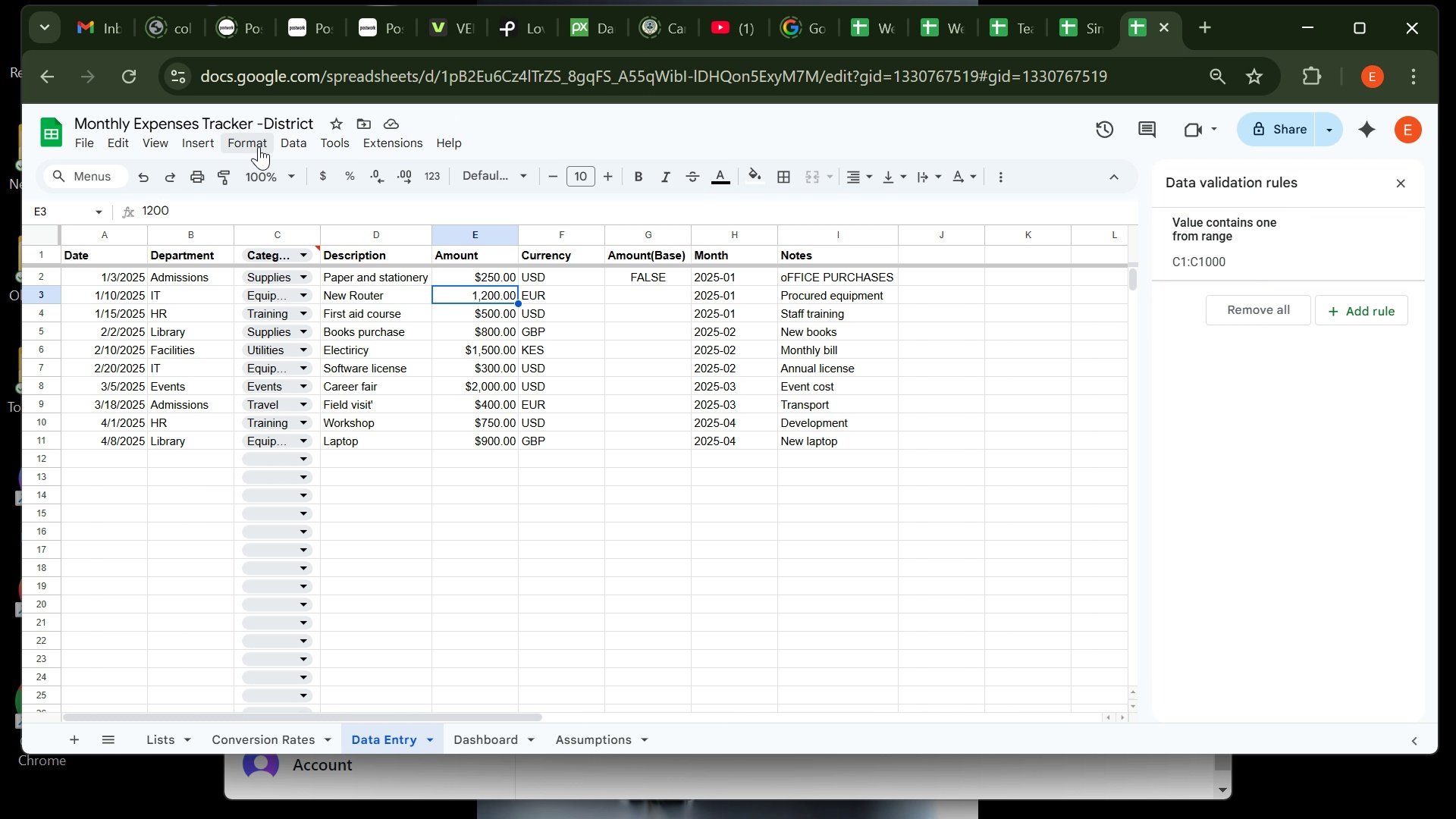 
left_click([259, 146])
 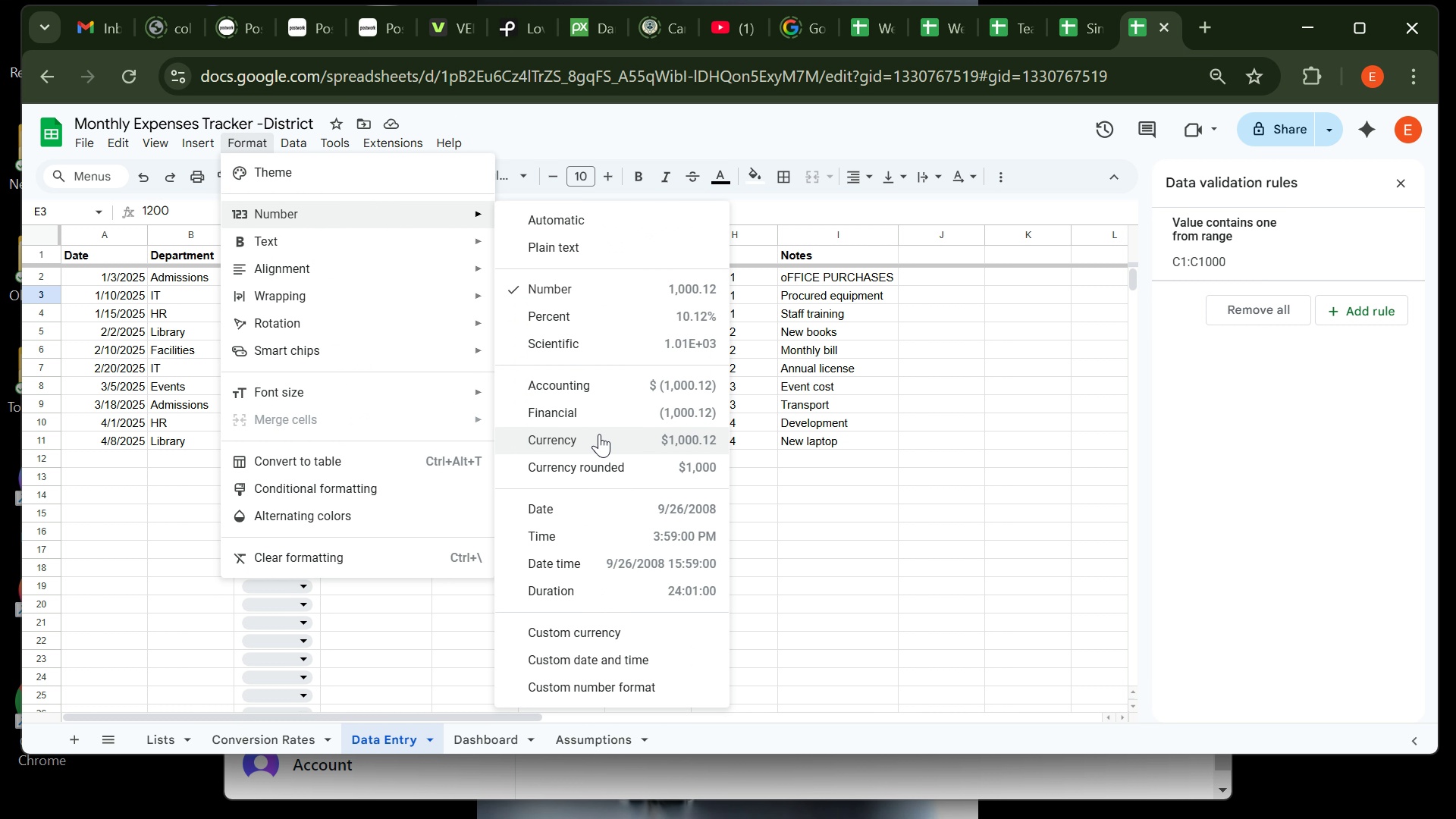 
left_click([610, 463])
 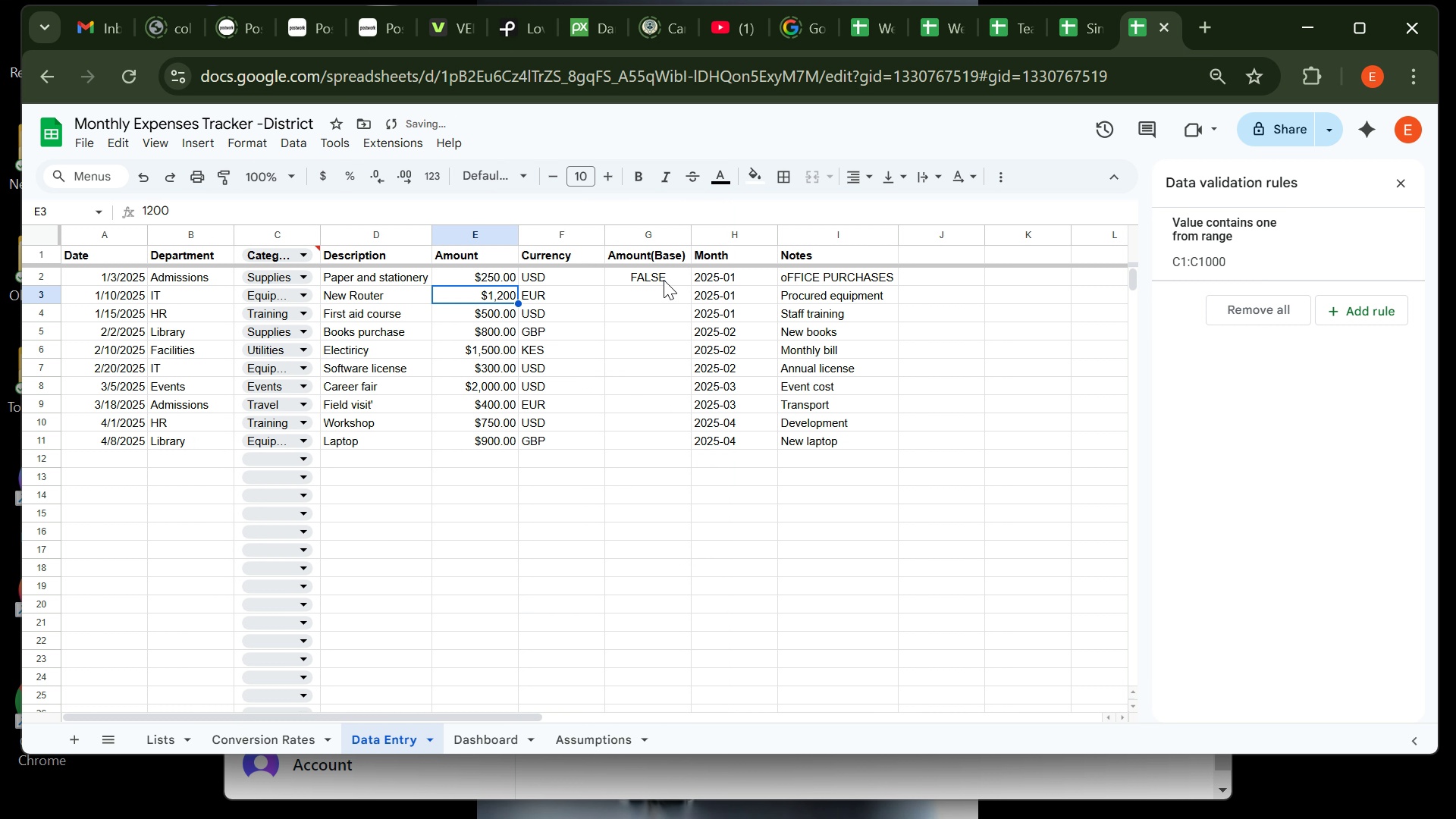 
left_click([664, 280])
 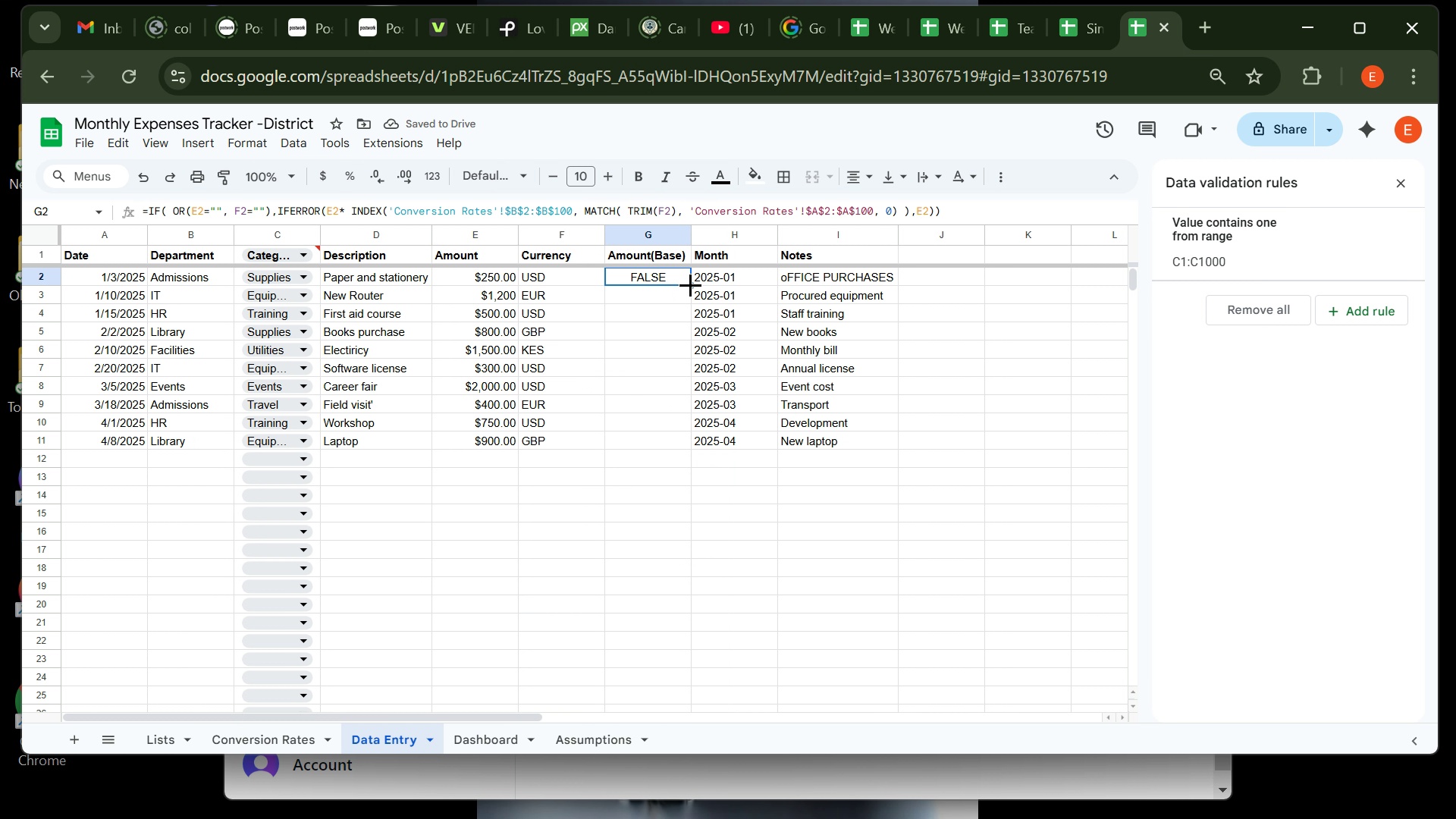 
left_click_drag(start_coordinate=[690, 284], to_coordinate=[691, 293])
 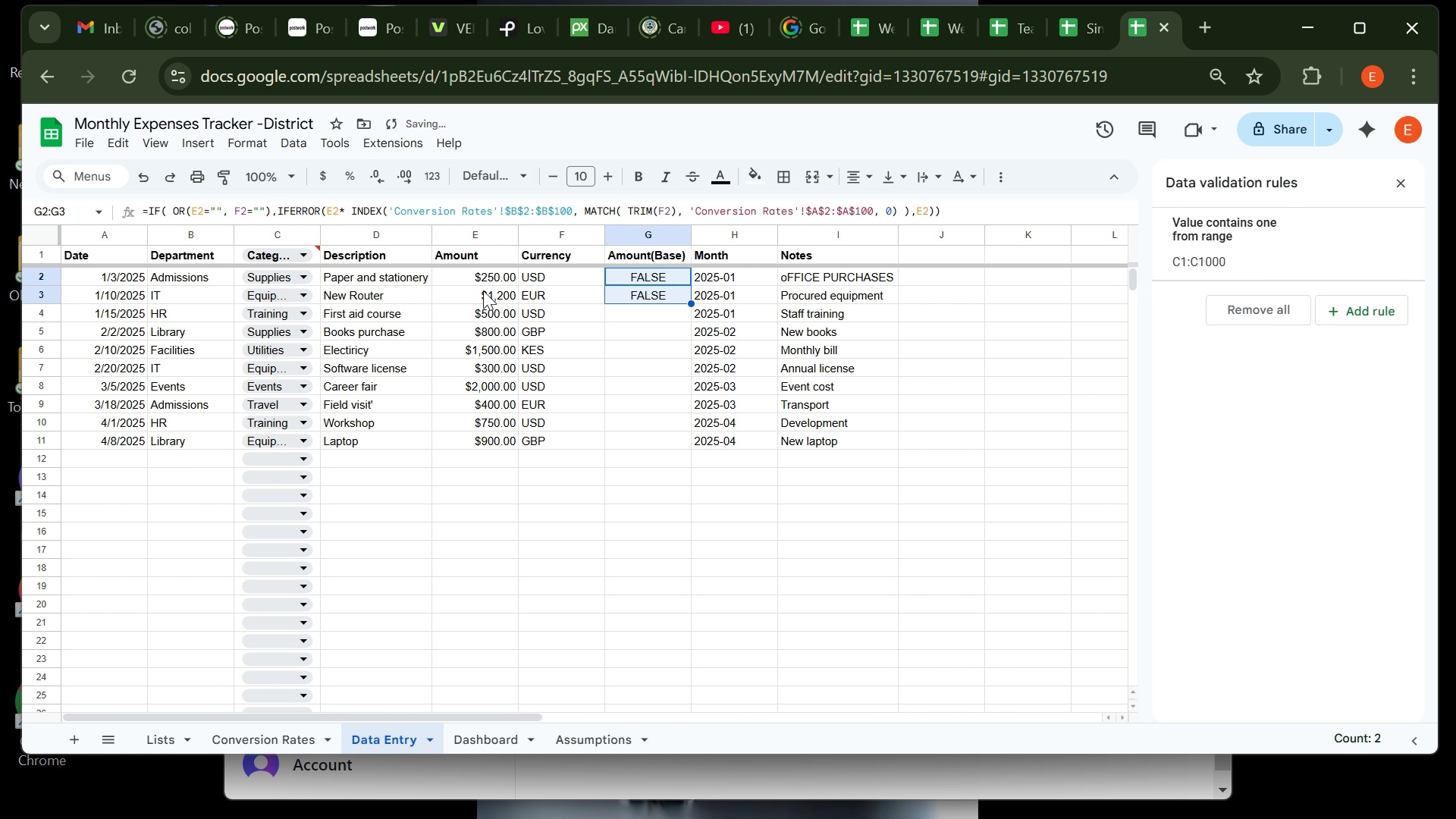 
left_click([482, 290])
 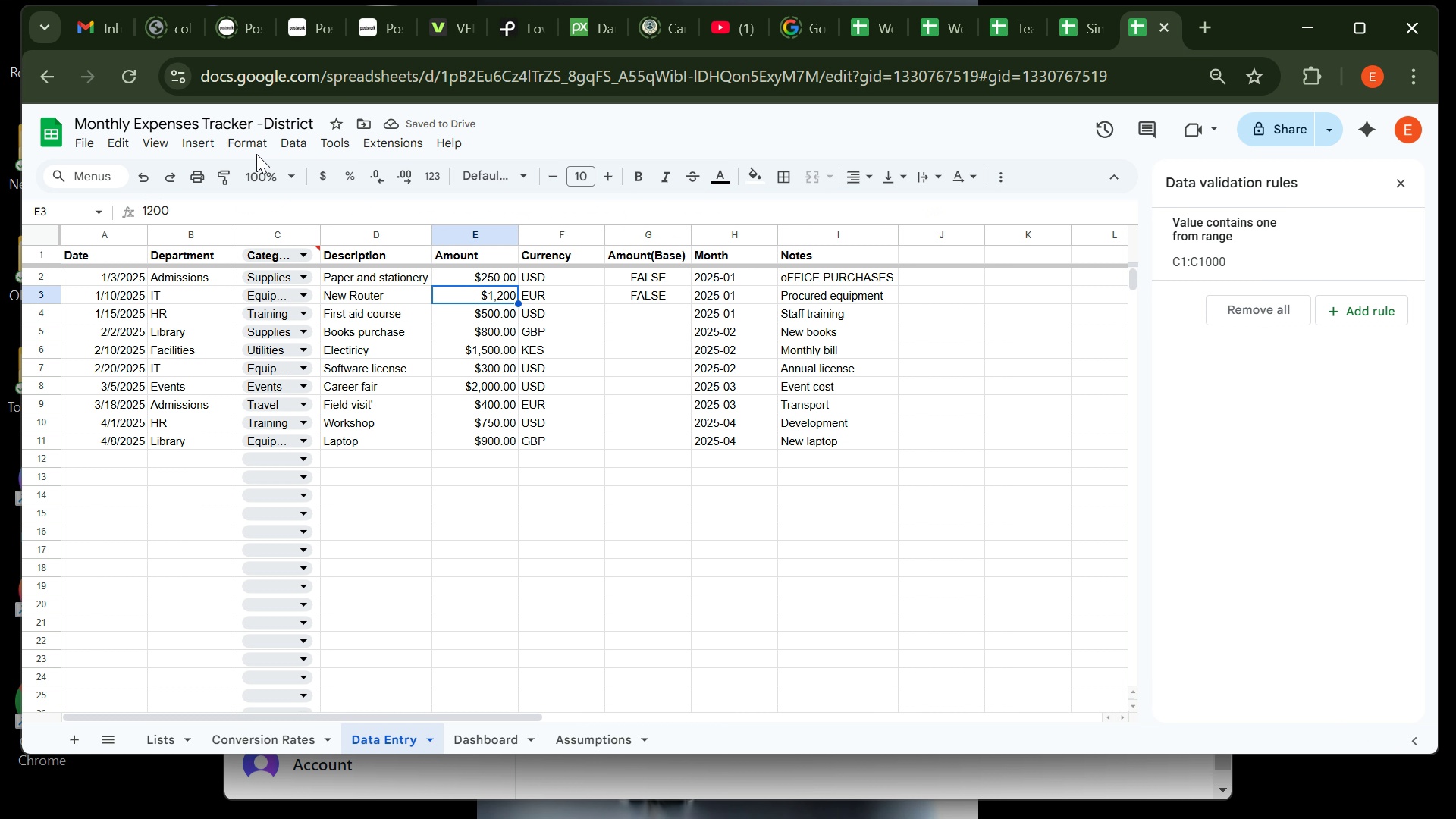 
left_click([255, 152])
 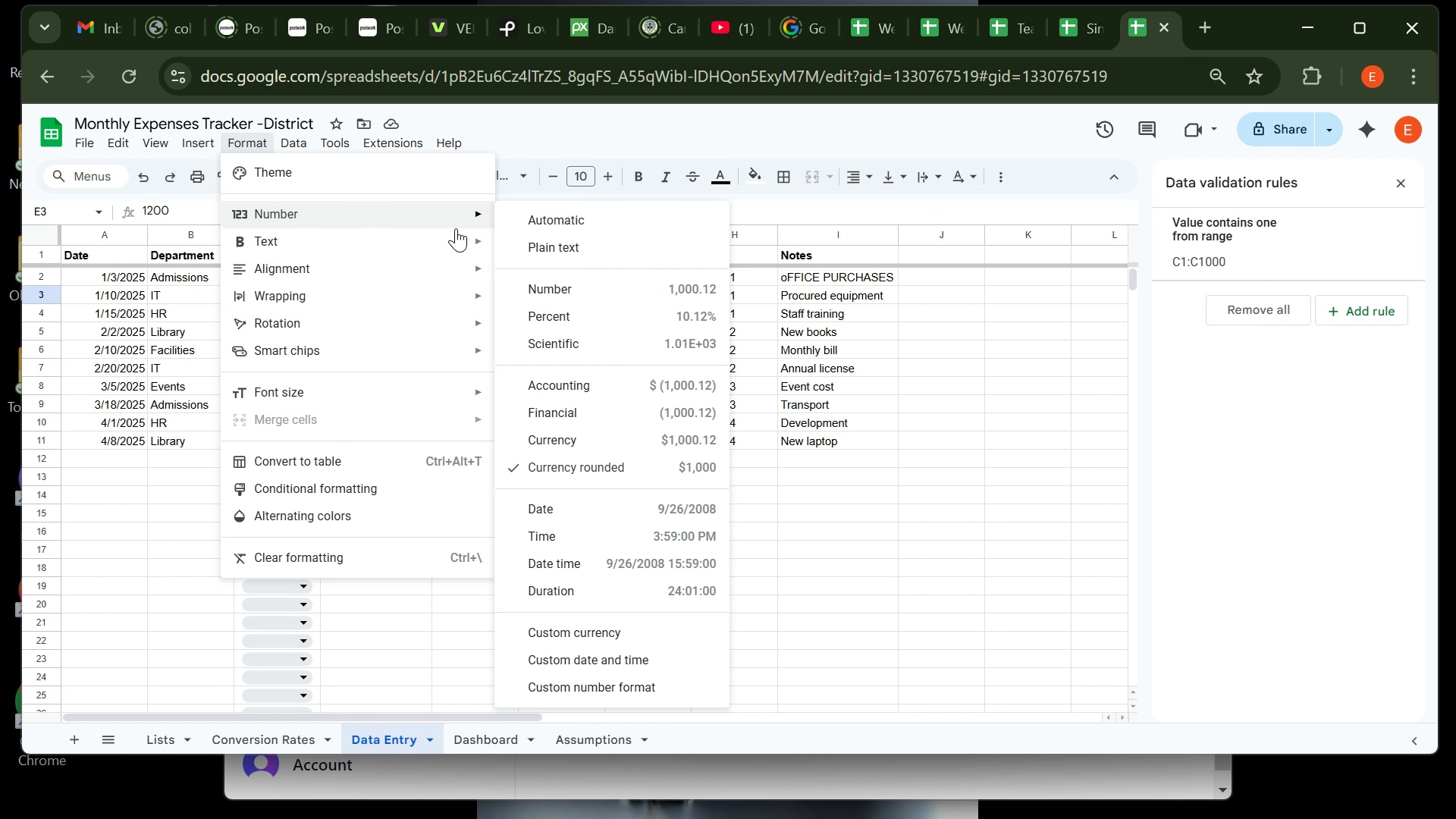 
wait(6.85)
 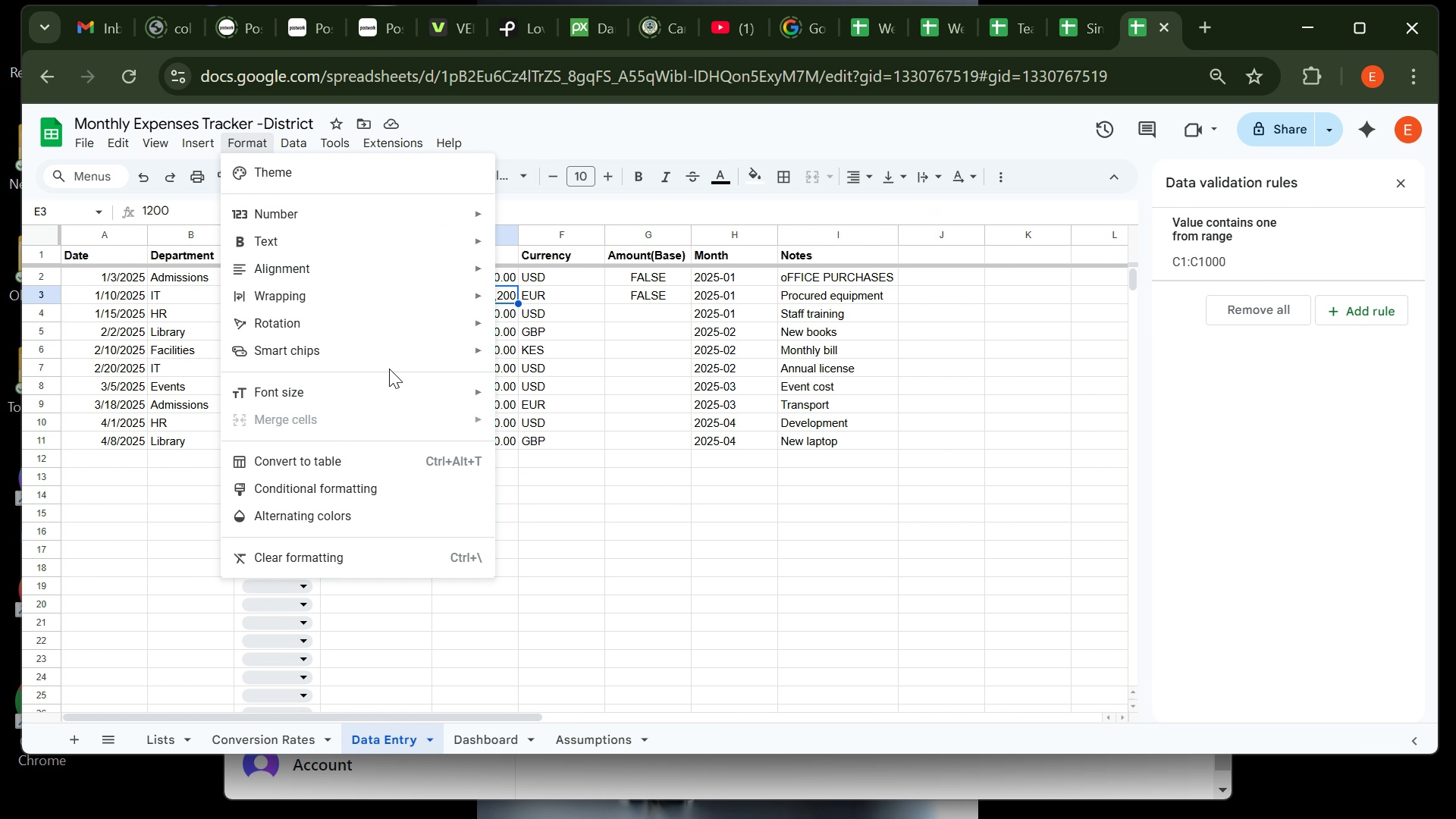 
left_click([586, 437])
 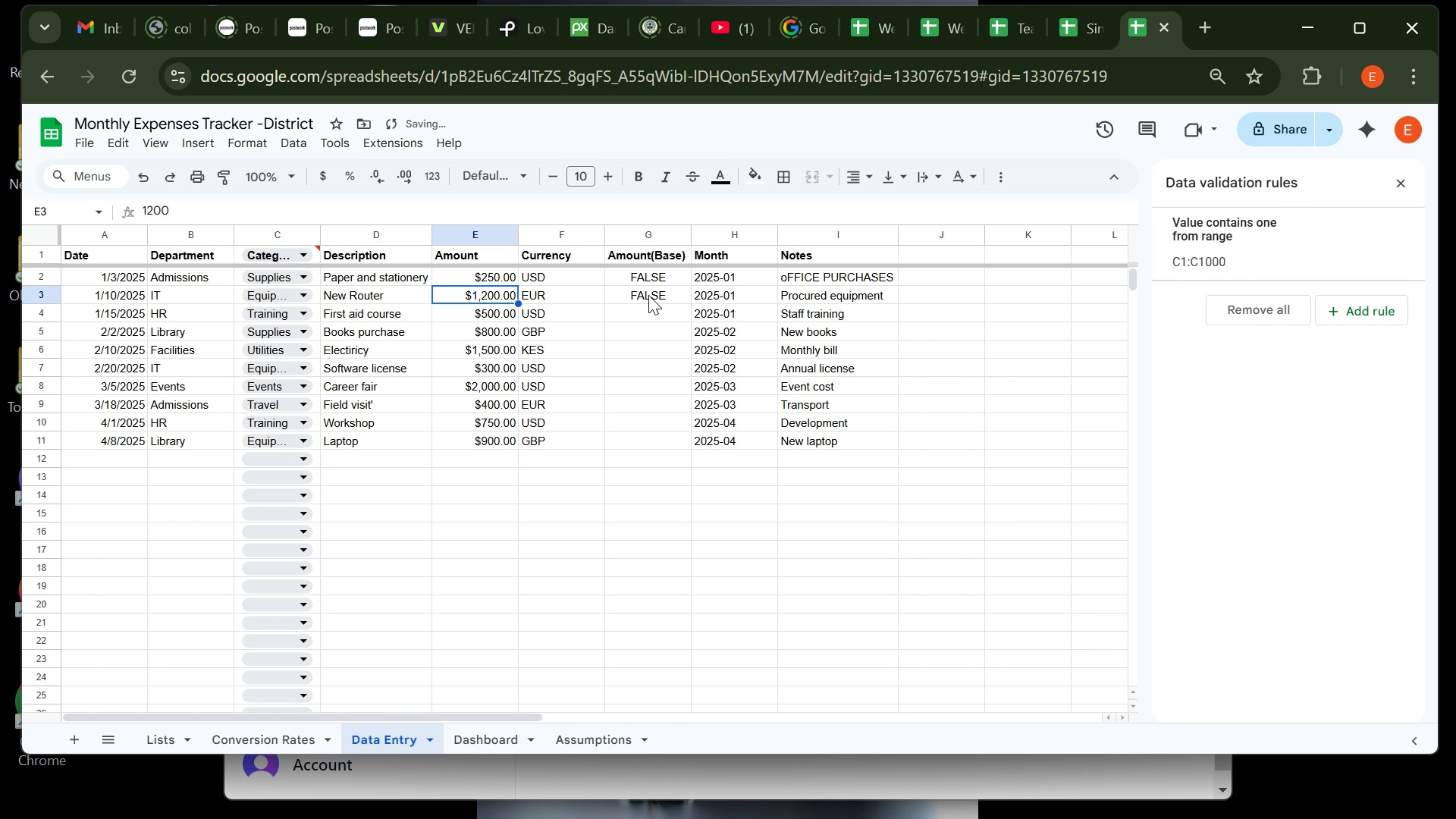 
left_click([652, 293])
 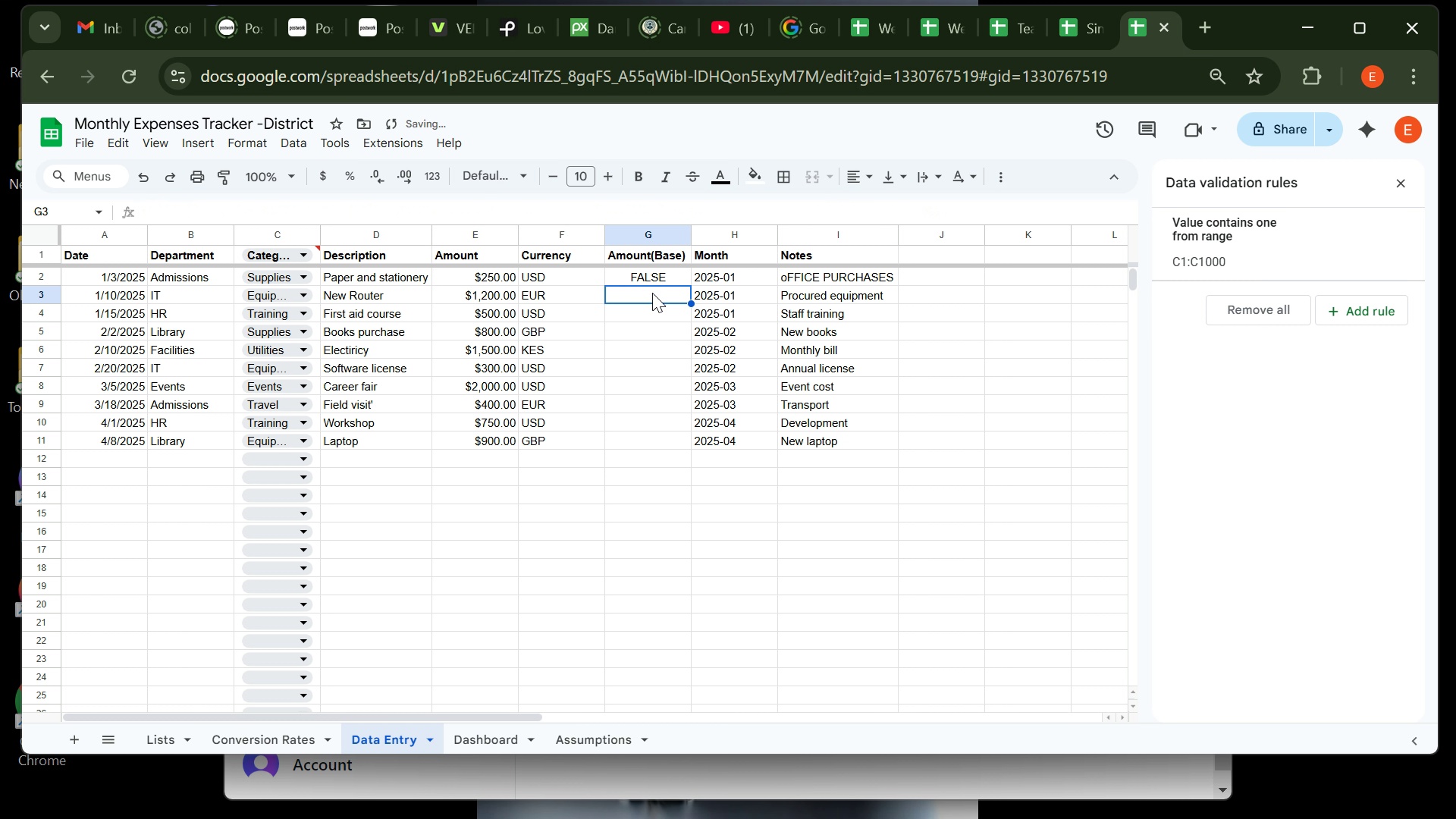 
key(Backspace)
 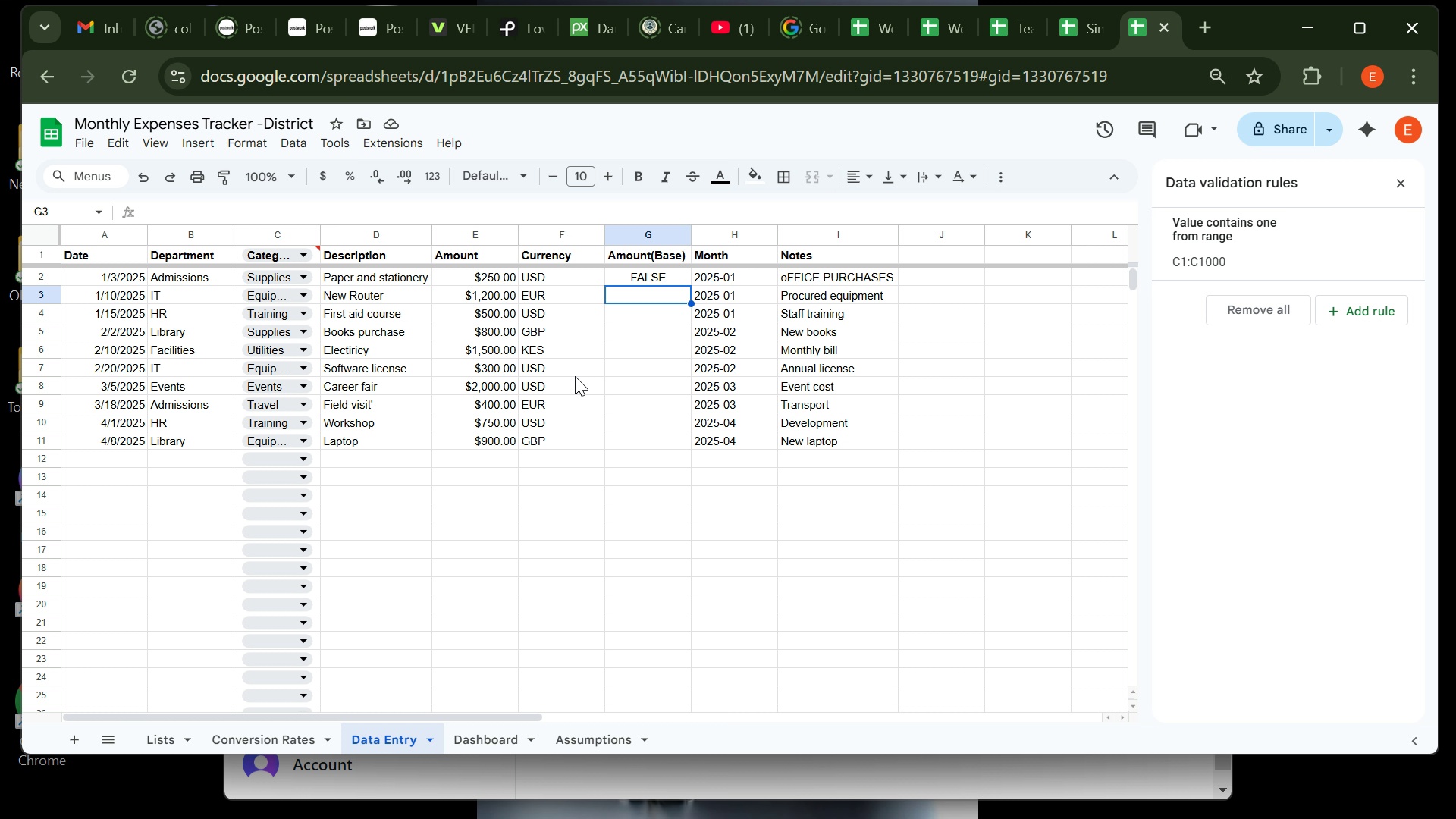 
wait(86.87)
 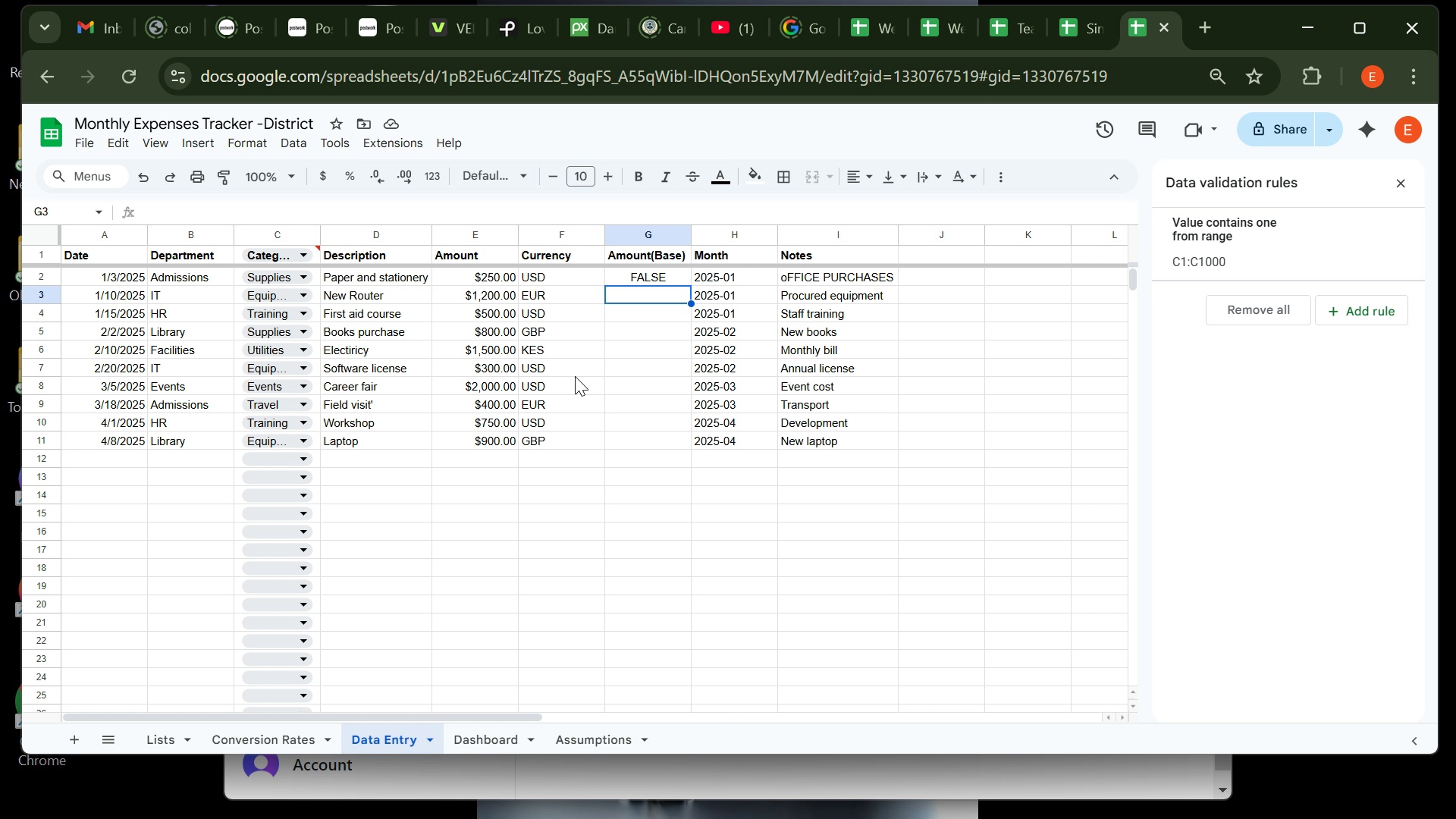 
left_click([177, 736])
 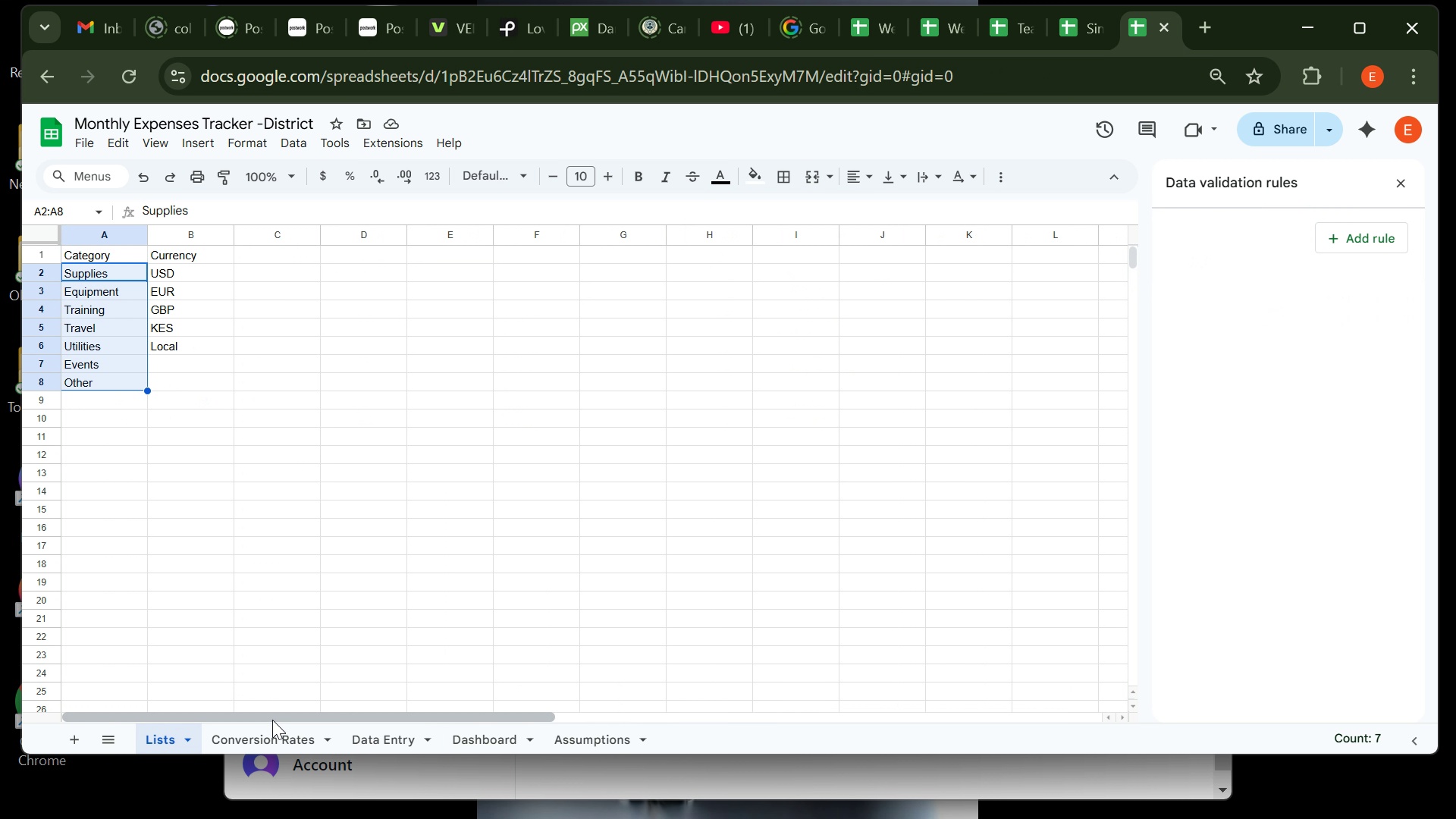 
left_click([273, 733])
 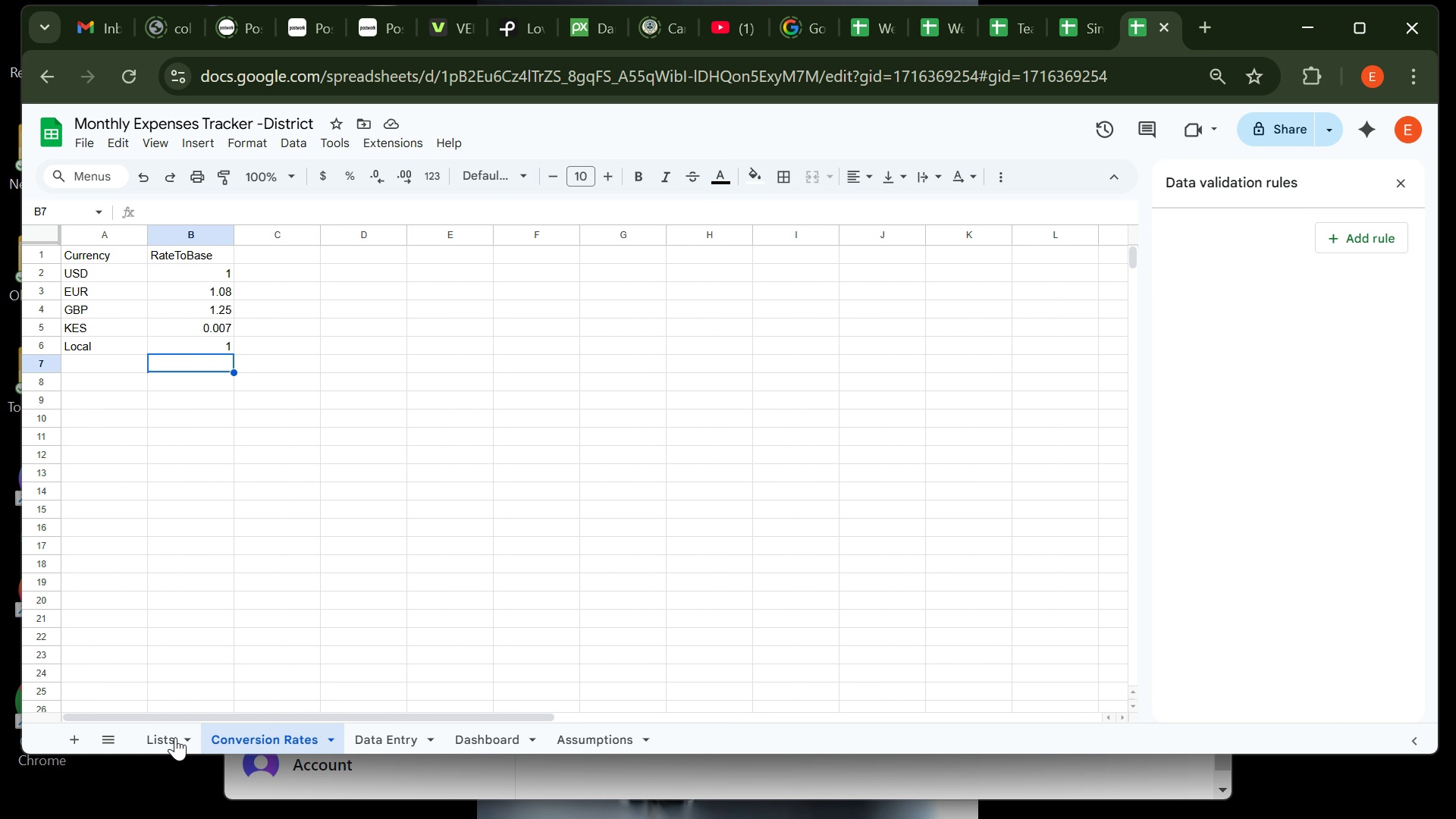 
left_click([175, 737])
 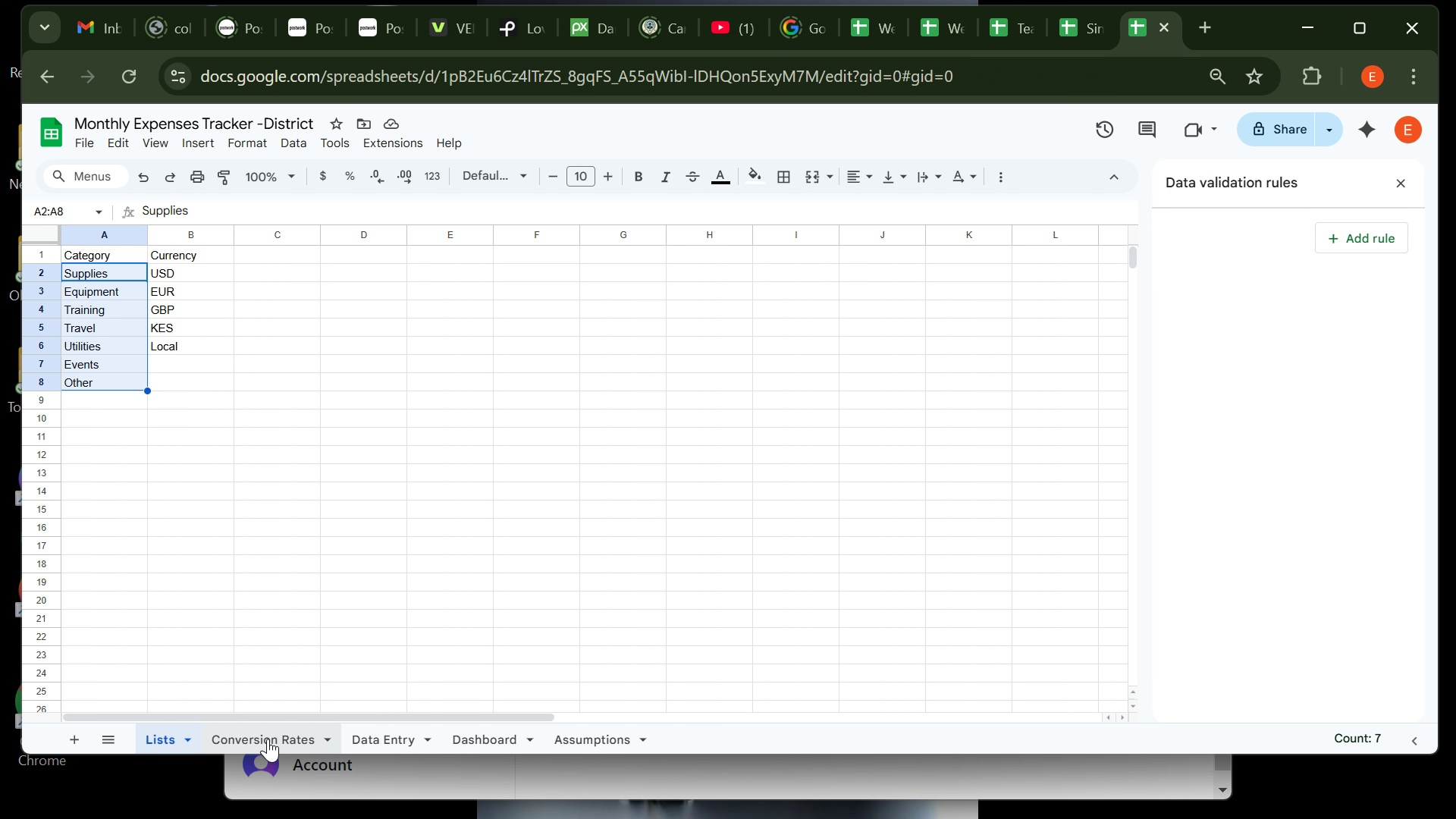 
left_click([268, 739])
 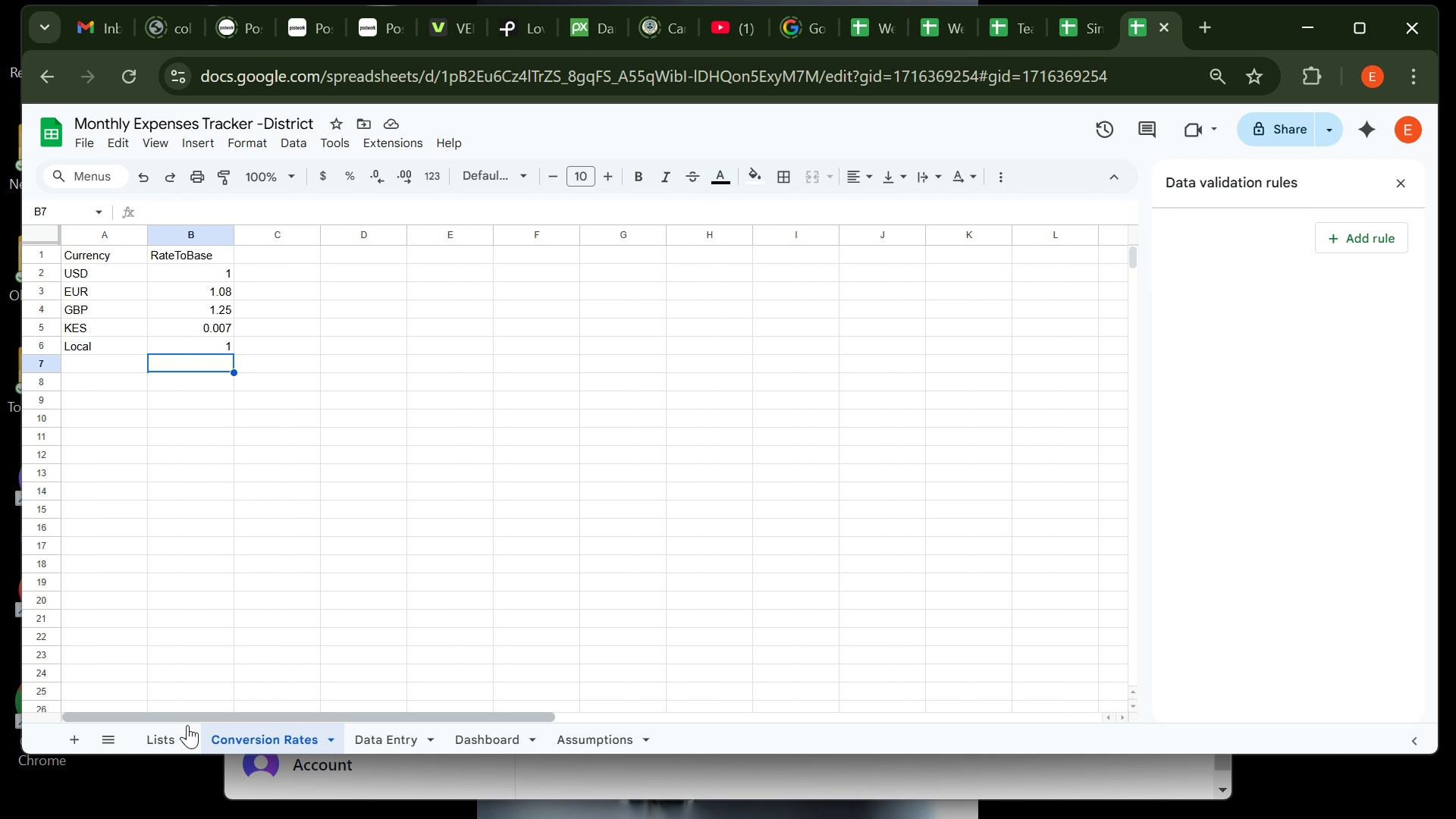 
left_click([171, 739])
 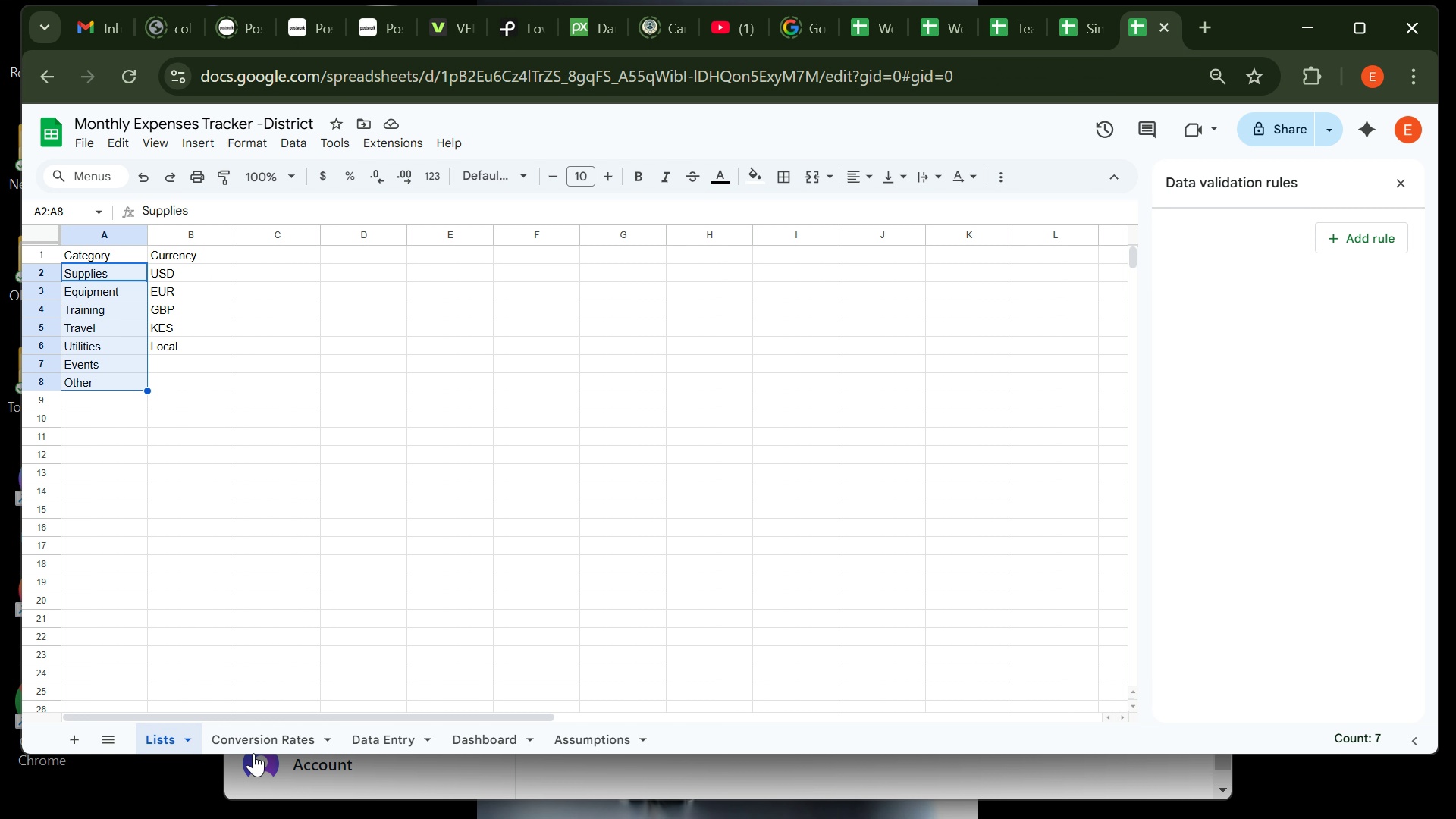 
mouse_move([293, 742])
 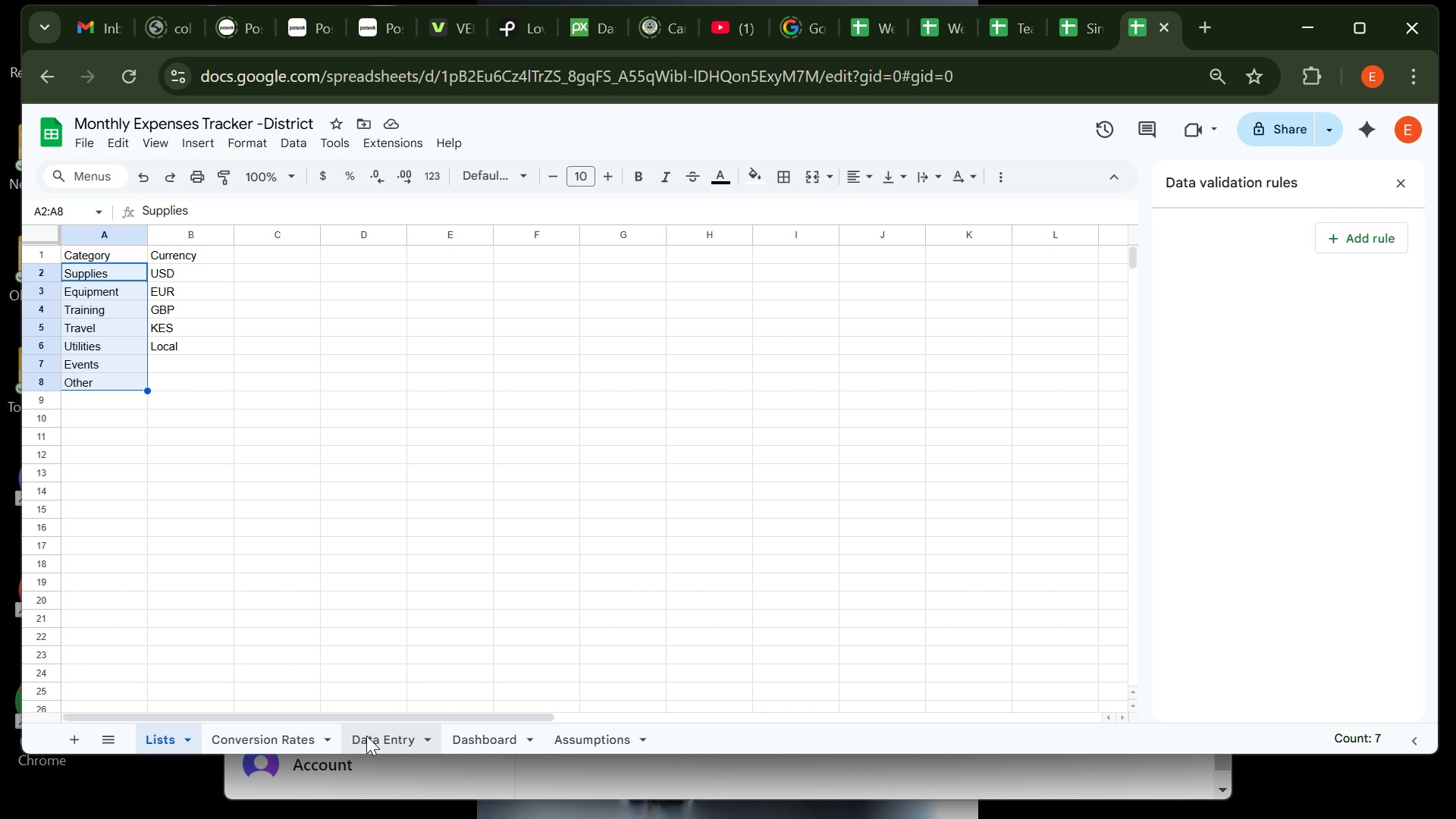 
left_click([366, 736])
 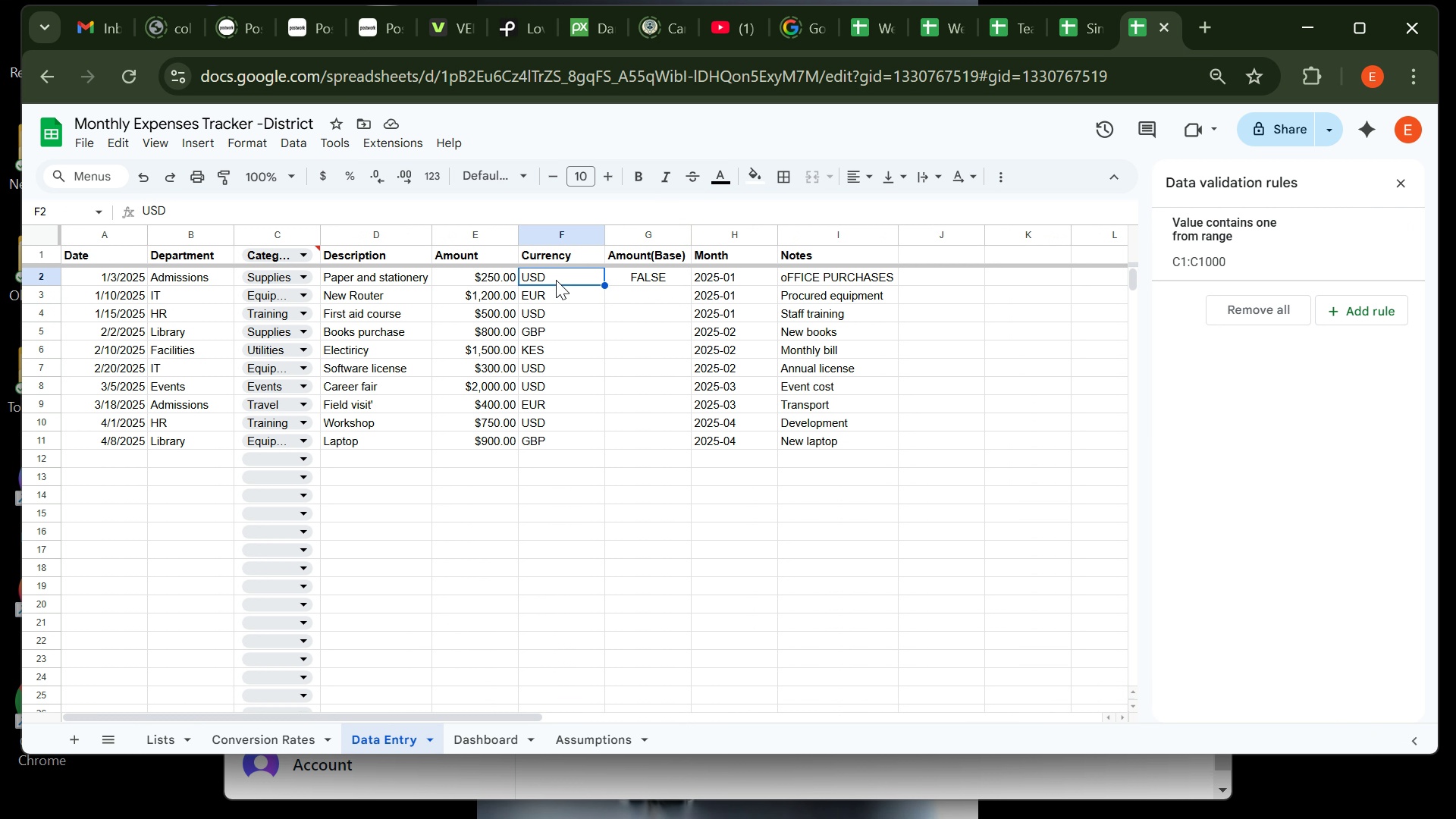 
left_click([556, 280])
 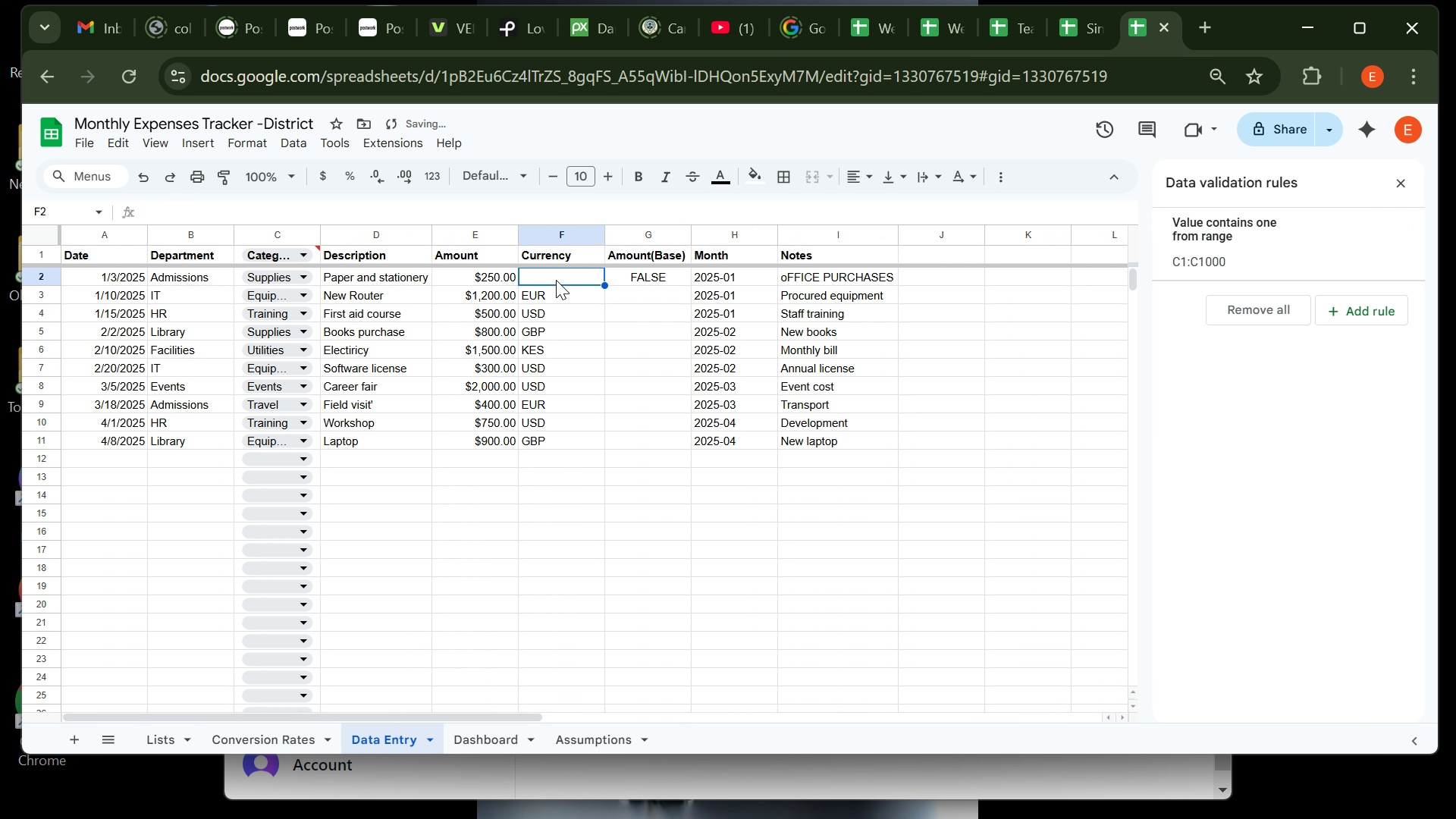 
key(Backspace)
 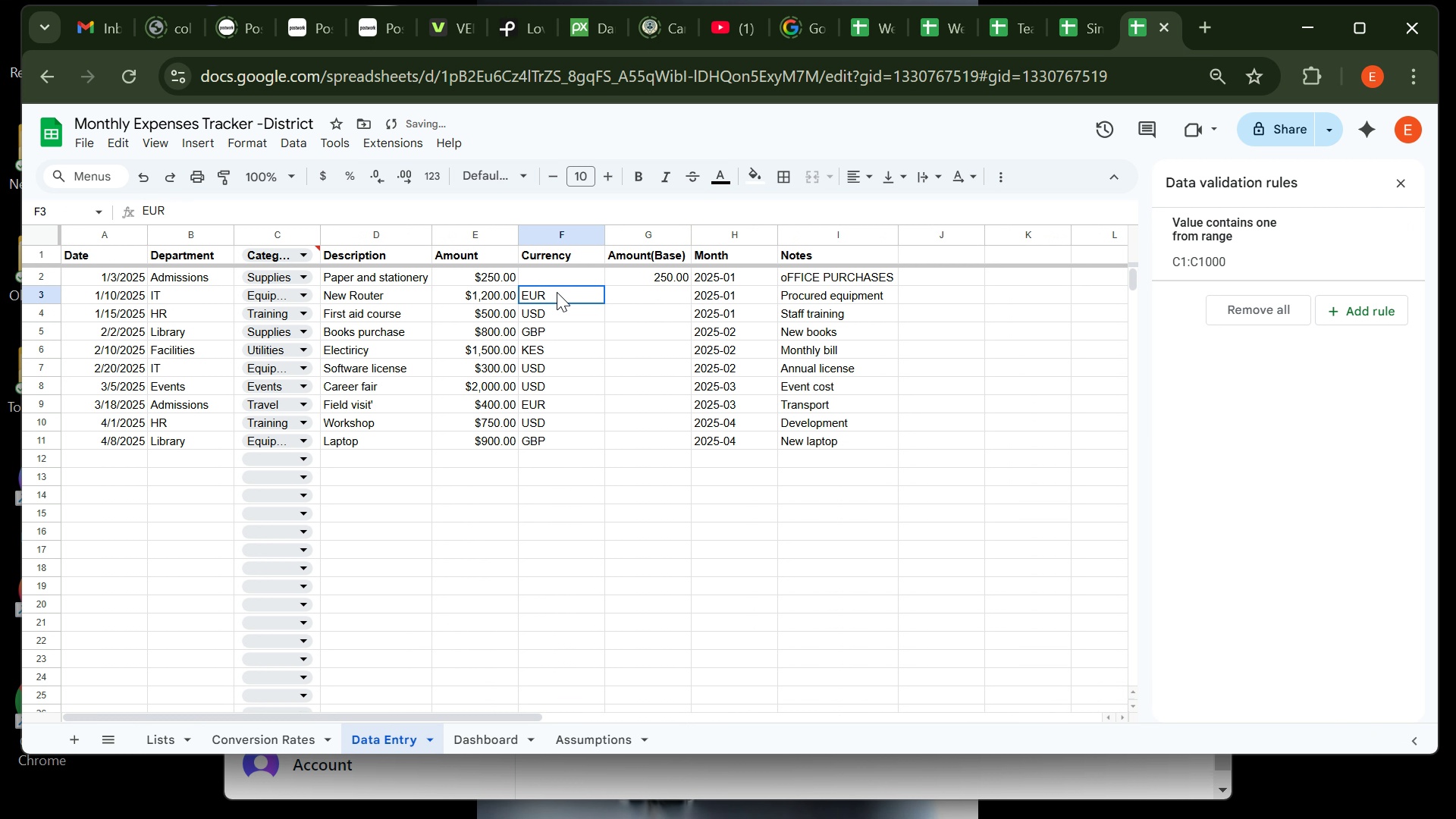 
left_click([557, 292])
 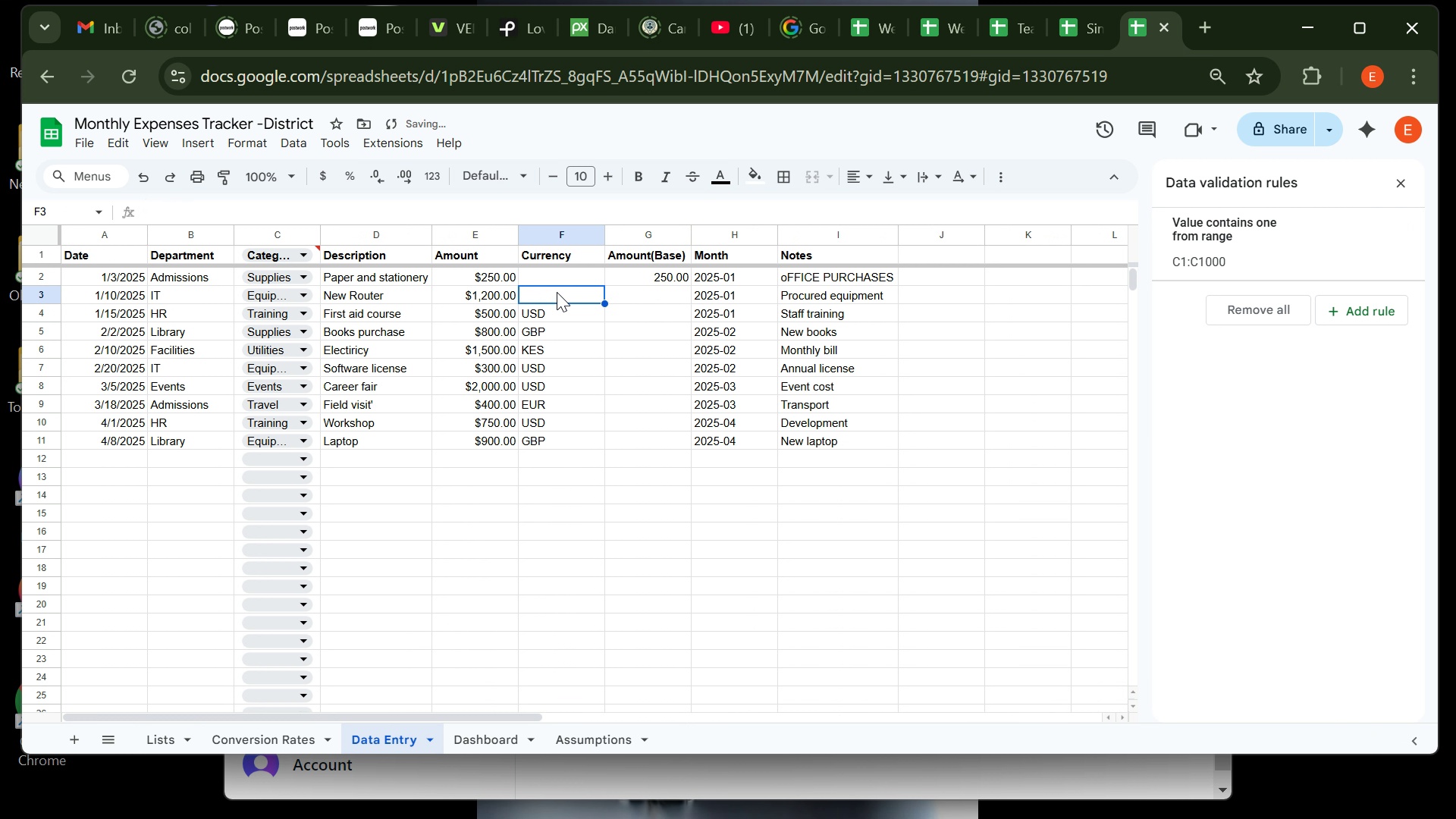 
key(Backspace)
 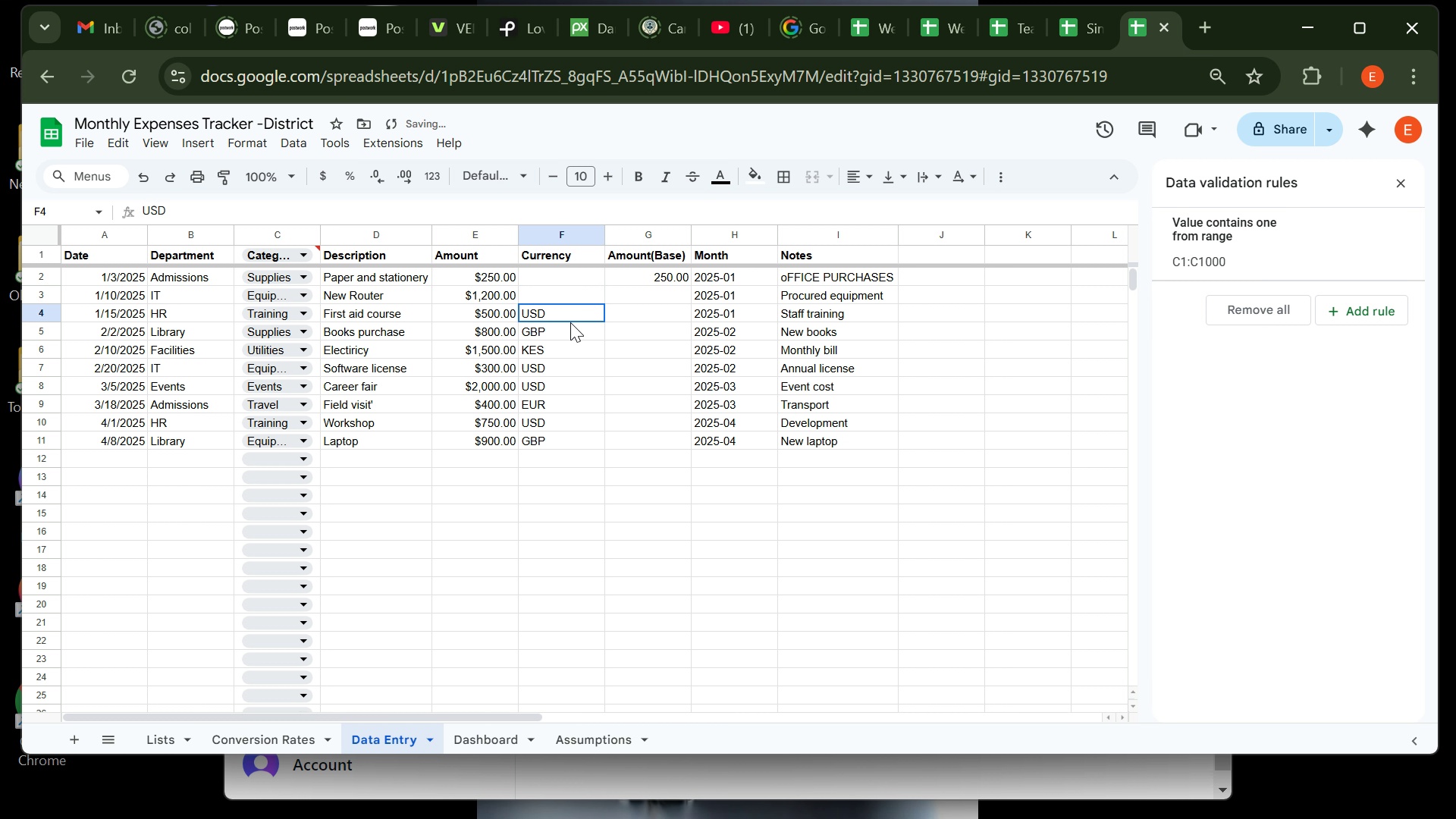 
left_click([570, 322])
 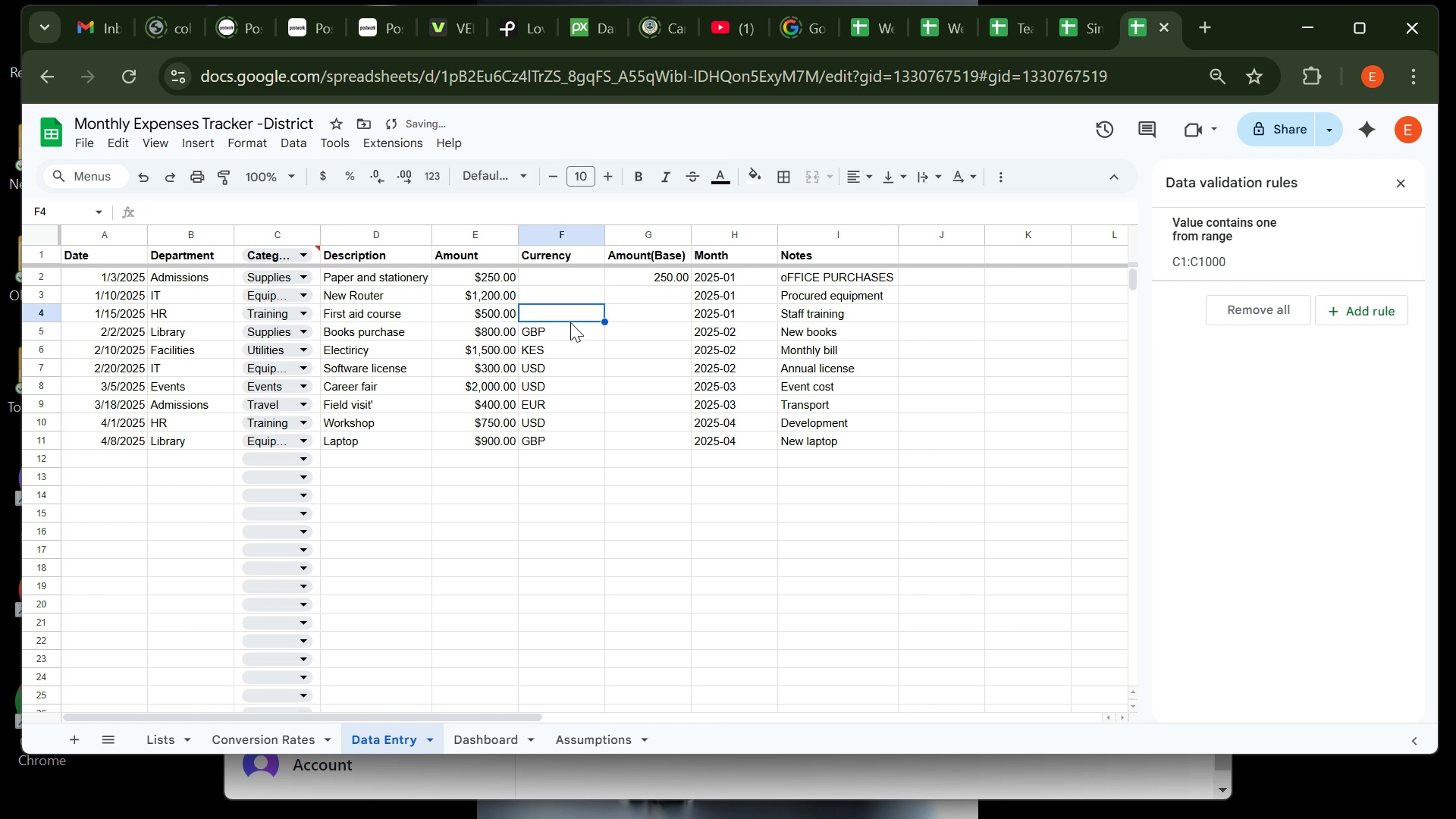 
key(Backspace)
 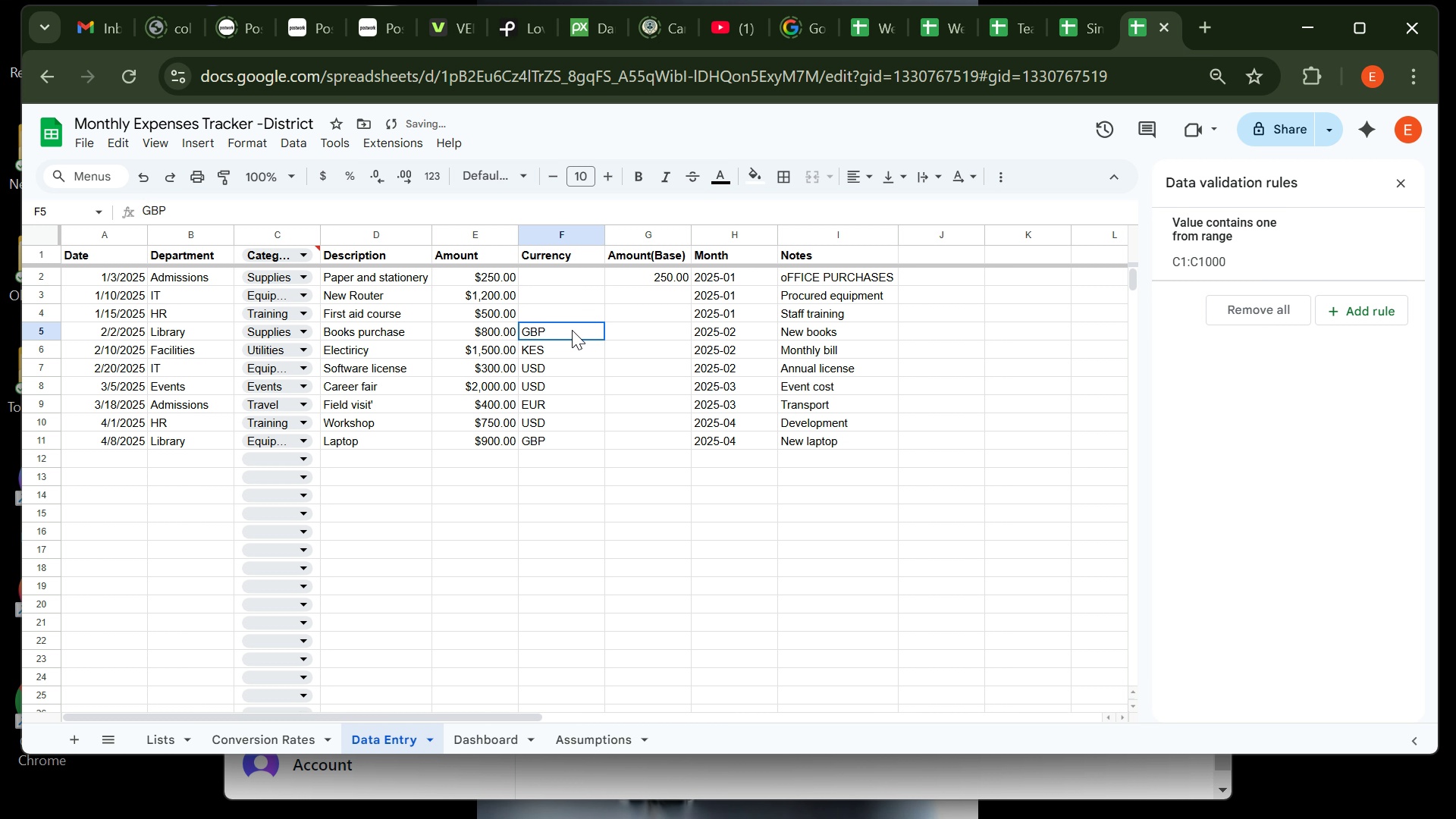 
left_click([572, 330])
 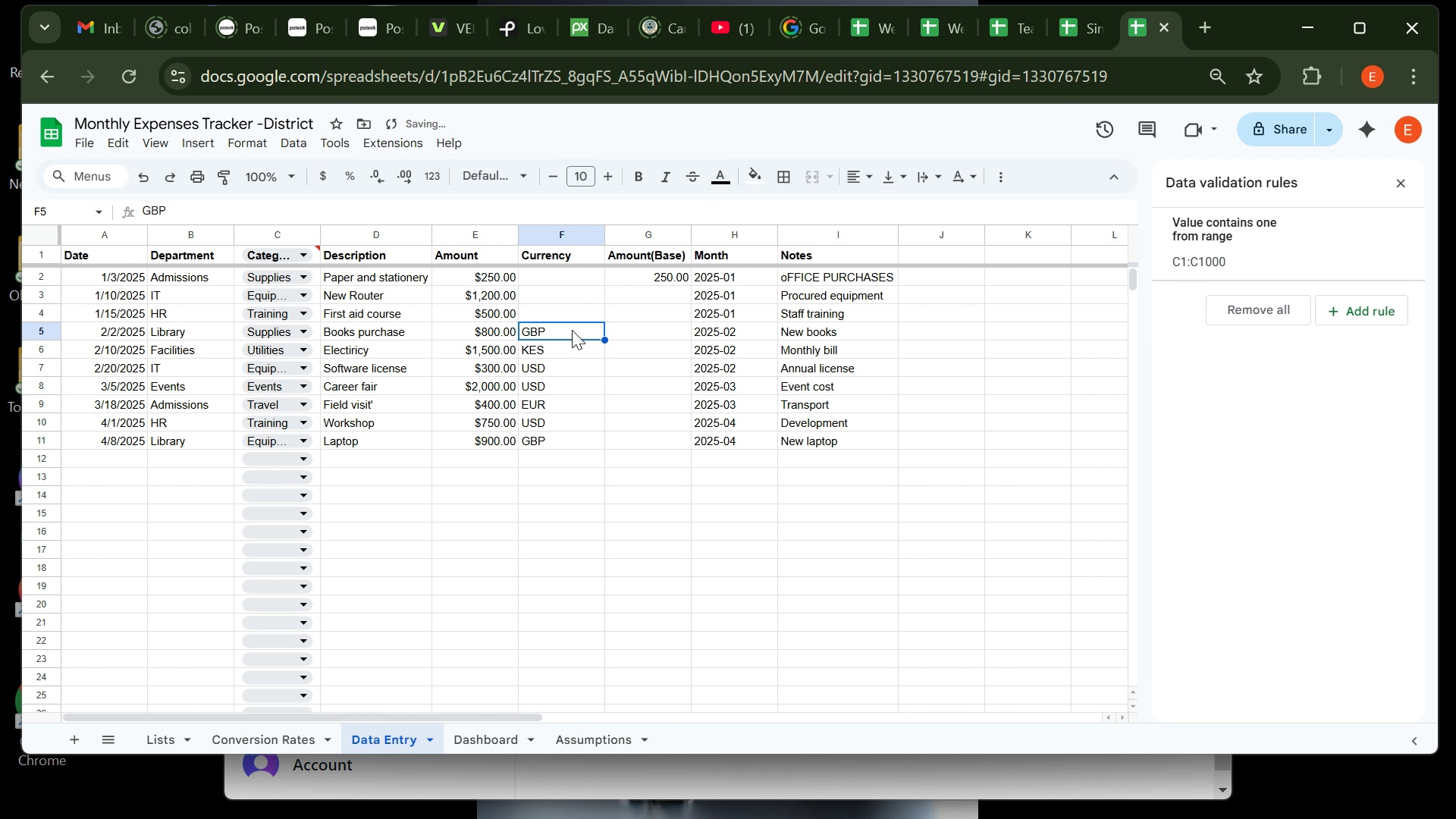 
key(Backspace)
 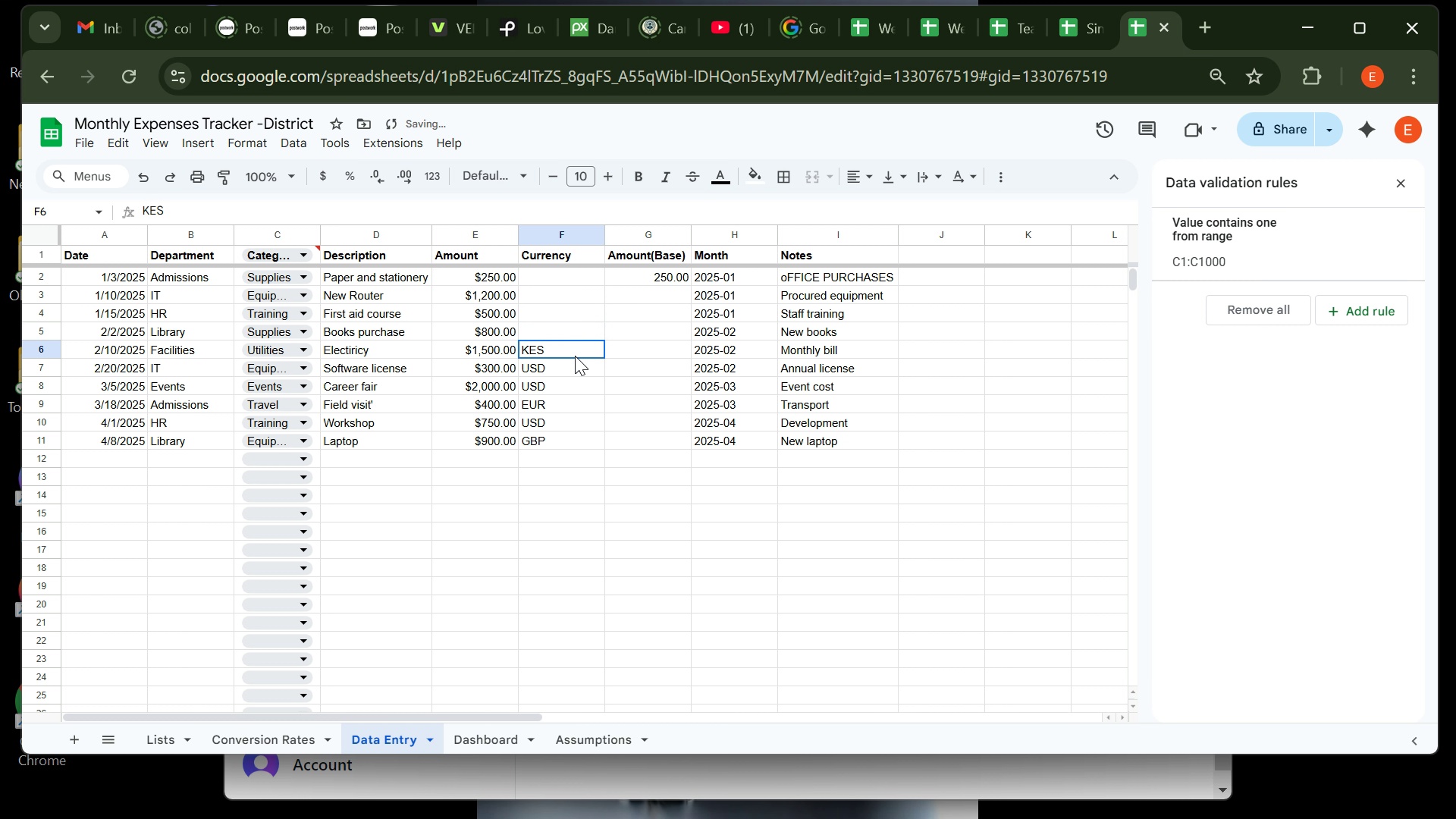 
left_click([575, 356])
 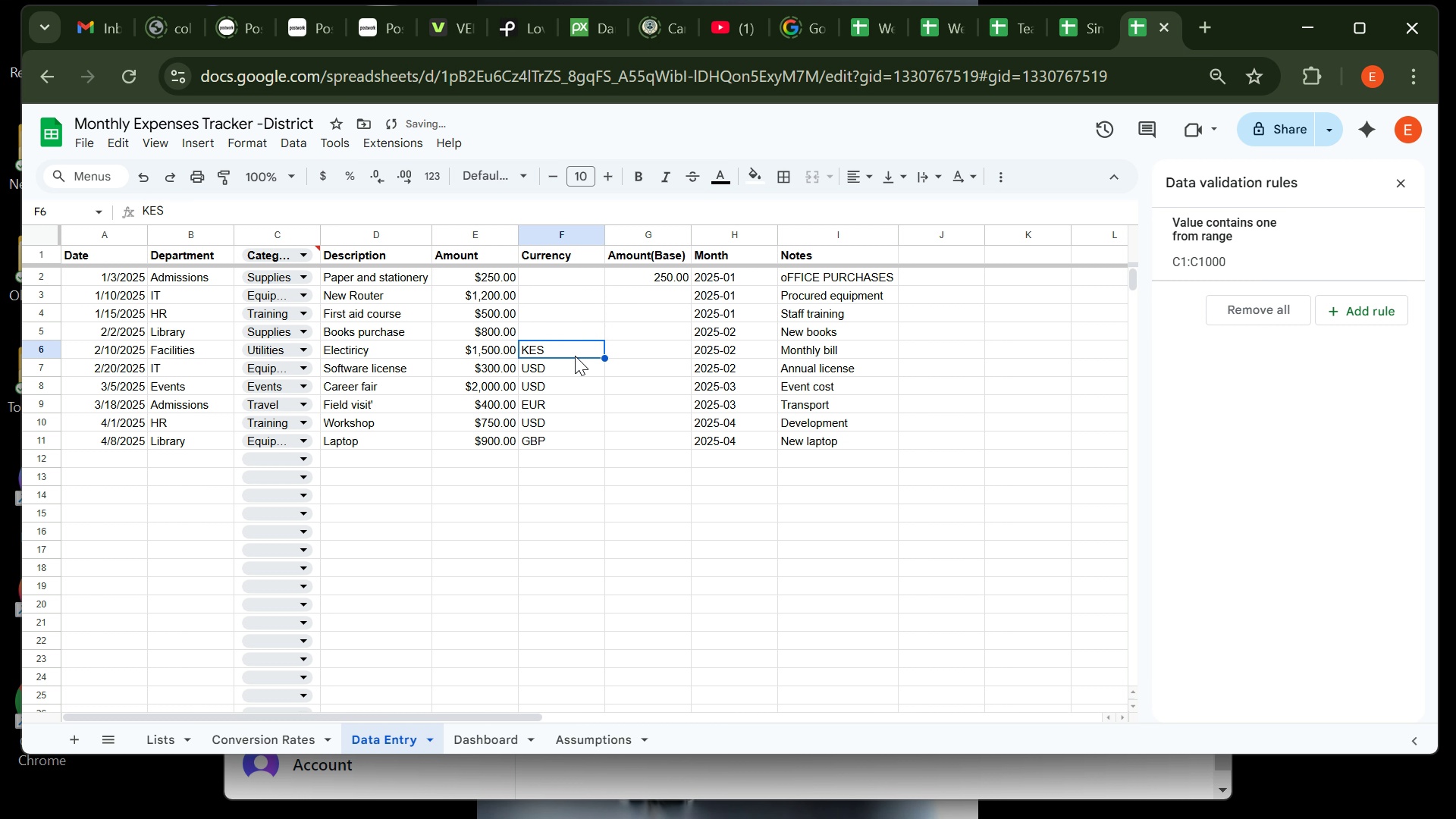 
key(Backspace)
 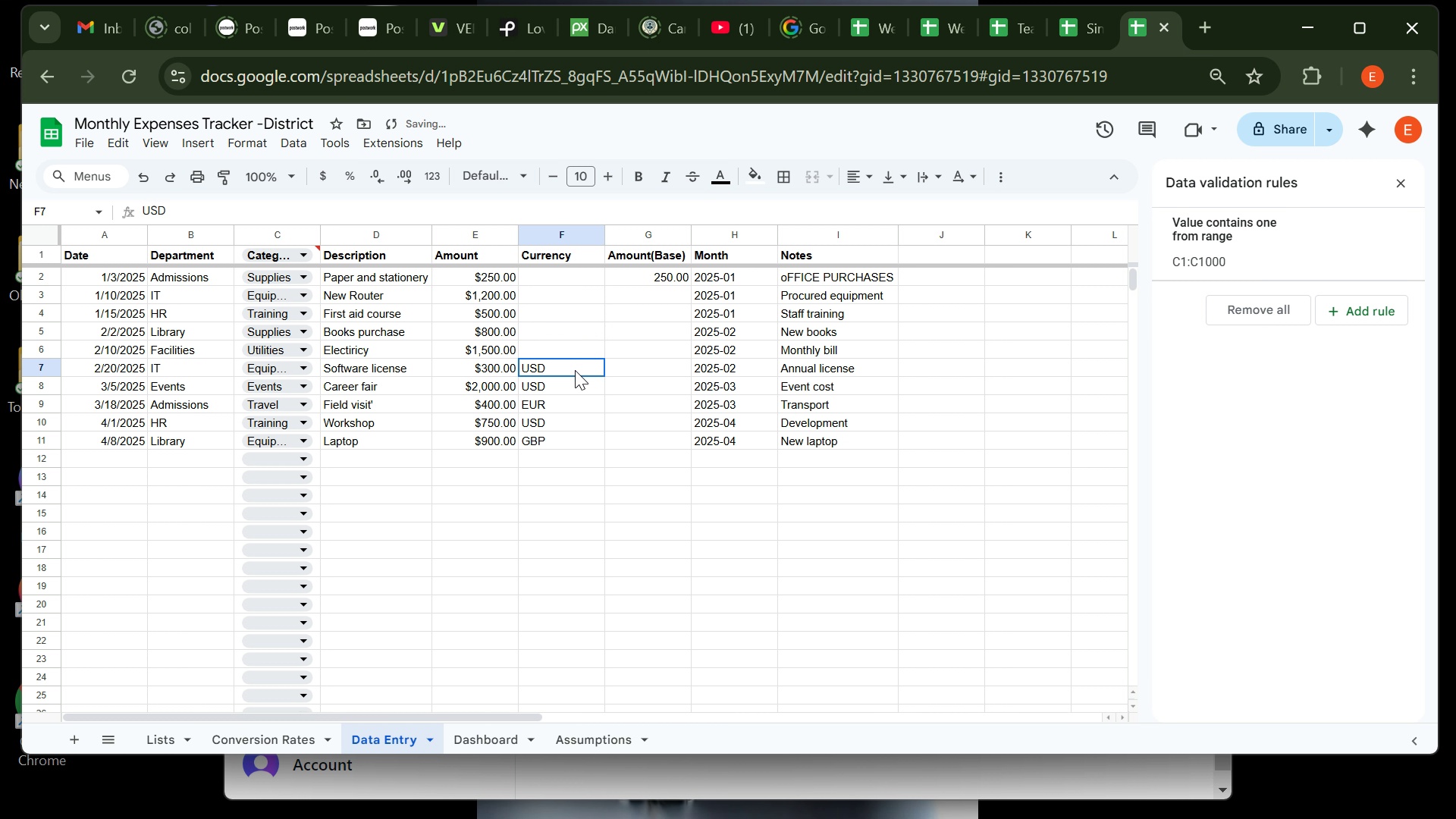 
left_click([575, 370])
 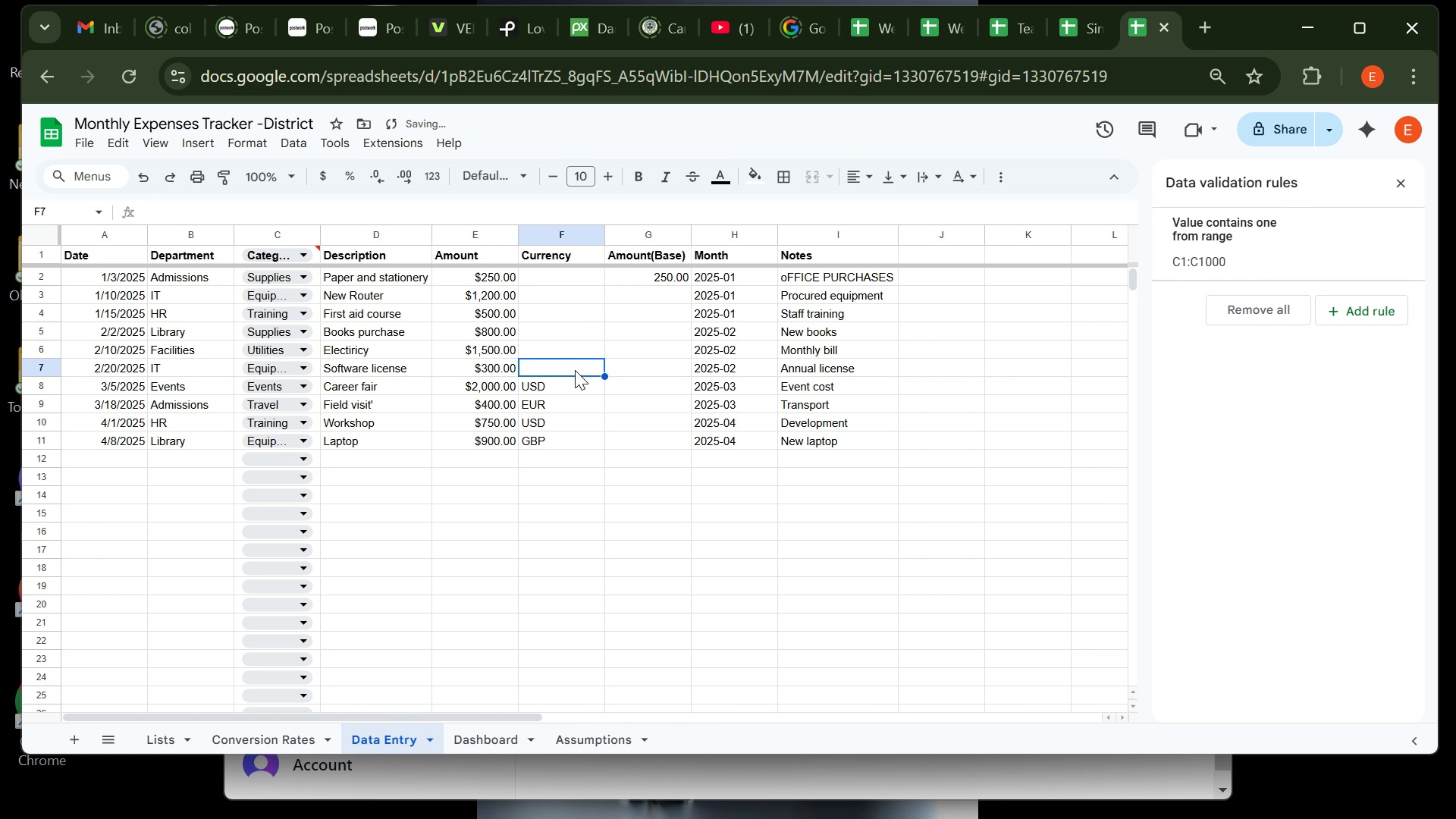 
key(Backspace)
 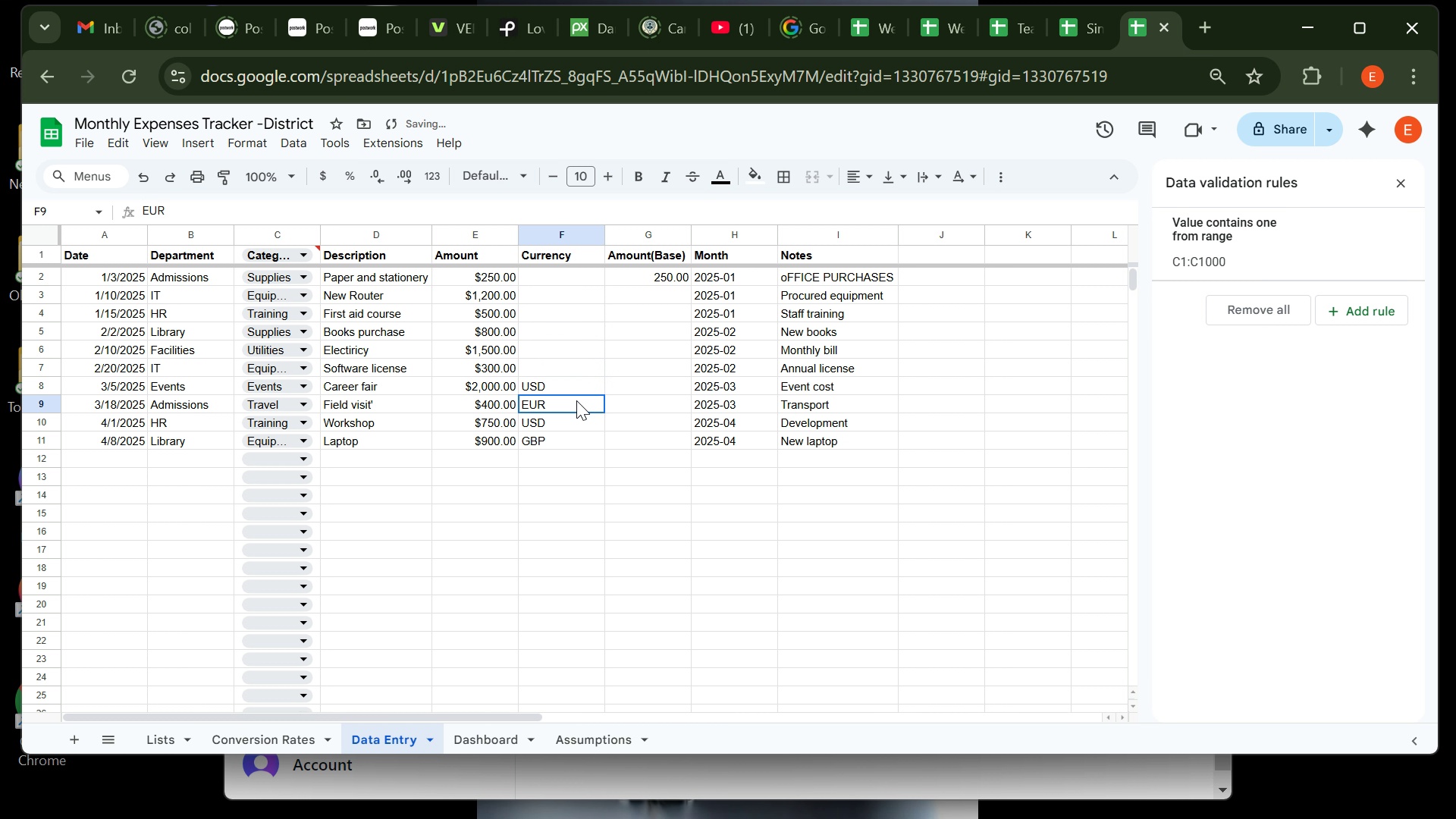 
left_click([576, 400])
 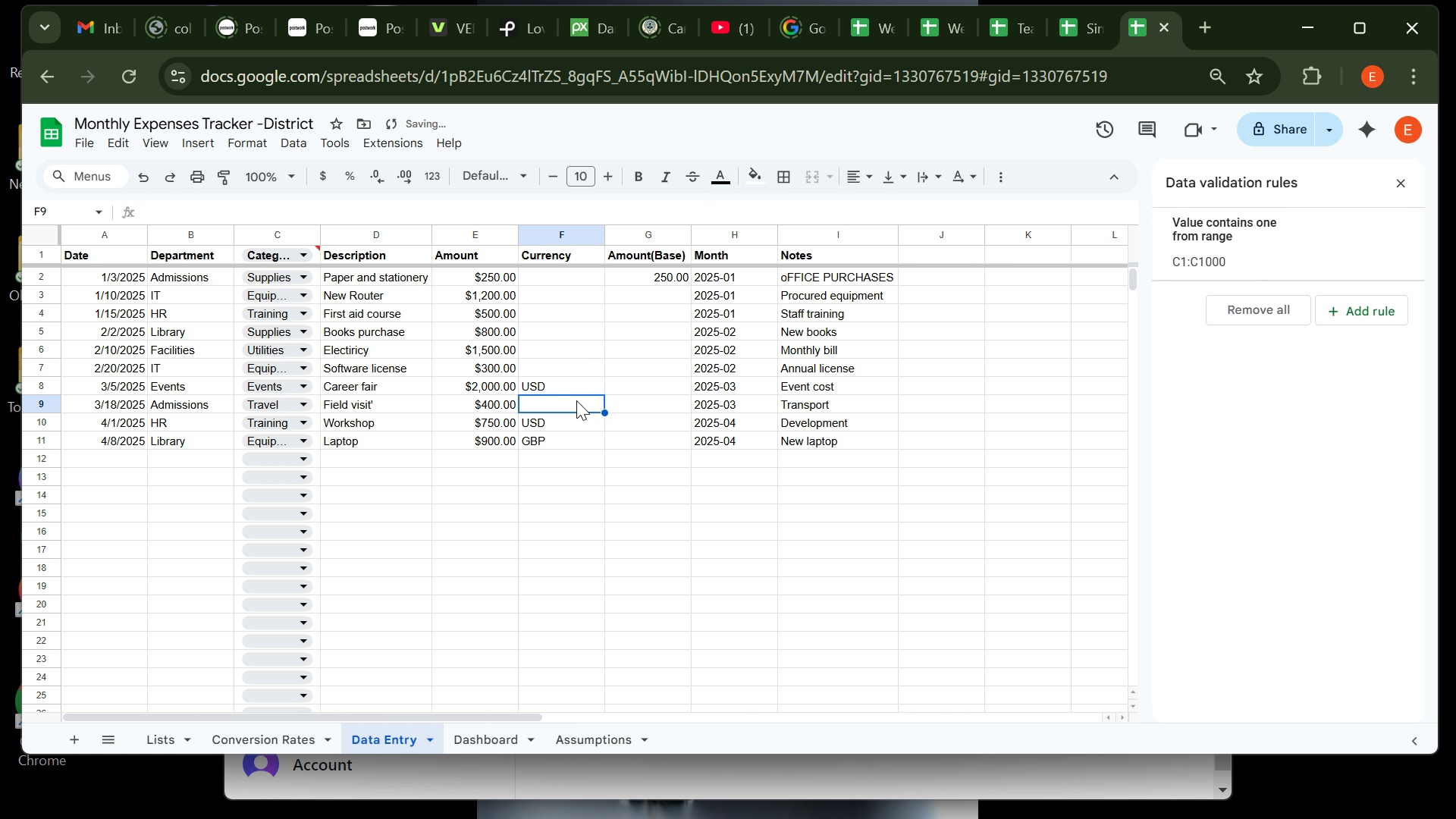 
key(Backspace)
 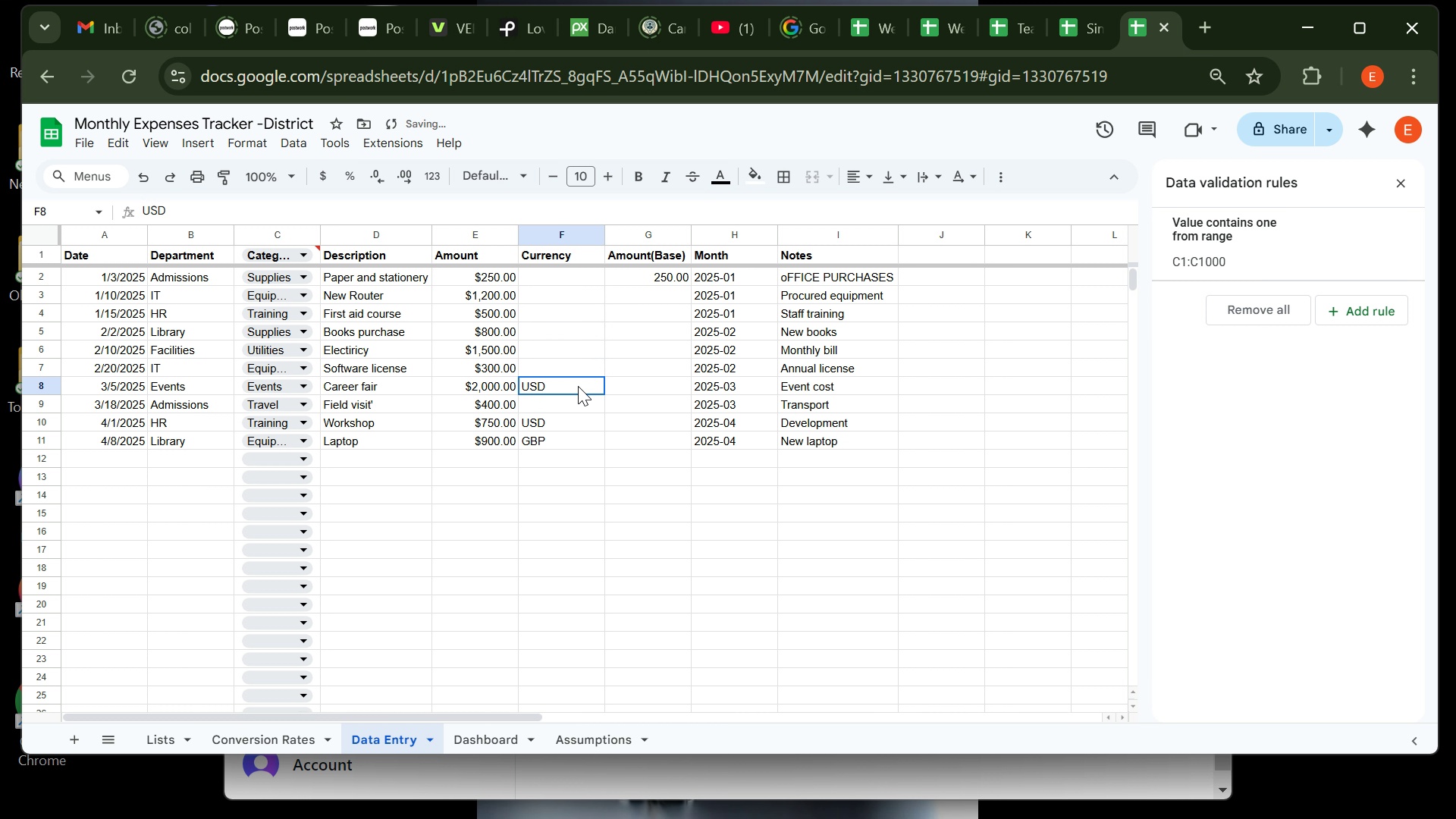 
left_click([578, 386])
 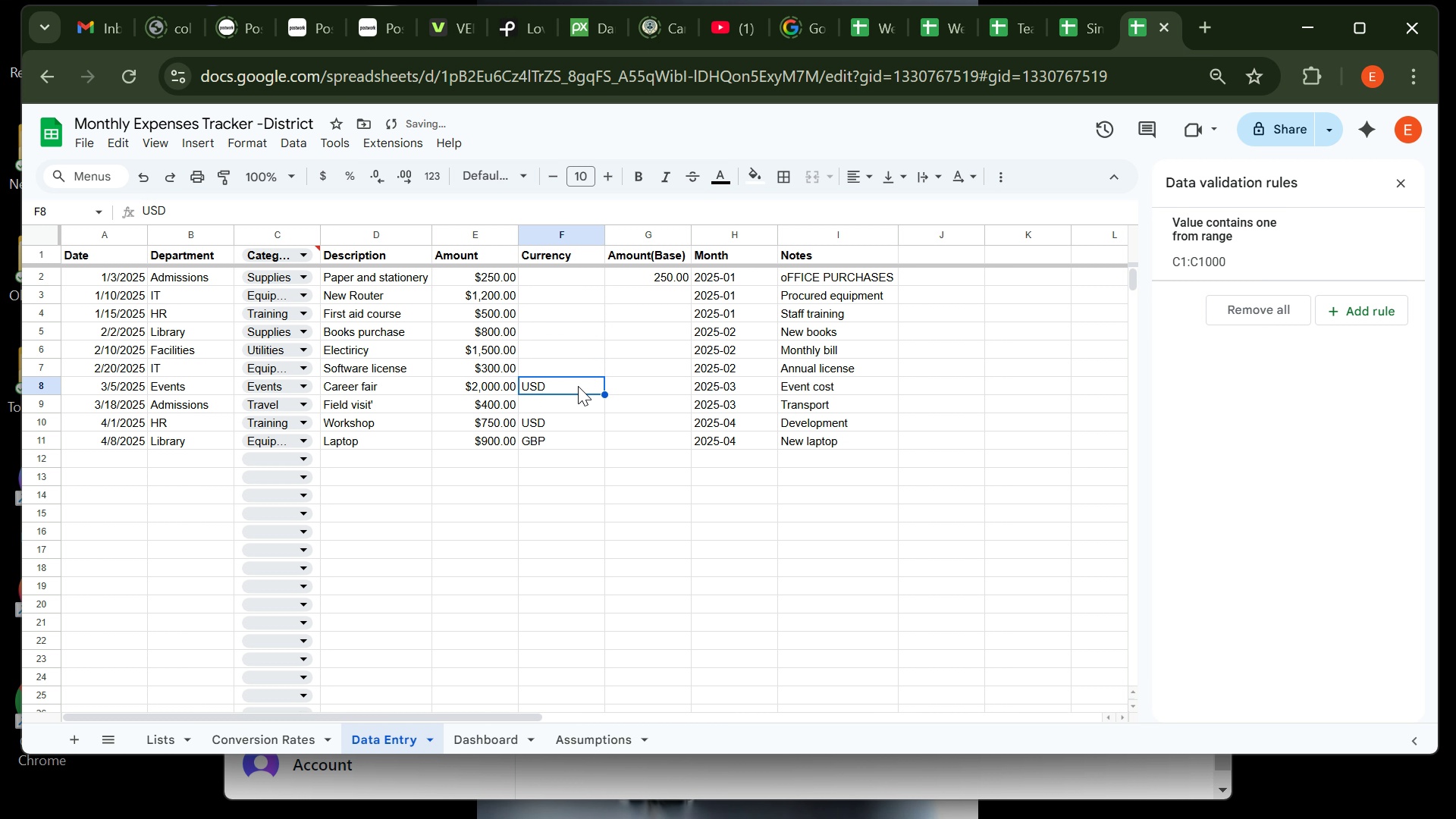 
key(Backspace)
 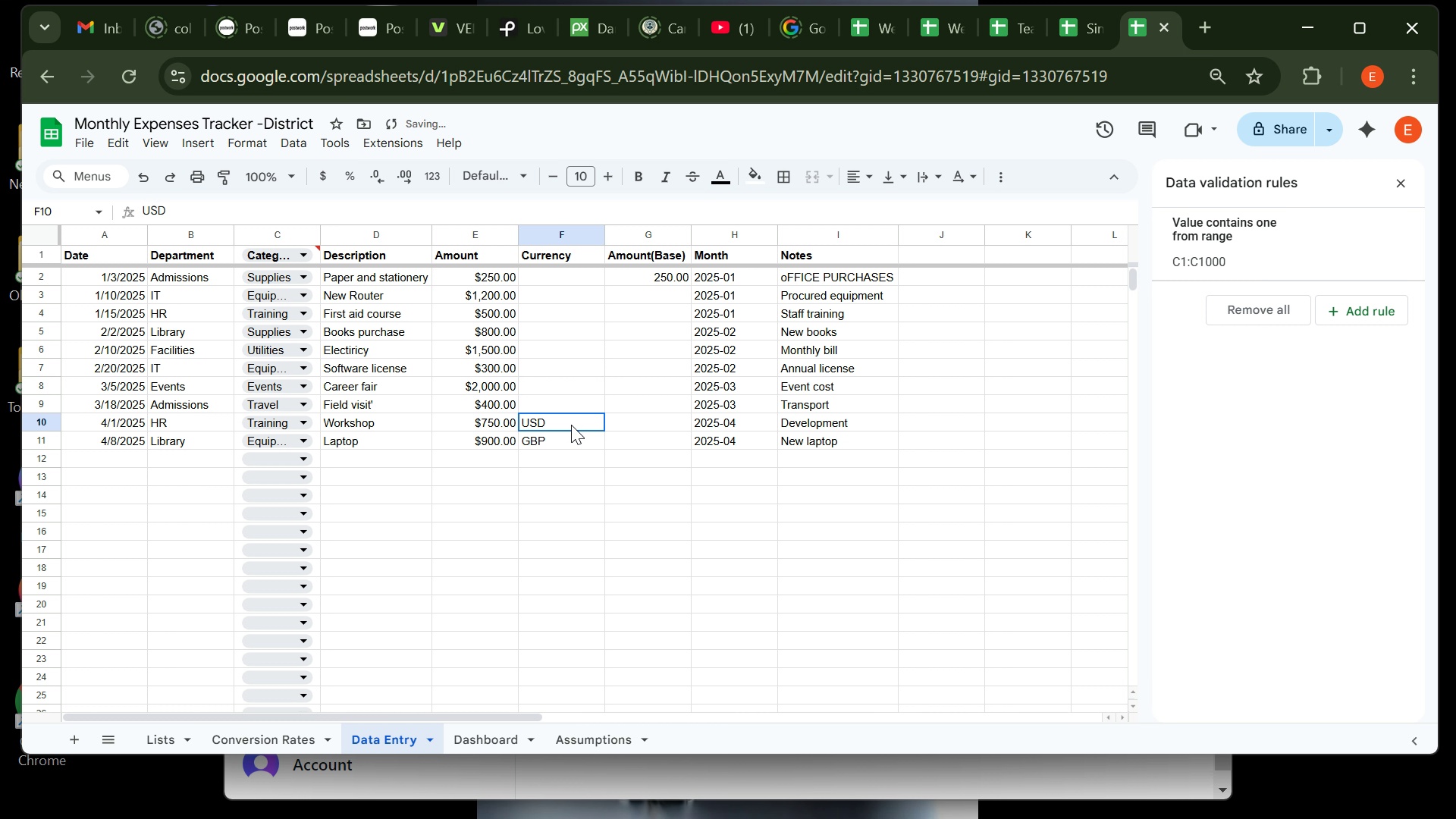 
left_click([571, 425])
 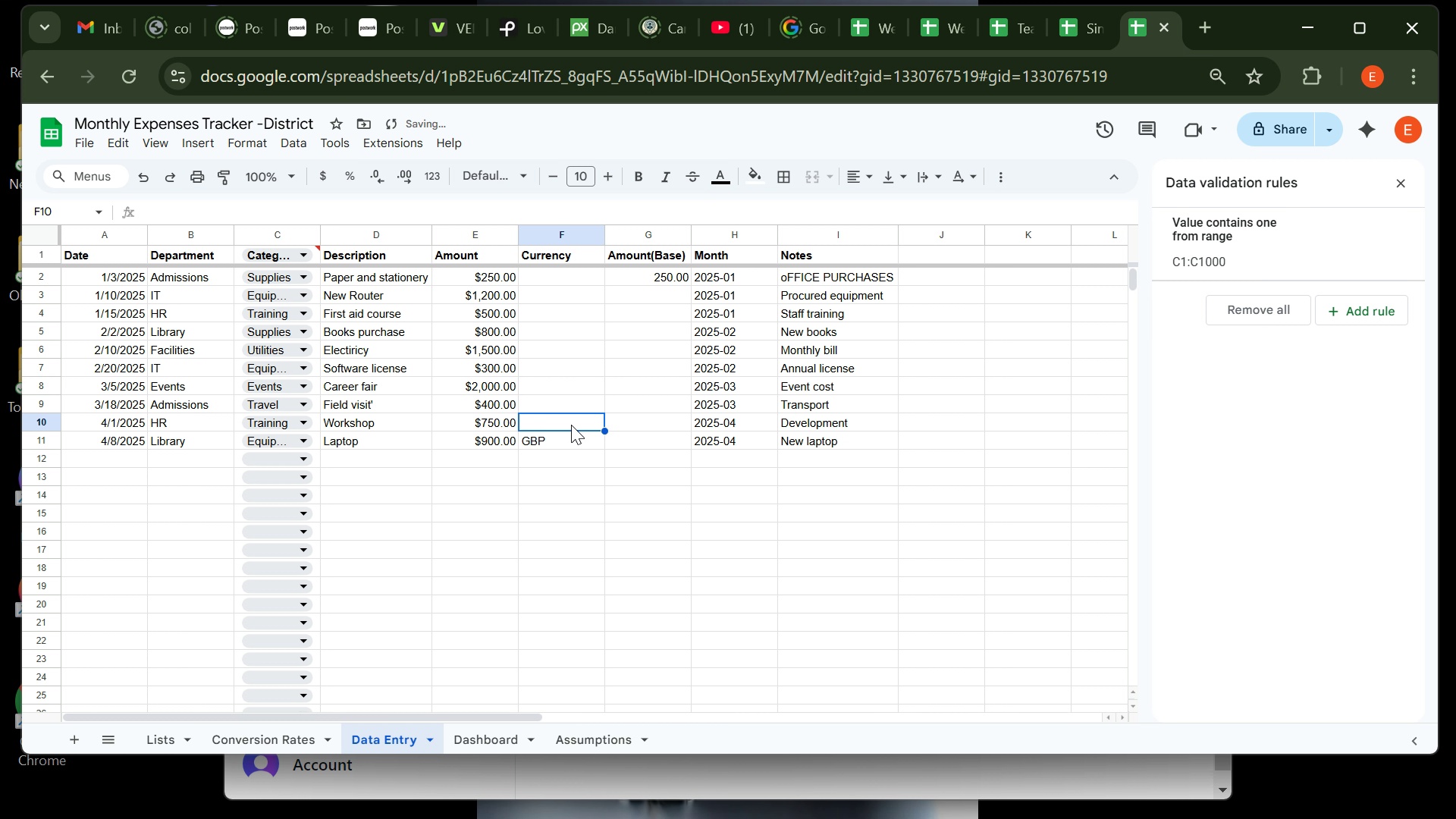 
key(Backspace)
 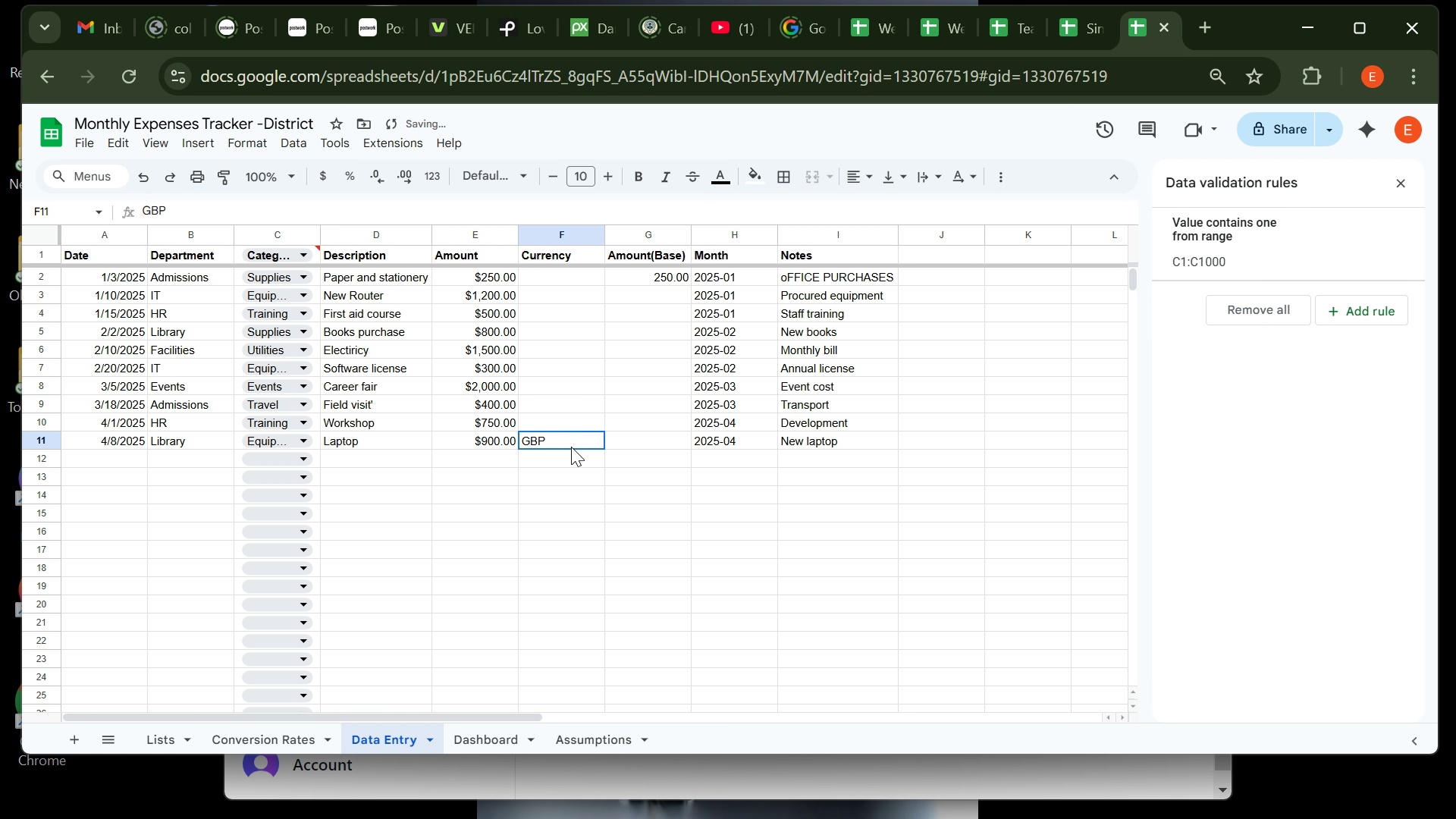 
left_click([571, 447])
 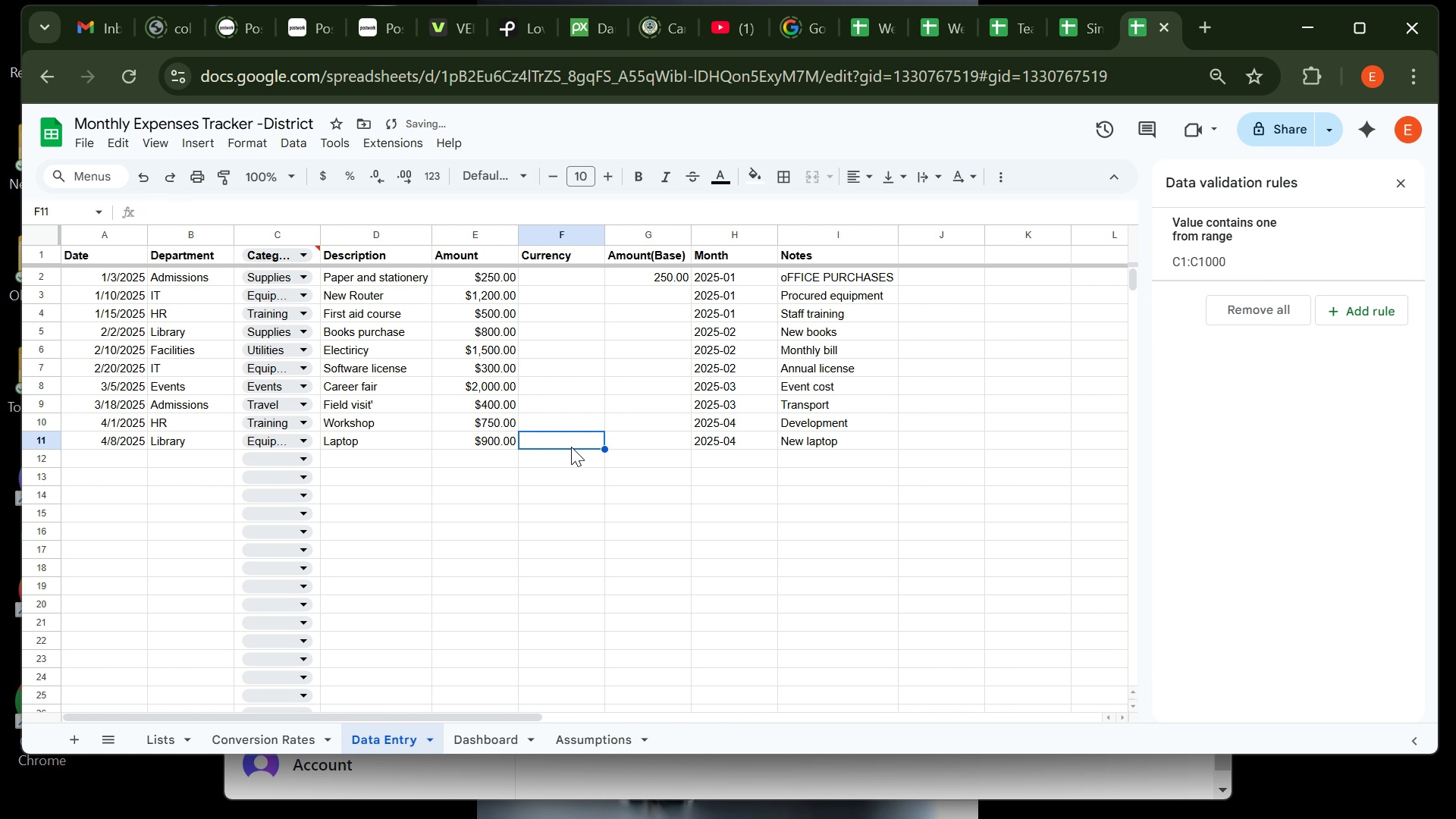 
key(Backspace)
 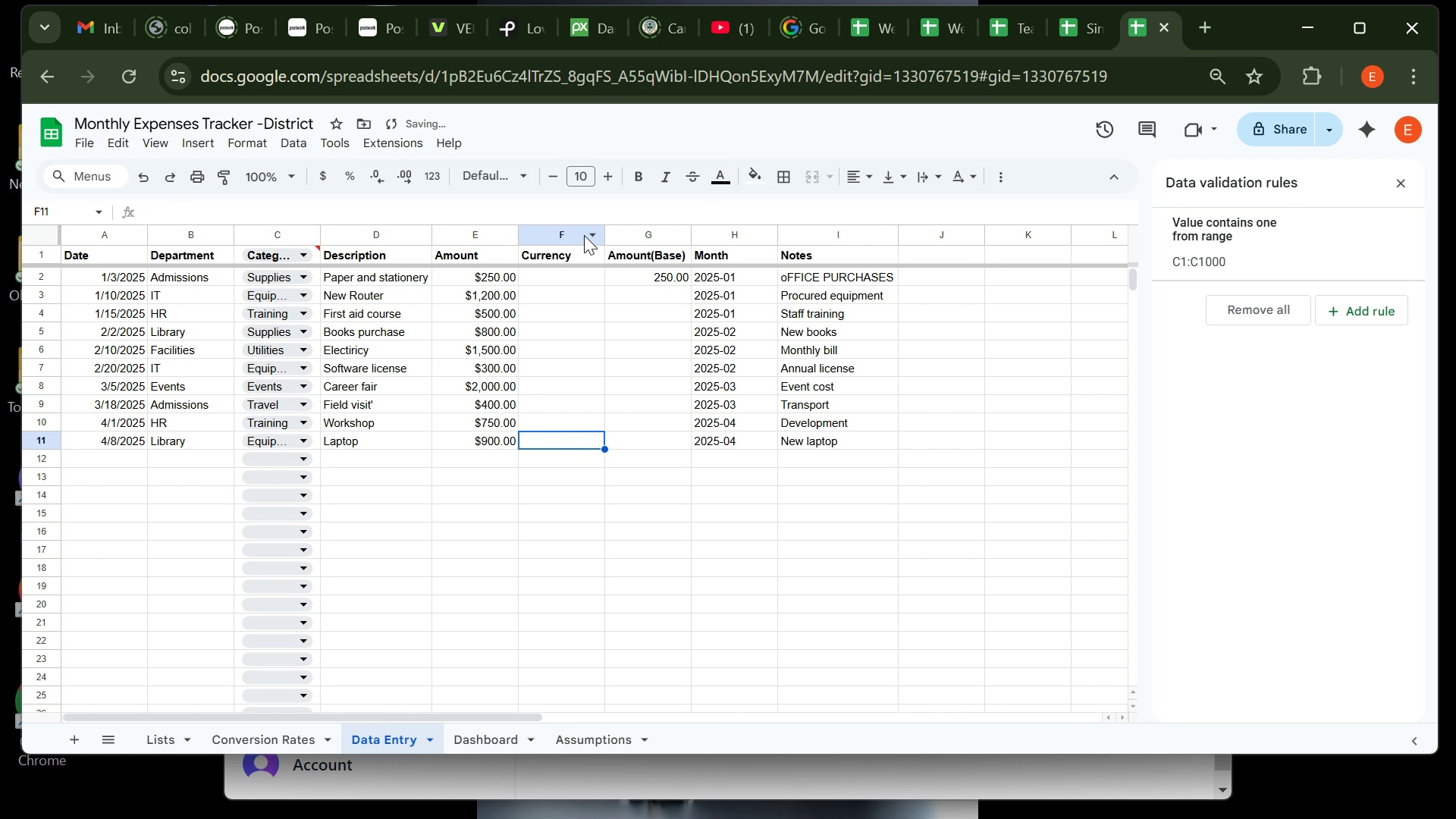 
left_click([584, 235])
 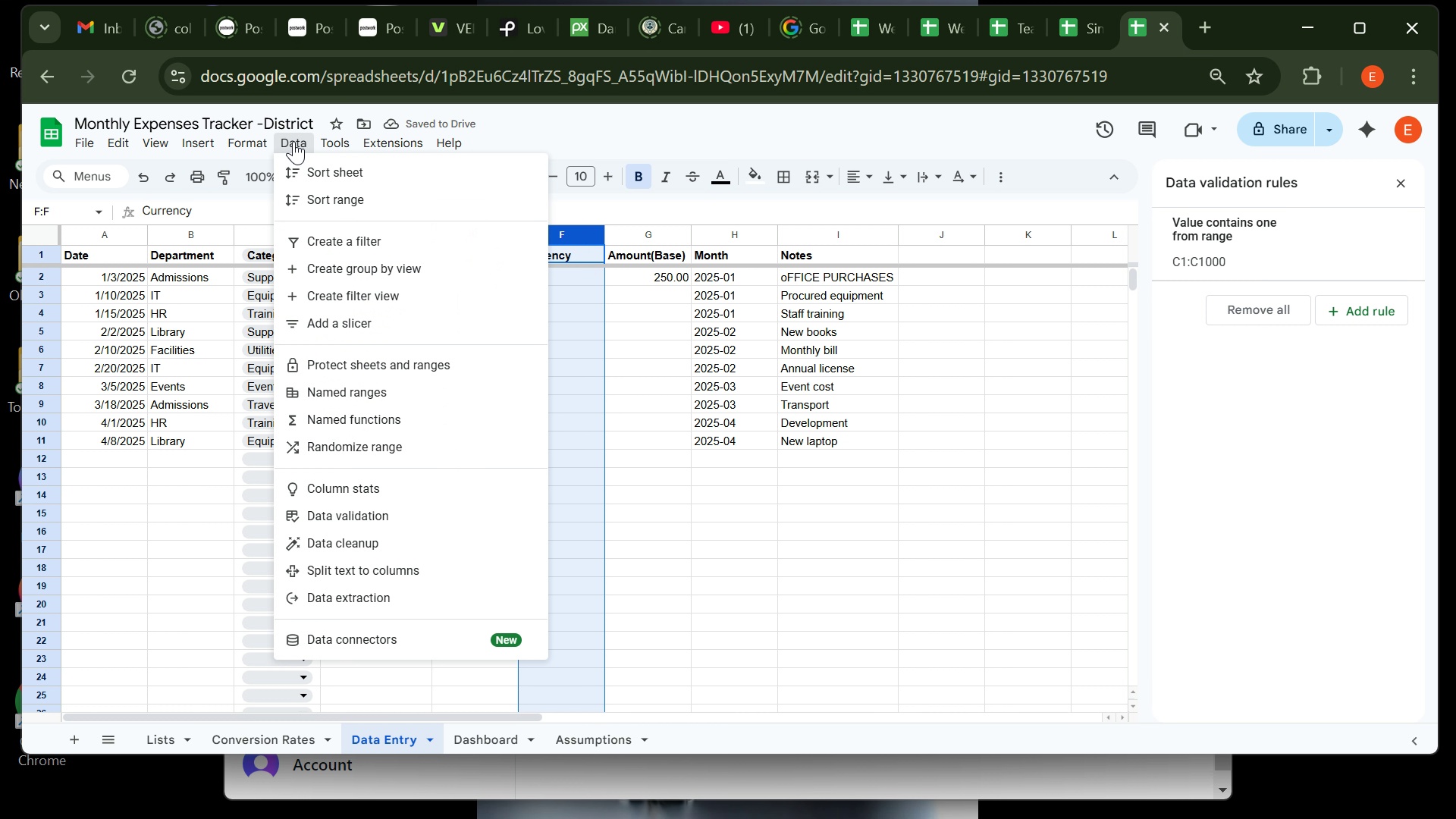 
left_click([293, 141])
 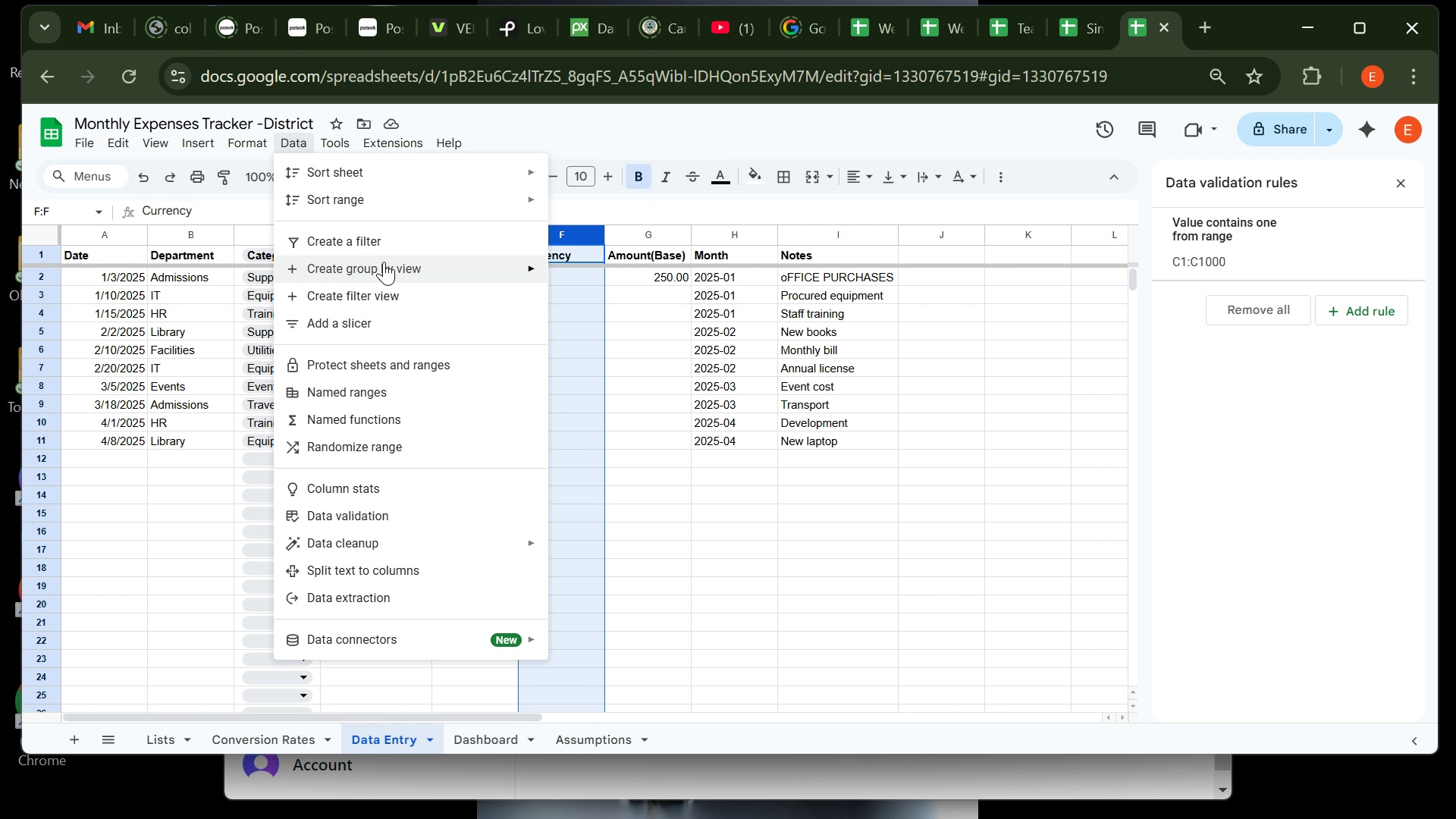 
mouse_move([381, 284])
 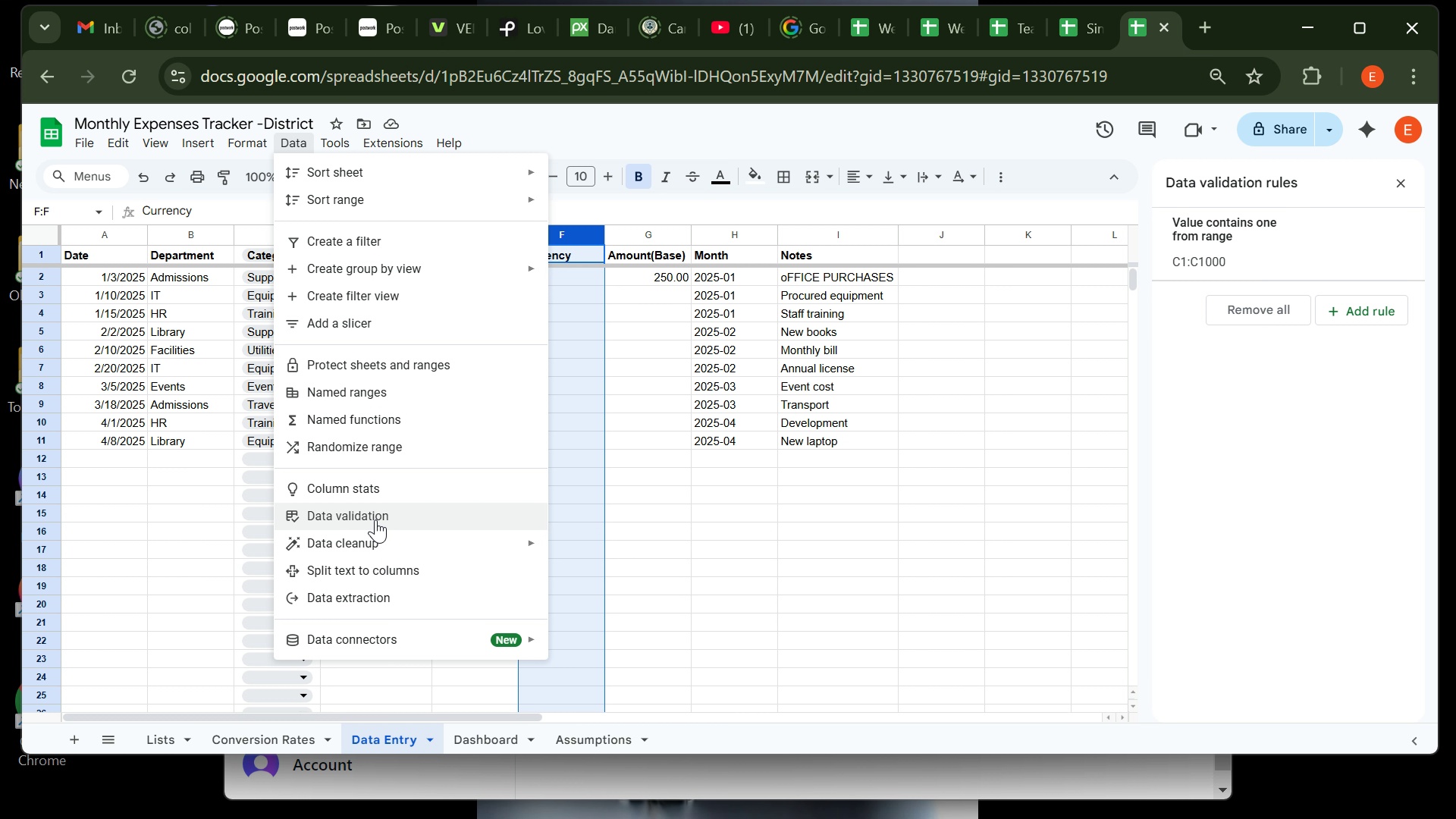 
left_click([375, 519])
 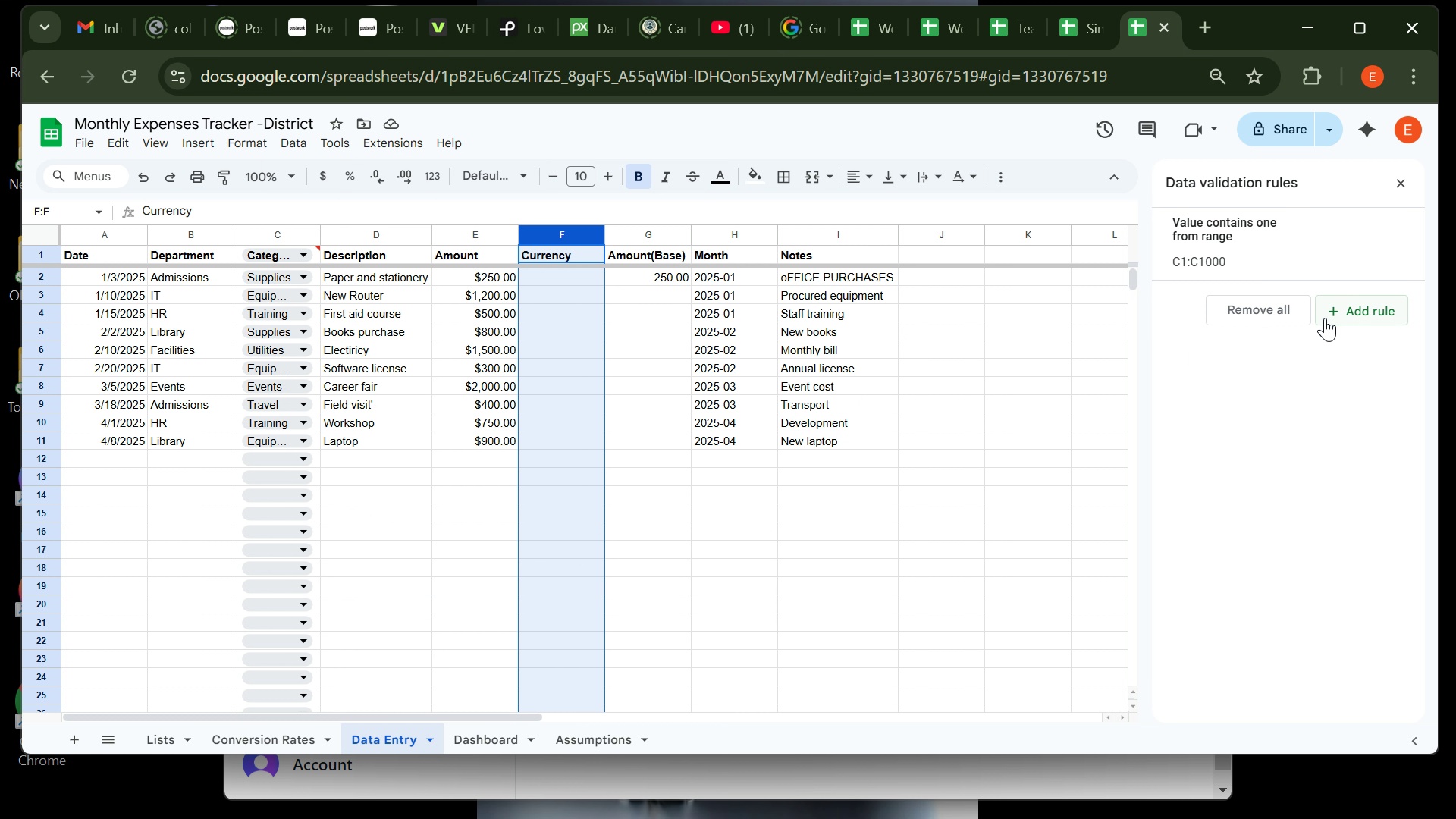 
left_click([1347, 308])
 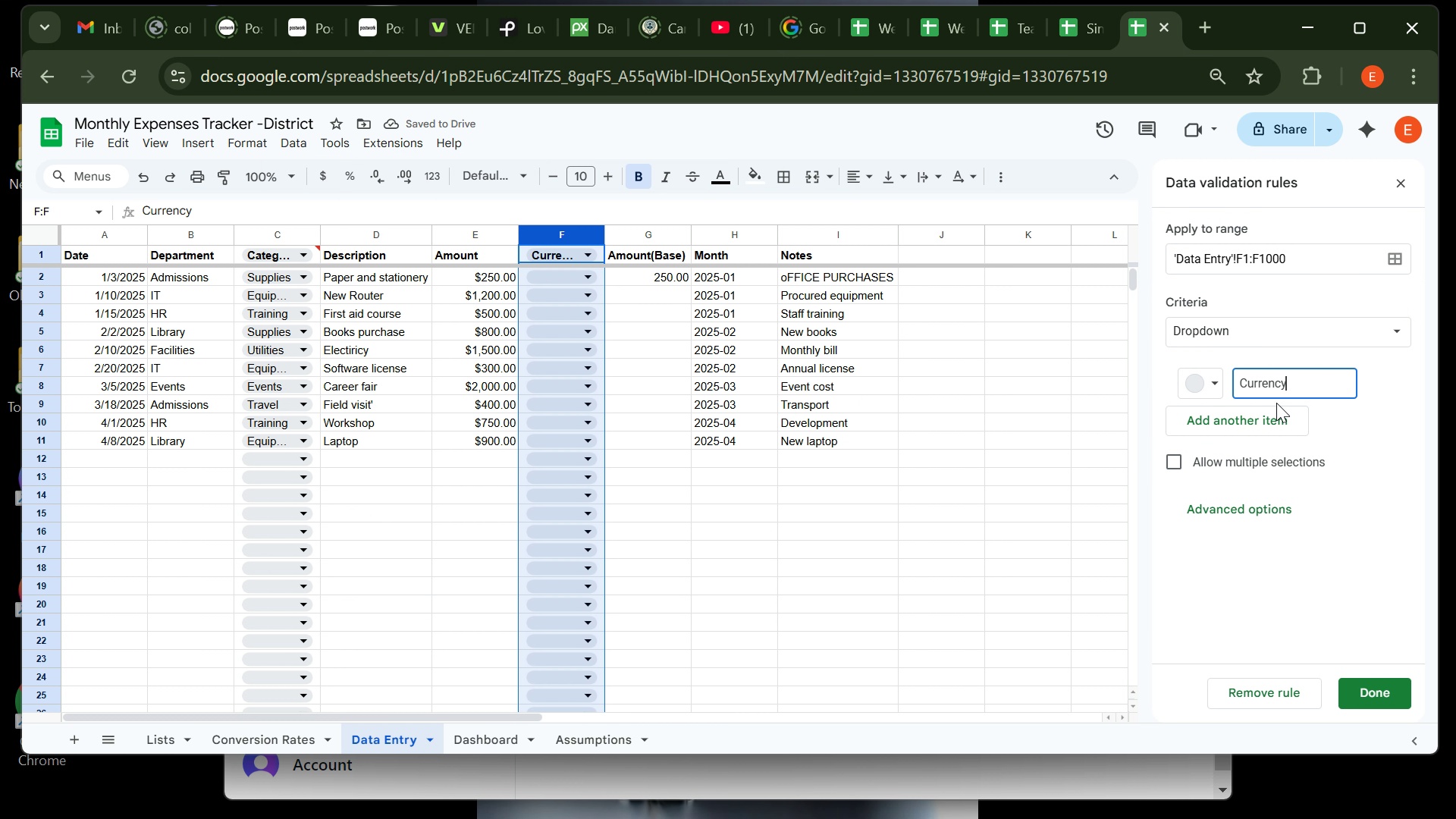 
left_click([1252, 318])
 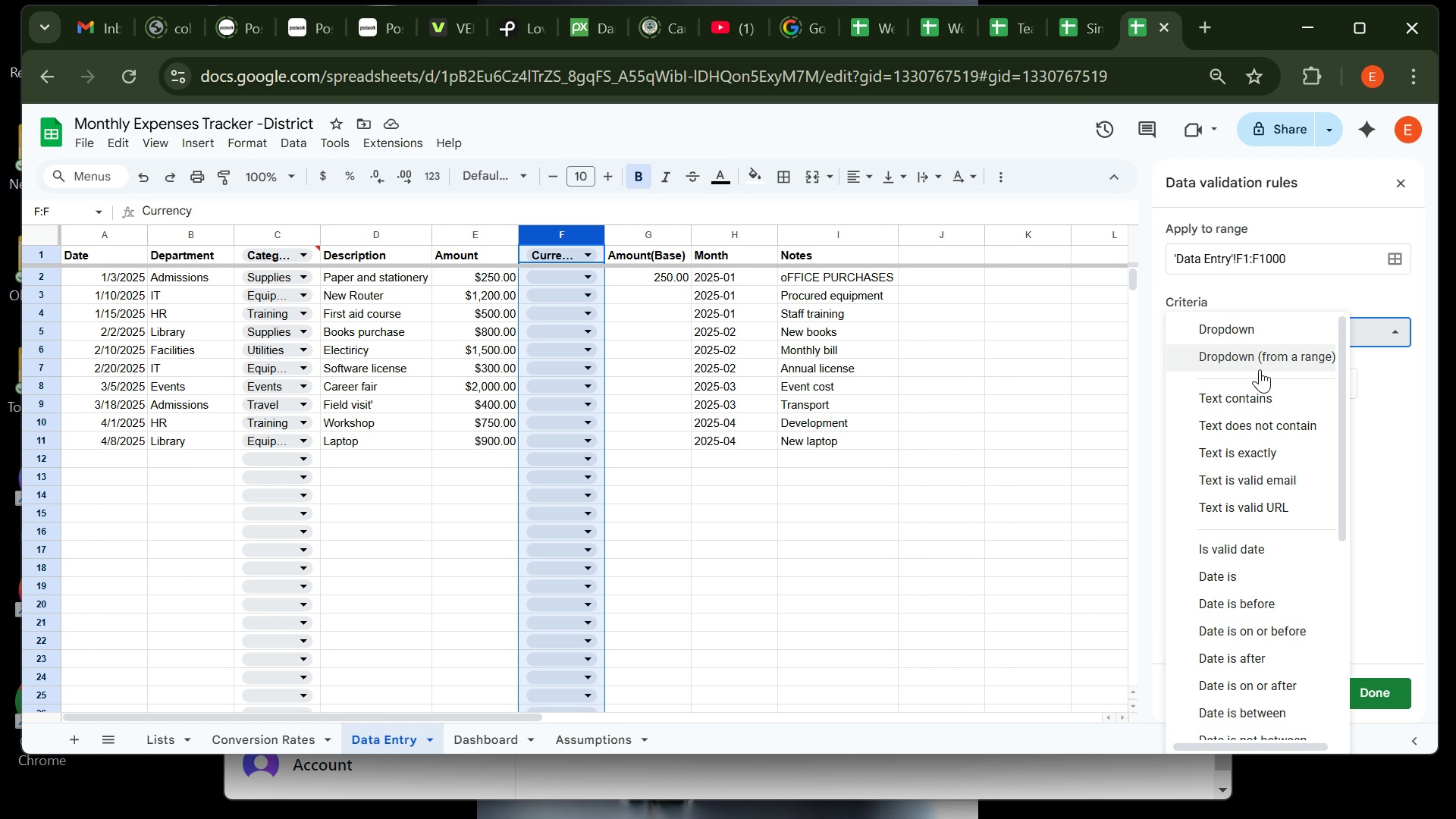 
left_click([1260, 369])
 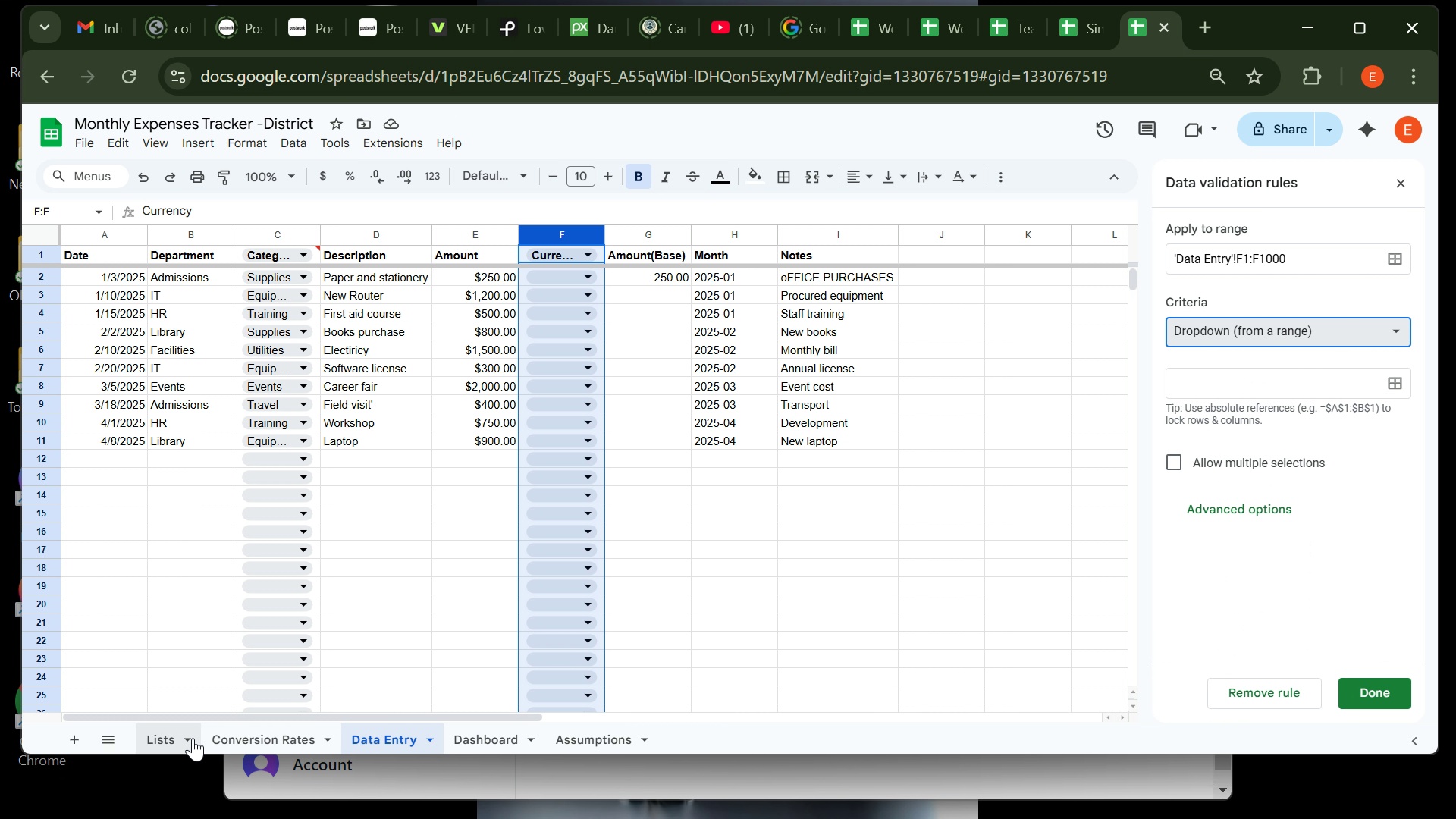 
left_click([179, 738])
 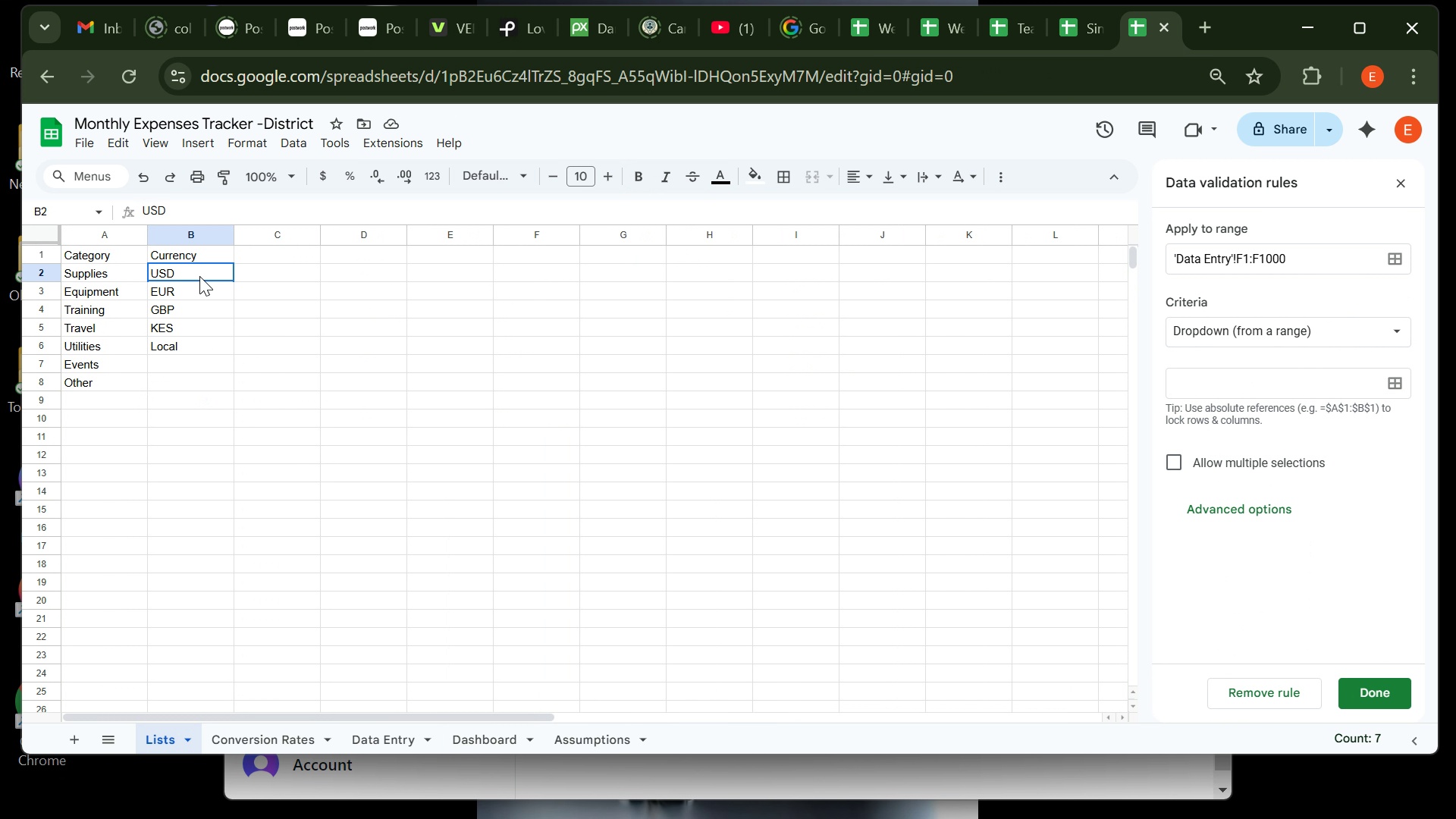 
left_click([199, 276])
 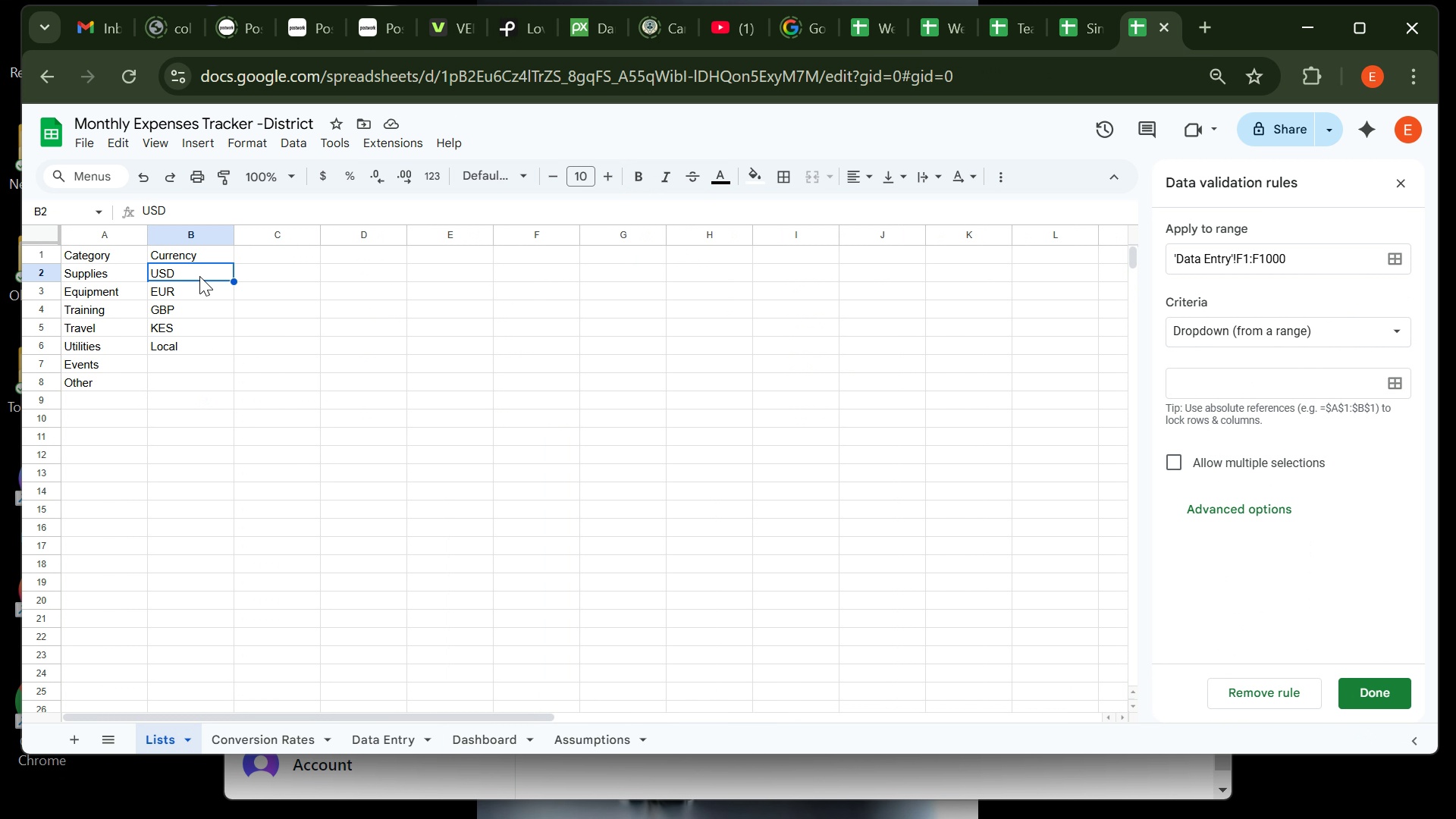 
left_click_drag(start_coordinate=[199, 276], to_coordinate=[196, 343])
 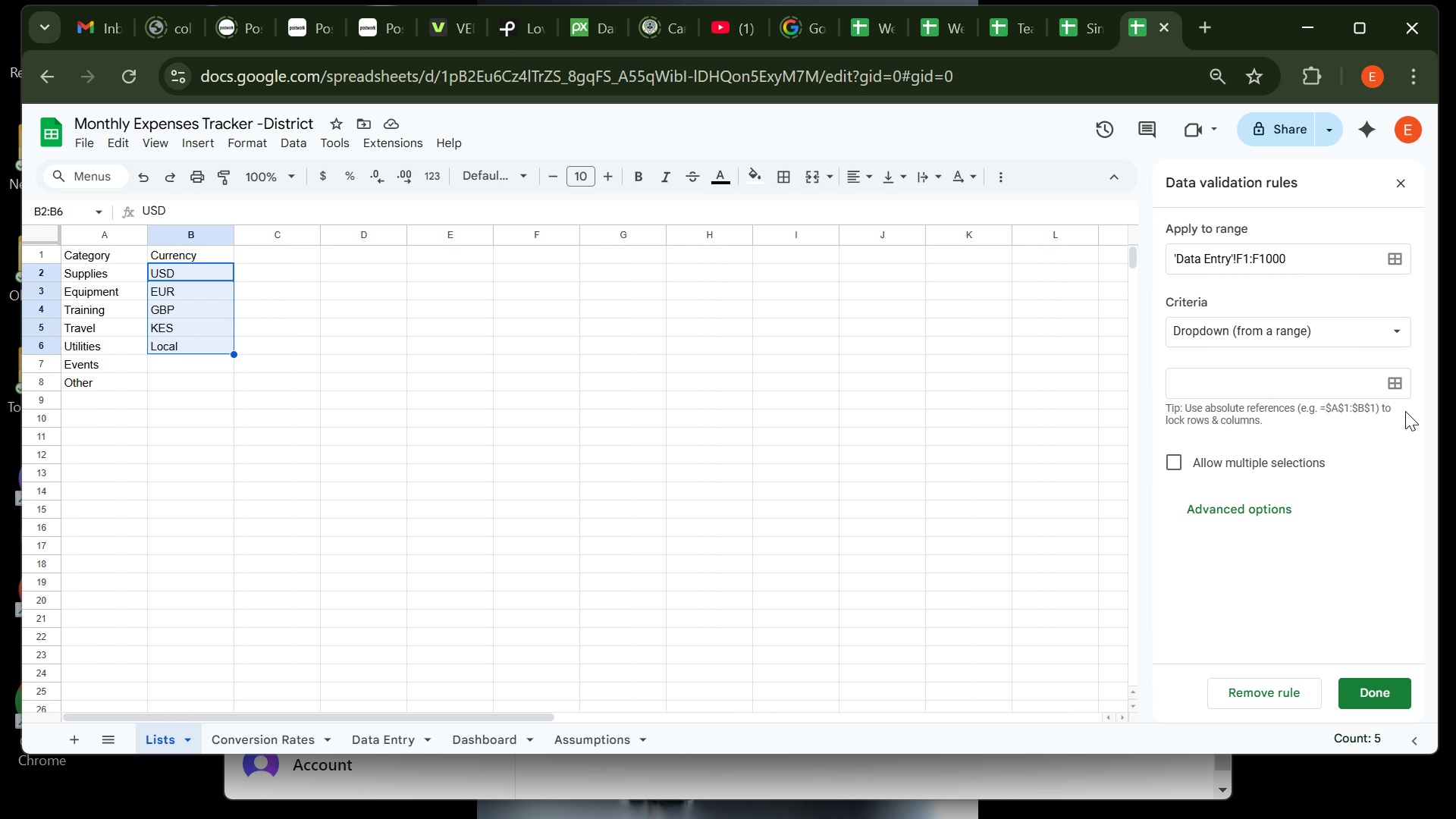 
left_click([1399, 378])
 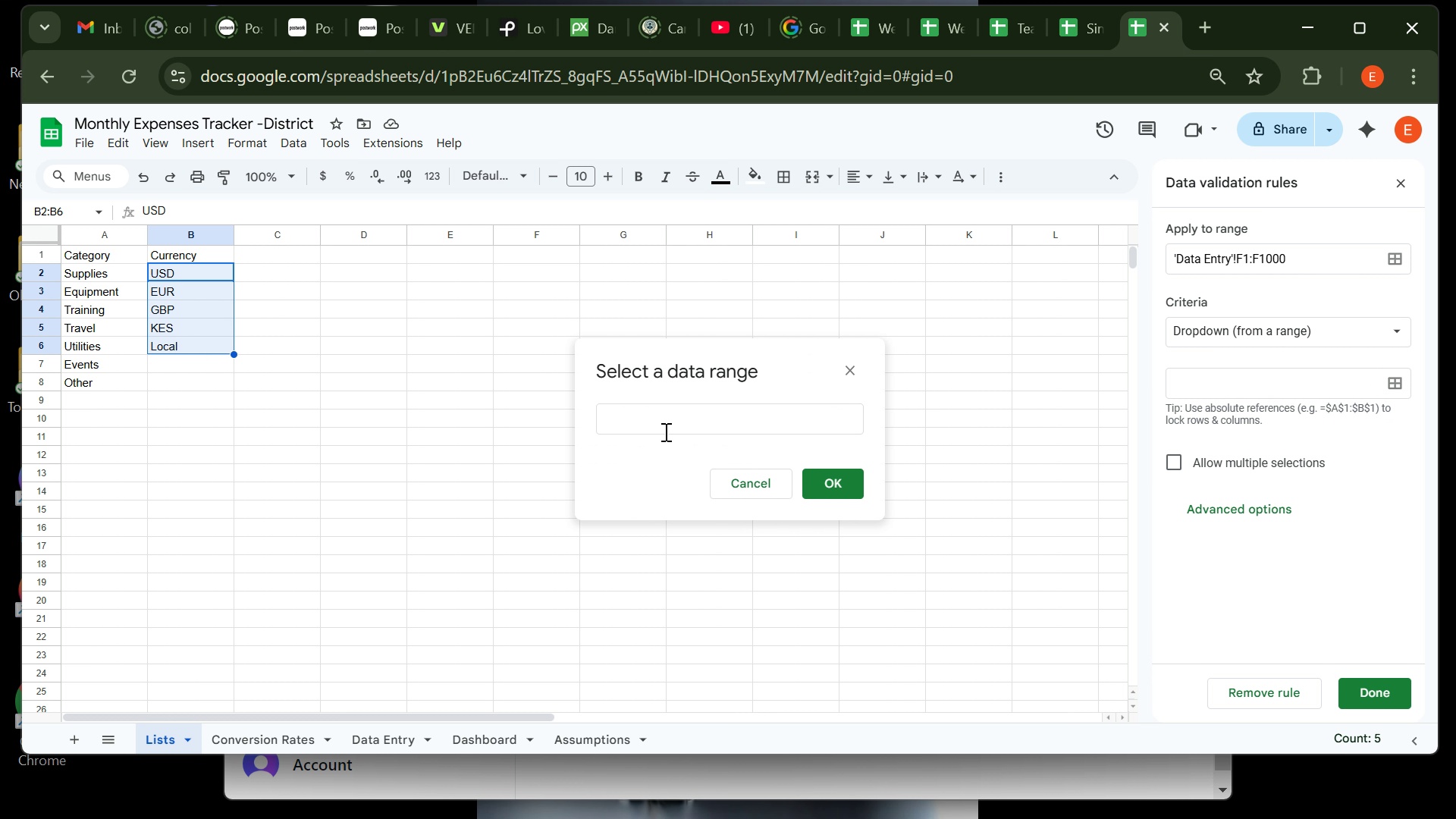 
left_click([664, 431])
 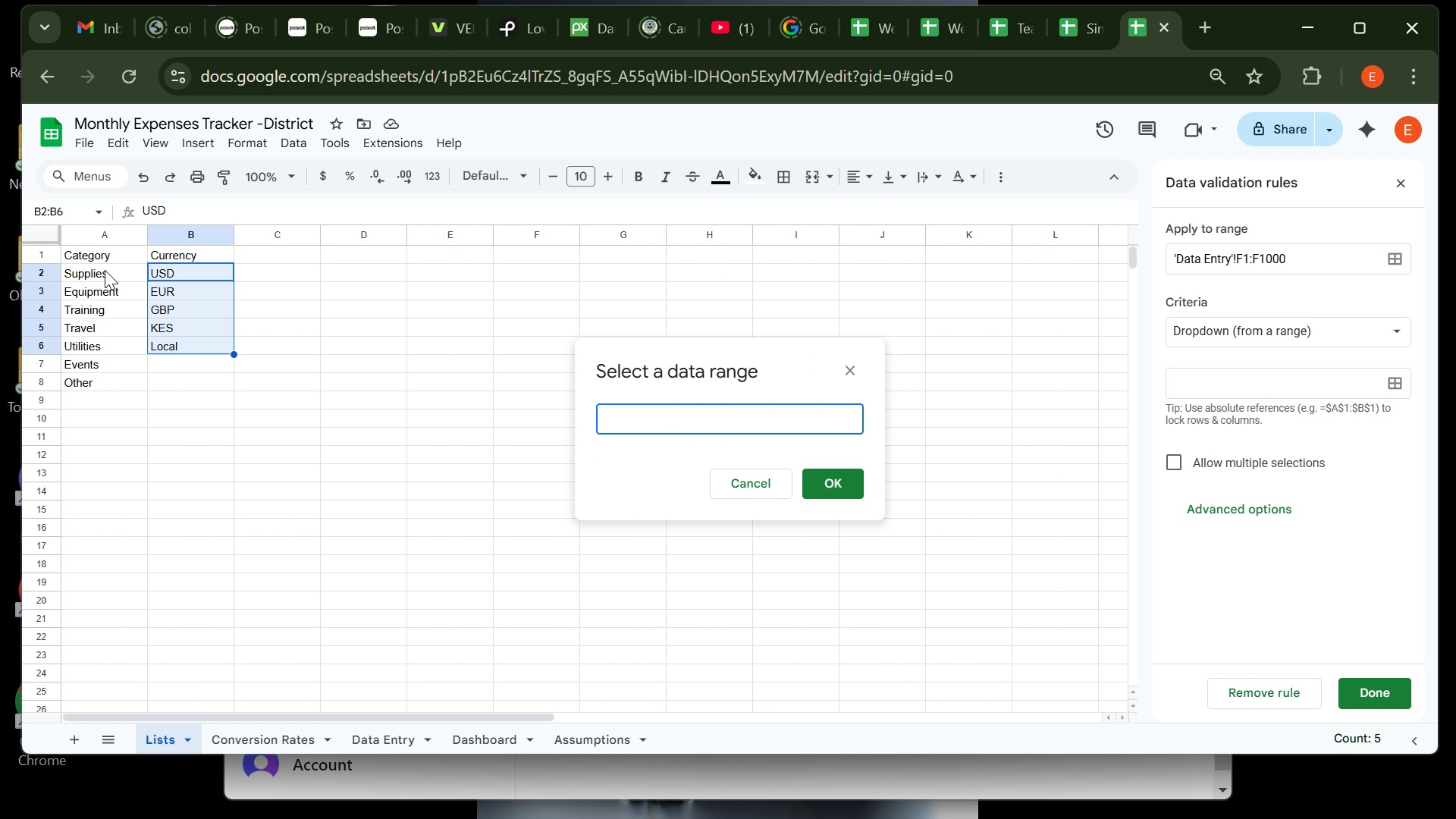 
left_click([105, 270])
 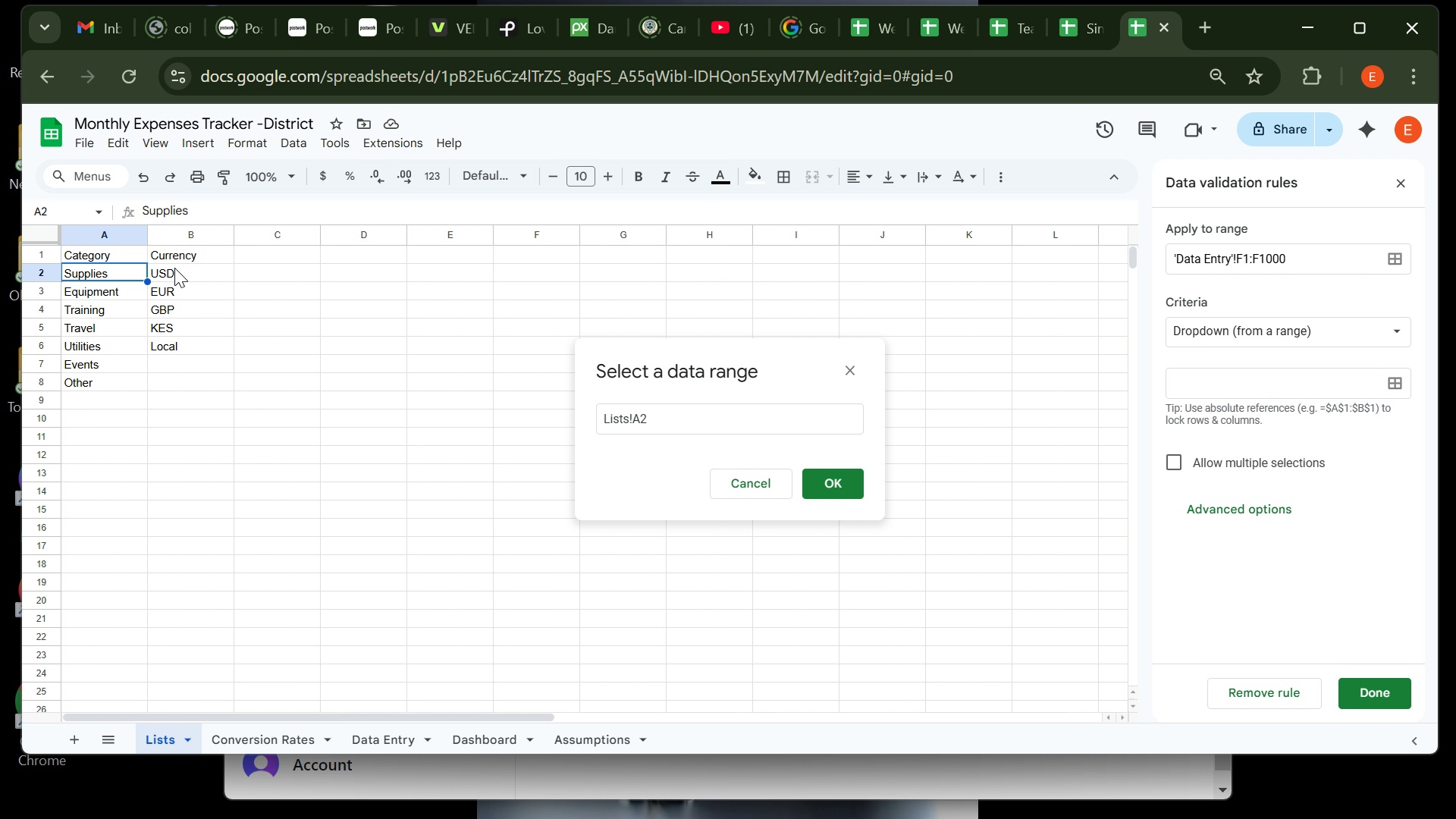 
left_click([174, 268])
 